 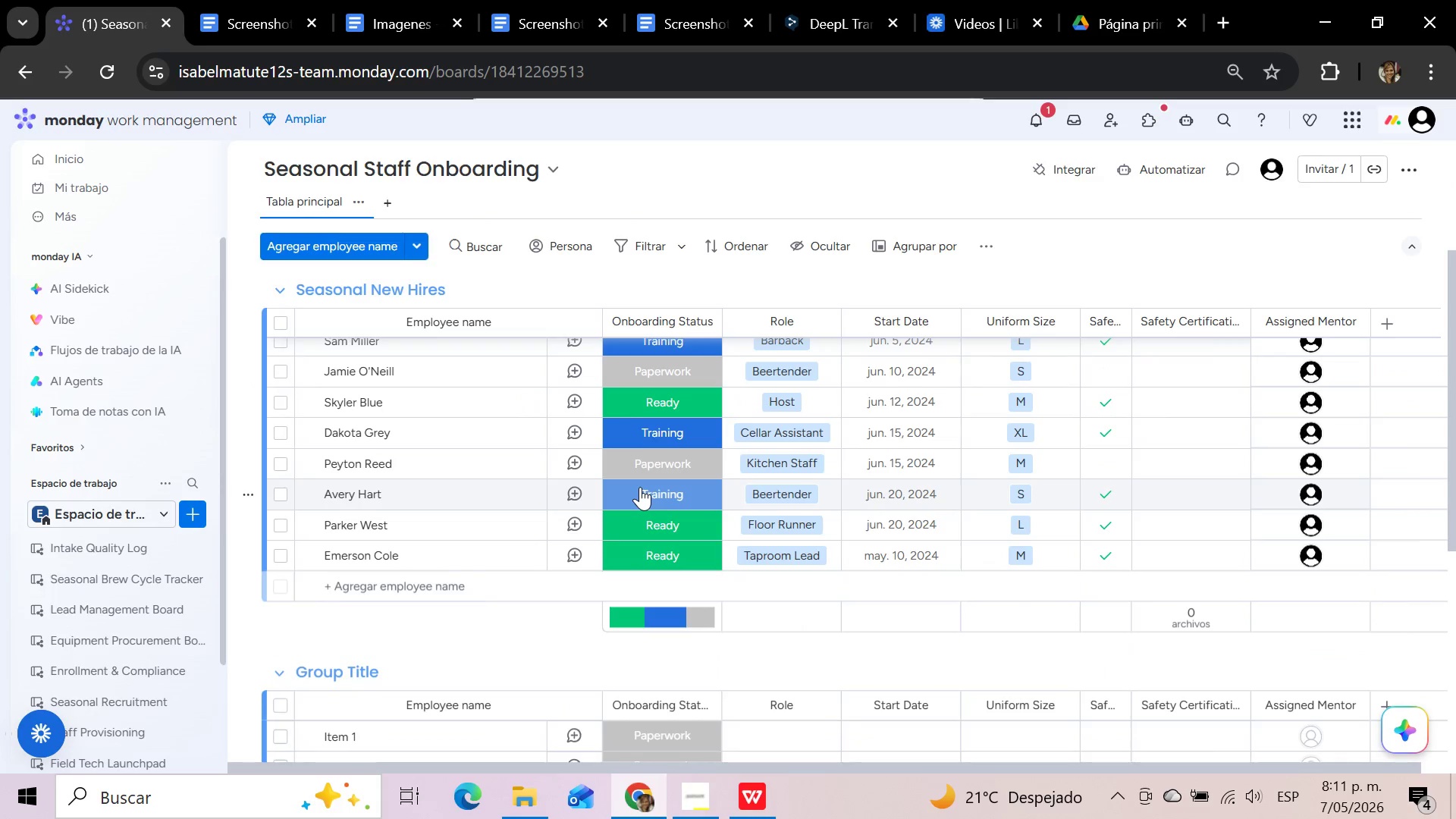 
scroll: coordinate [640, 487], scroll_direction: up, amount: 8.0
 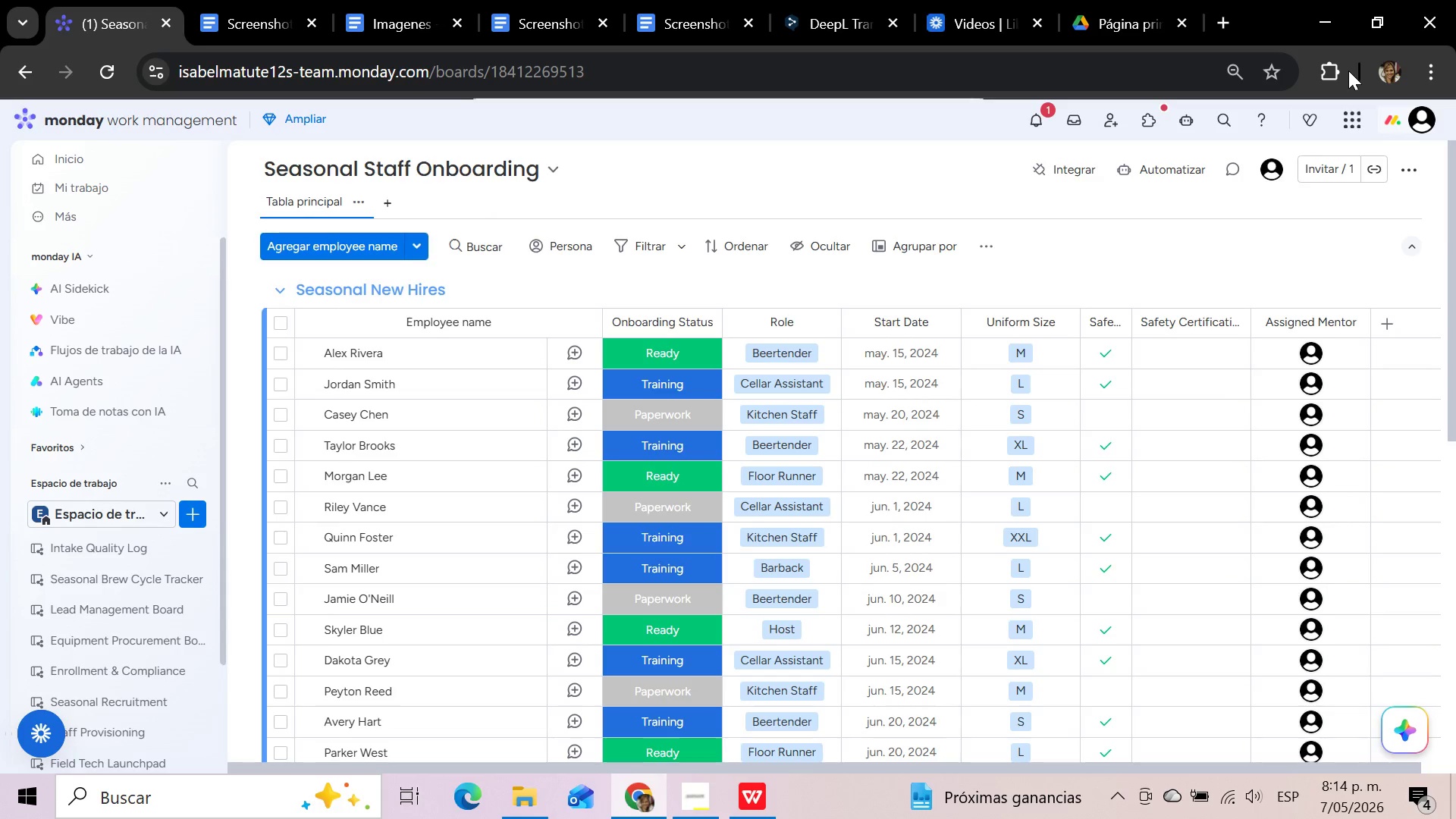 
wait(155.77)
 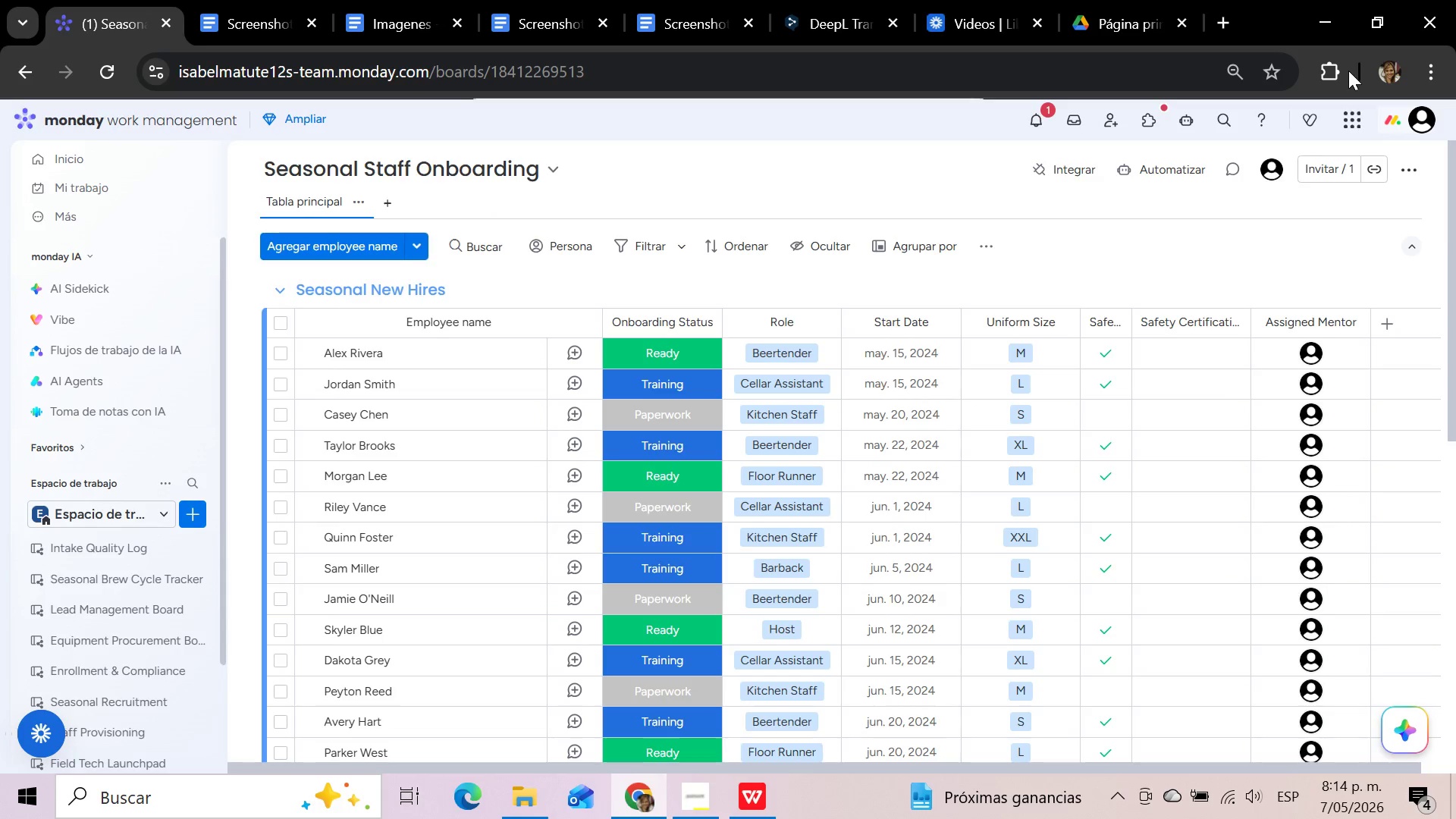 
left_click([378, 7])
 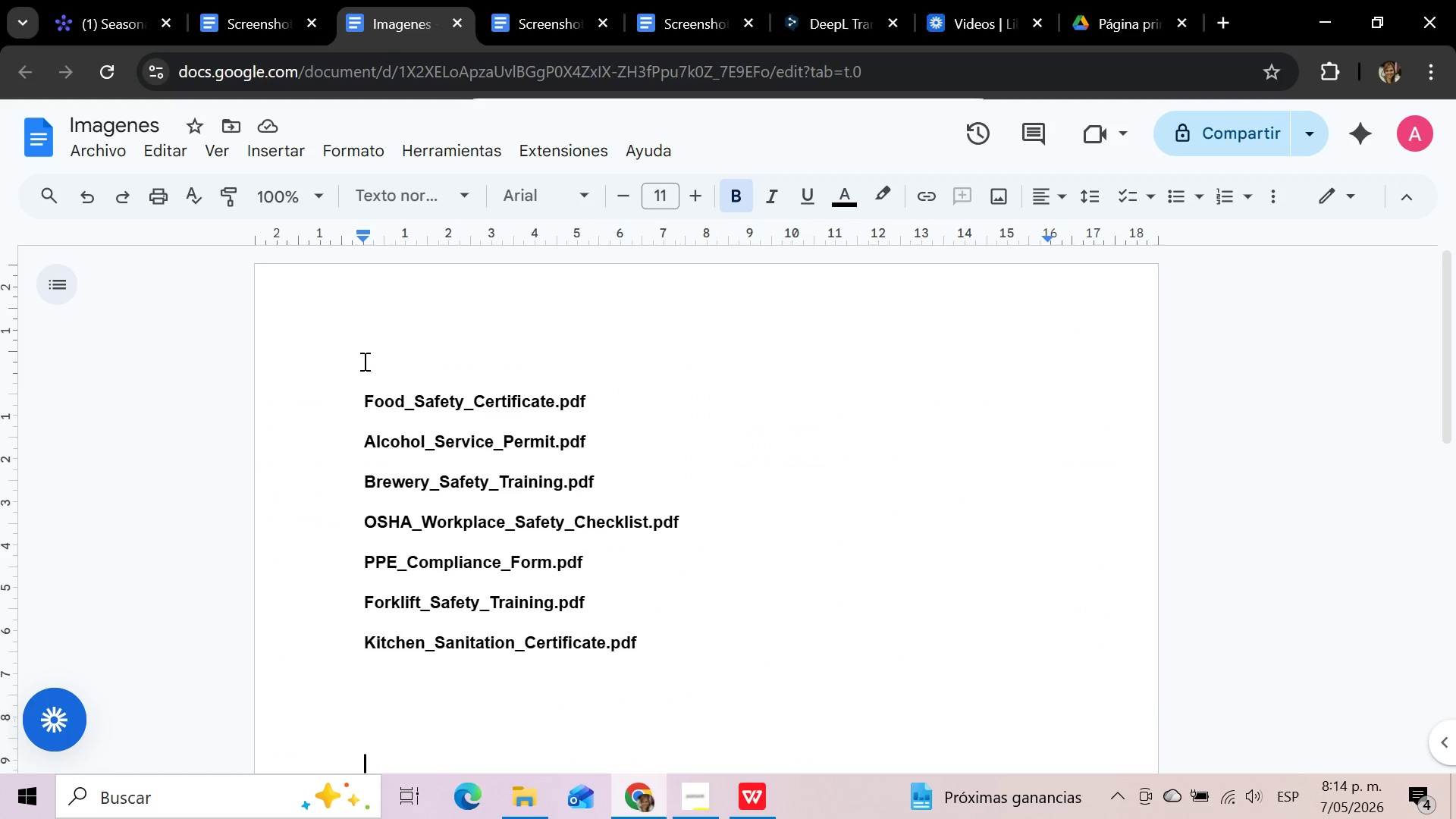 
left_click_drag(start_coordinate=[362, 400], to_coordinate=[586, 384])
 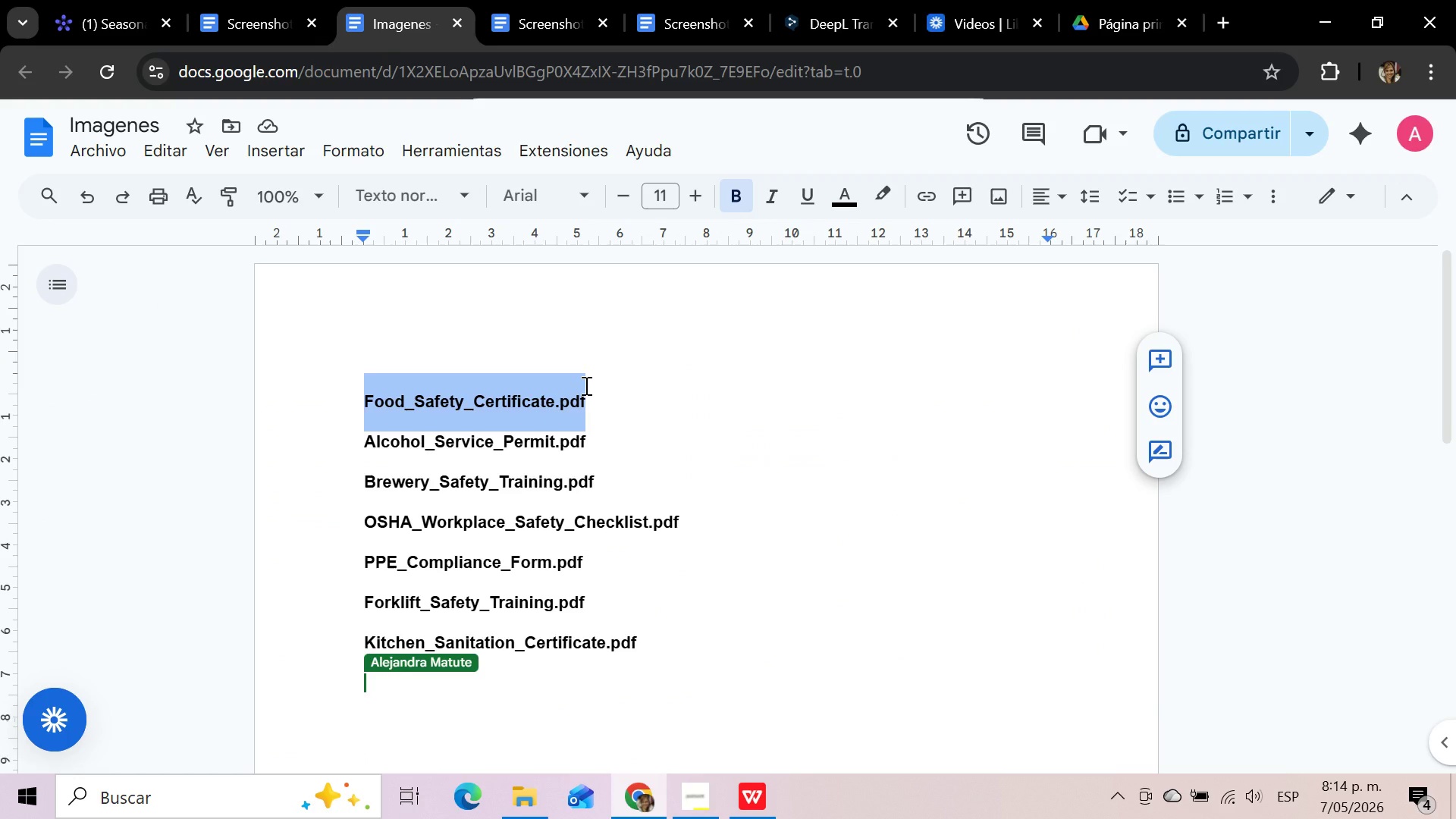 
key(Control+C)
 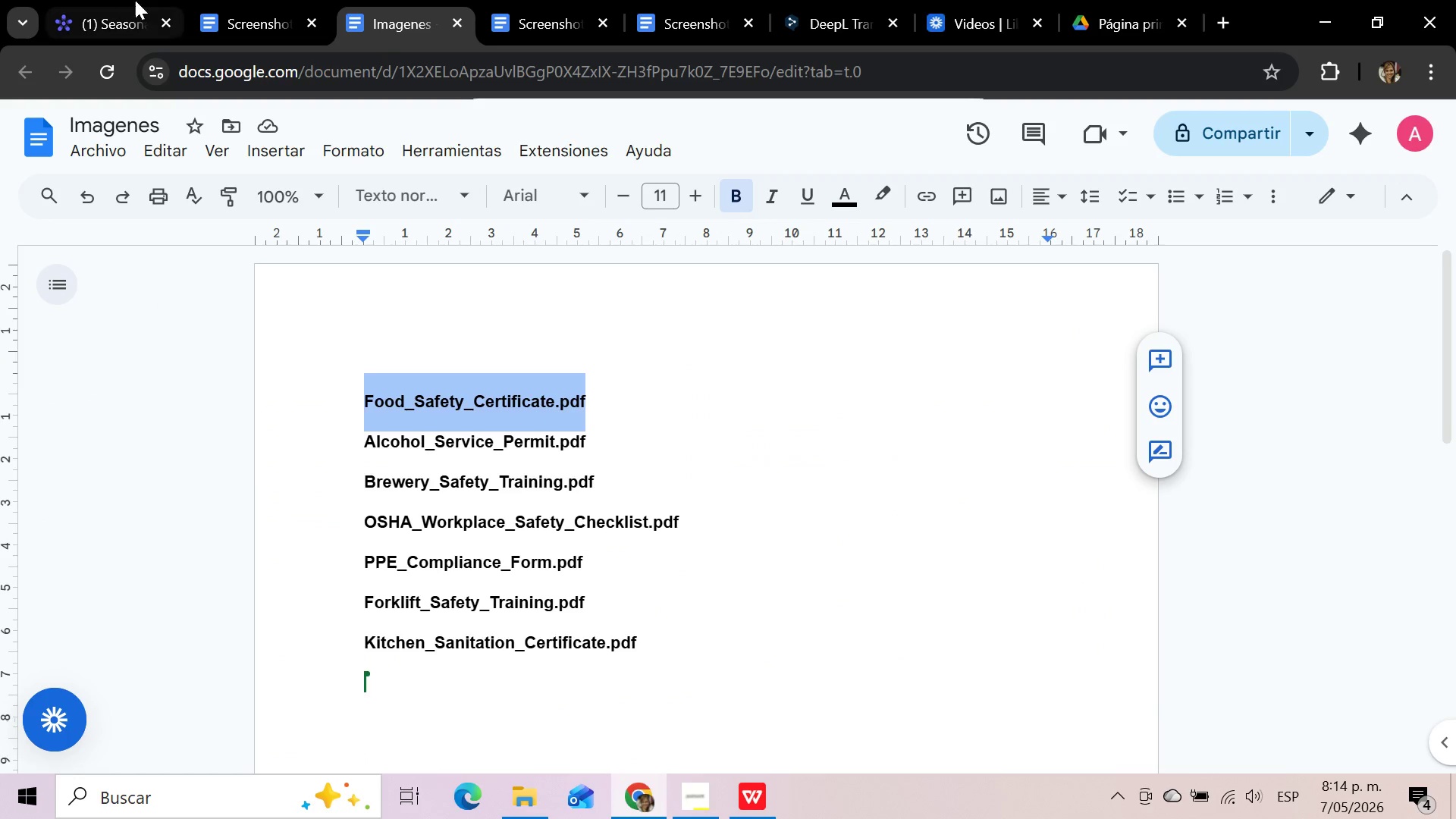 
left_click([135, 0])
 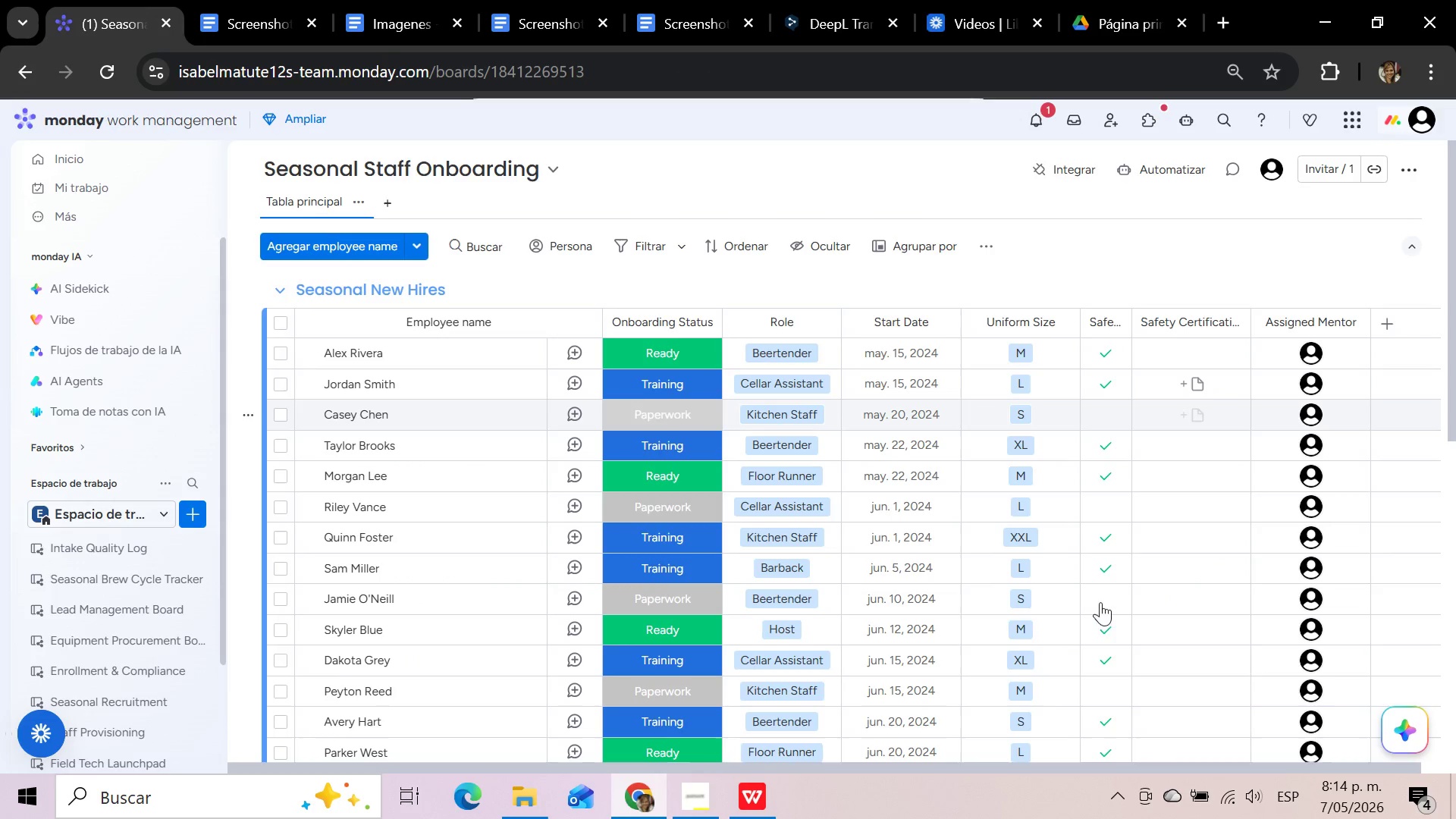 
mouse_move([930, 717])
 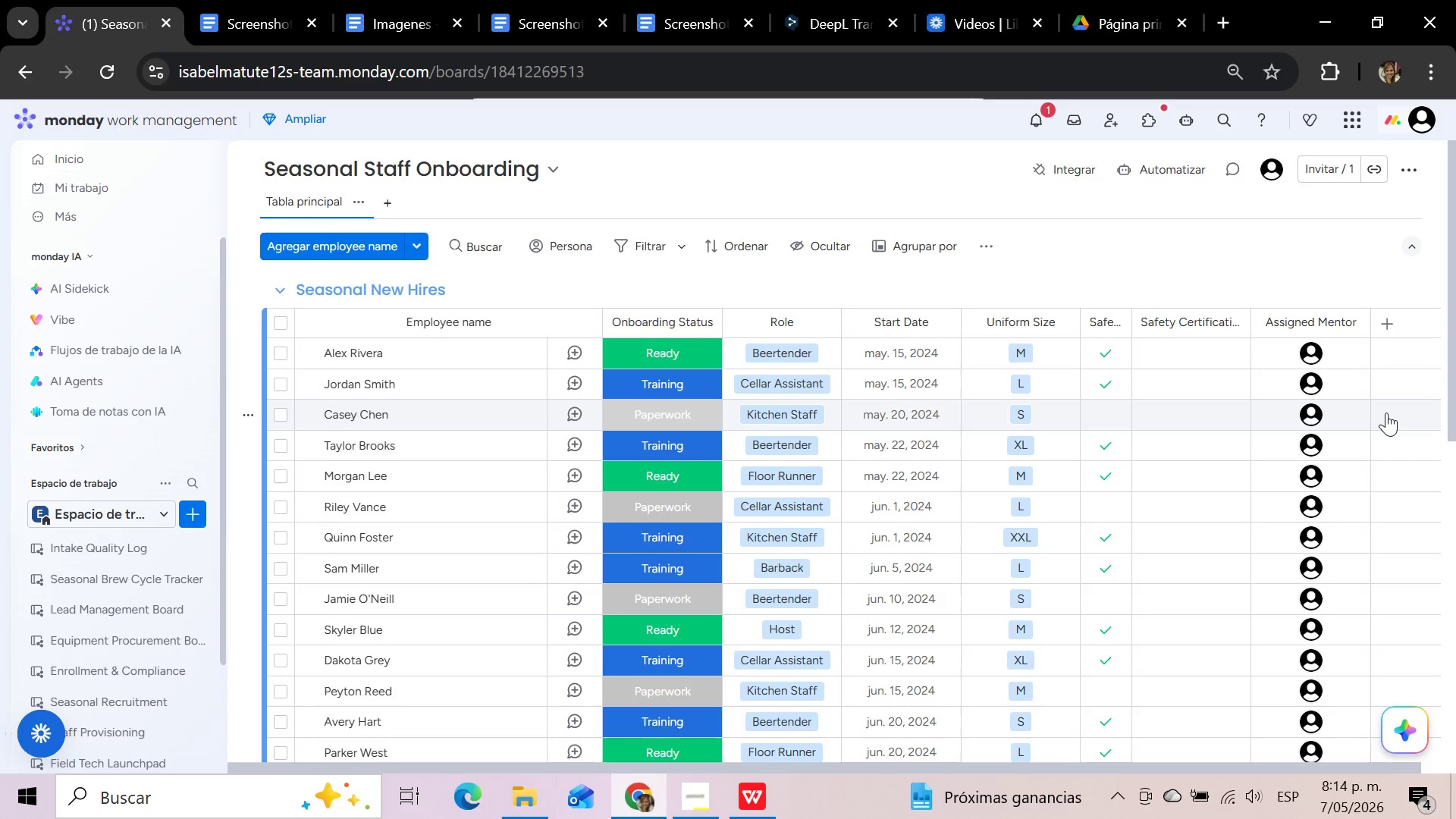 
wait(15.38)
 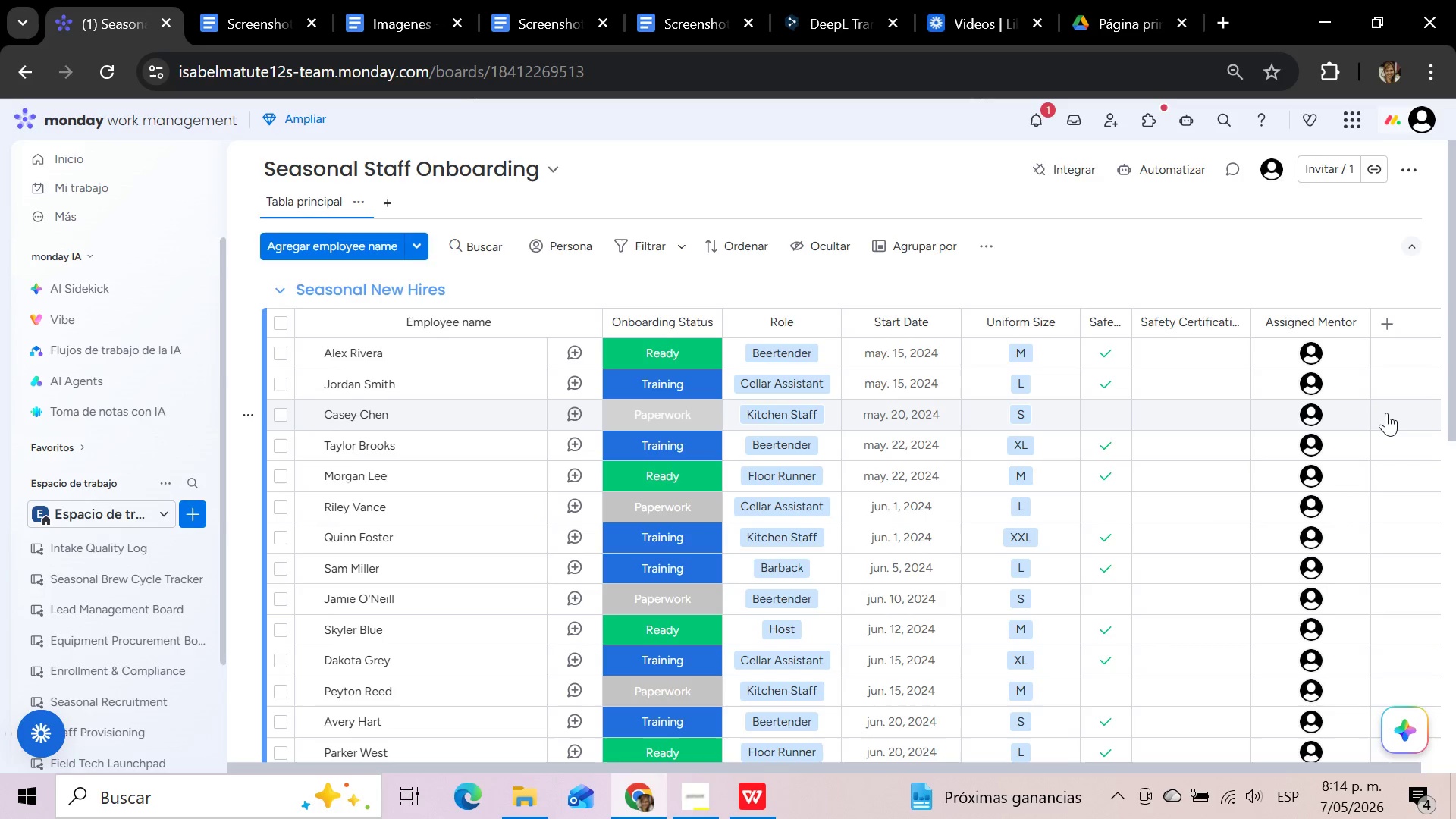 
scroll: coordinate [830, 526], scroll_direction: up, amount: 3.0
 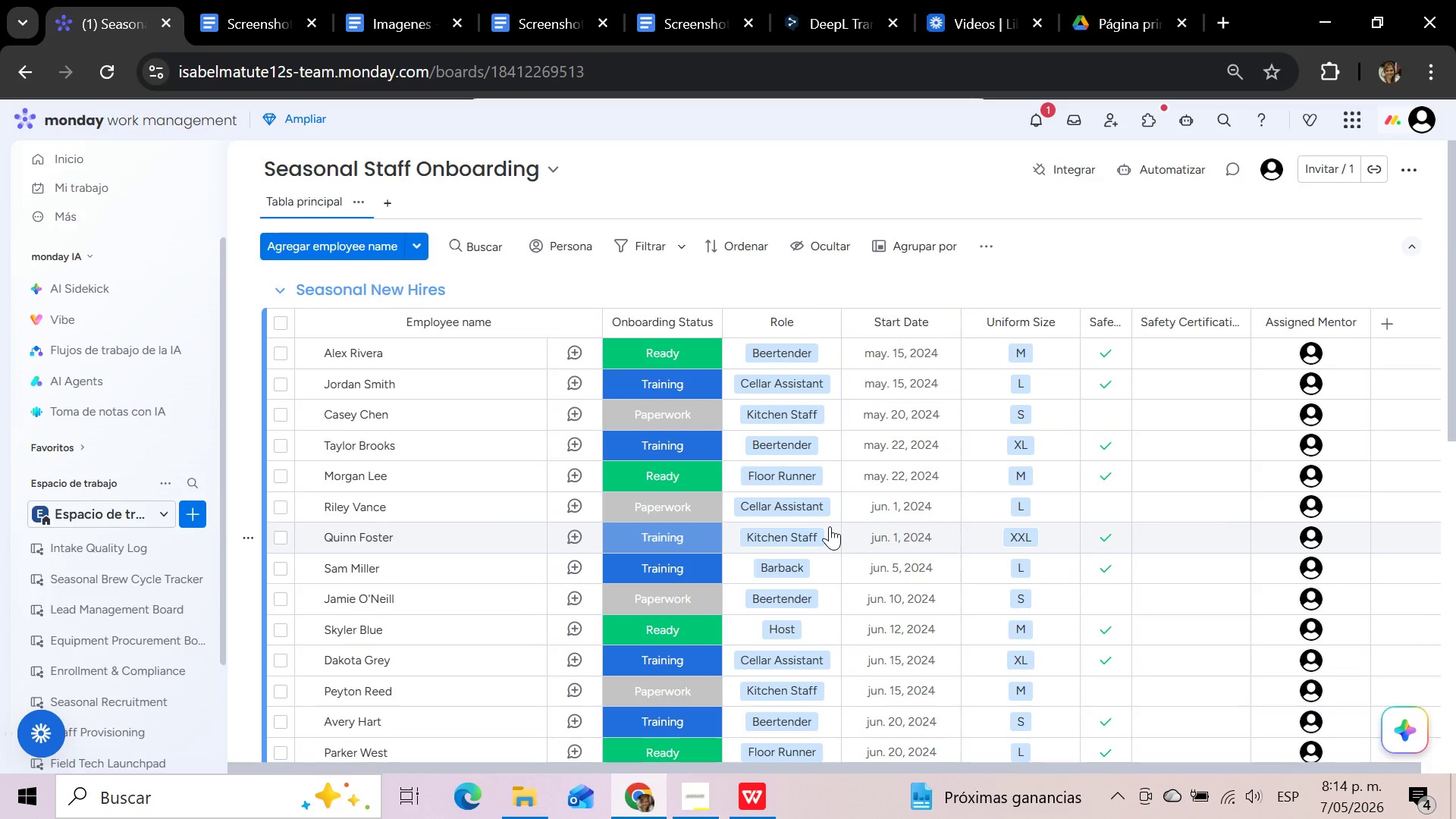 
wait(7.2)
 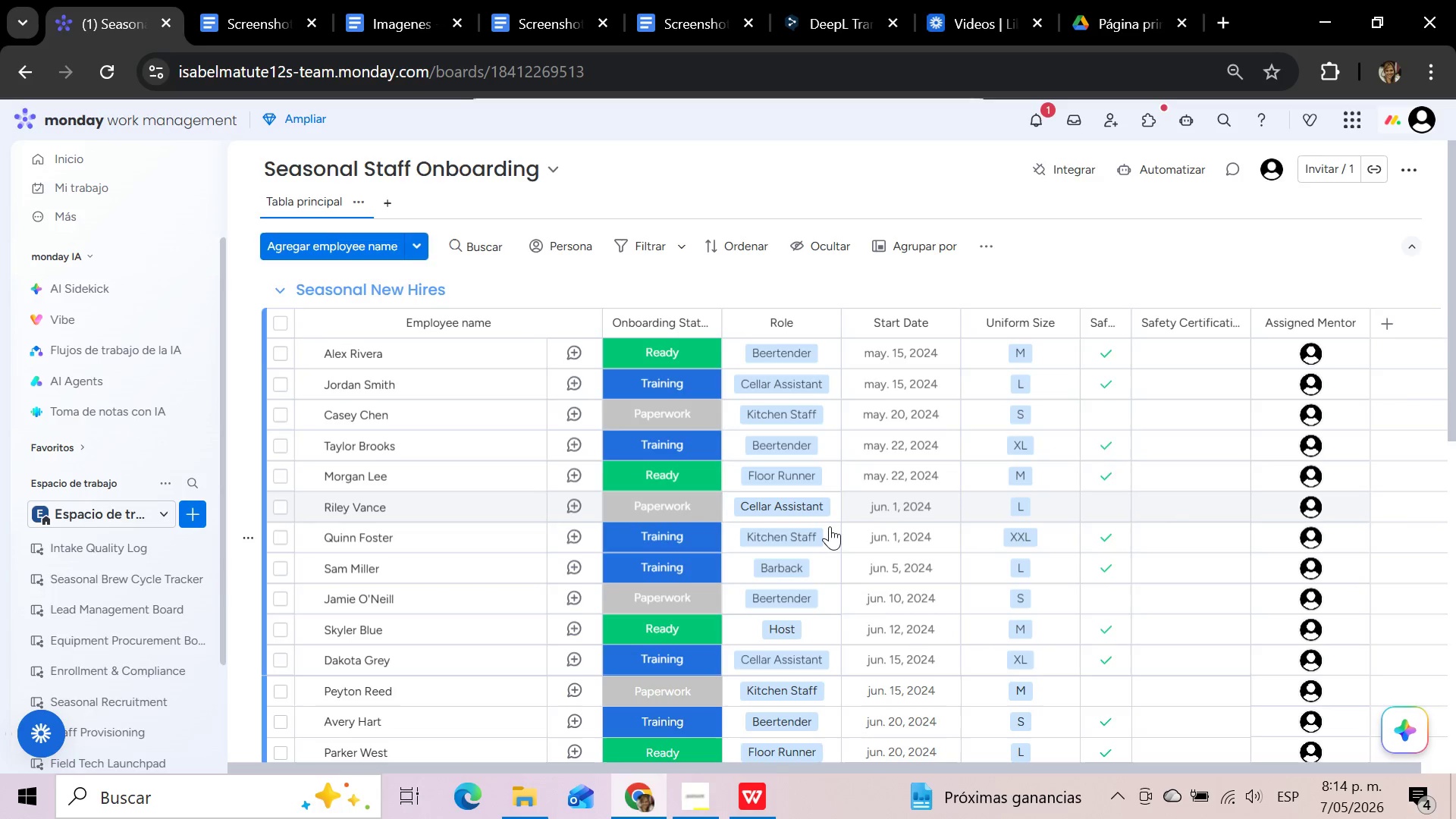 
scroll: coordinate [830, 526], scroll_direction: down, amount: 1.0
 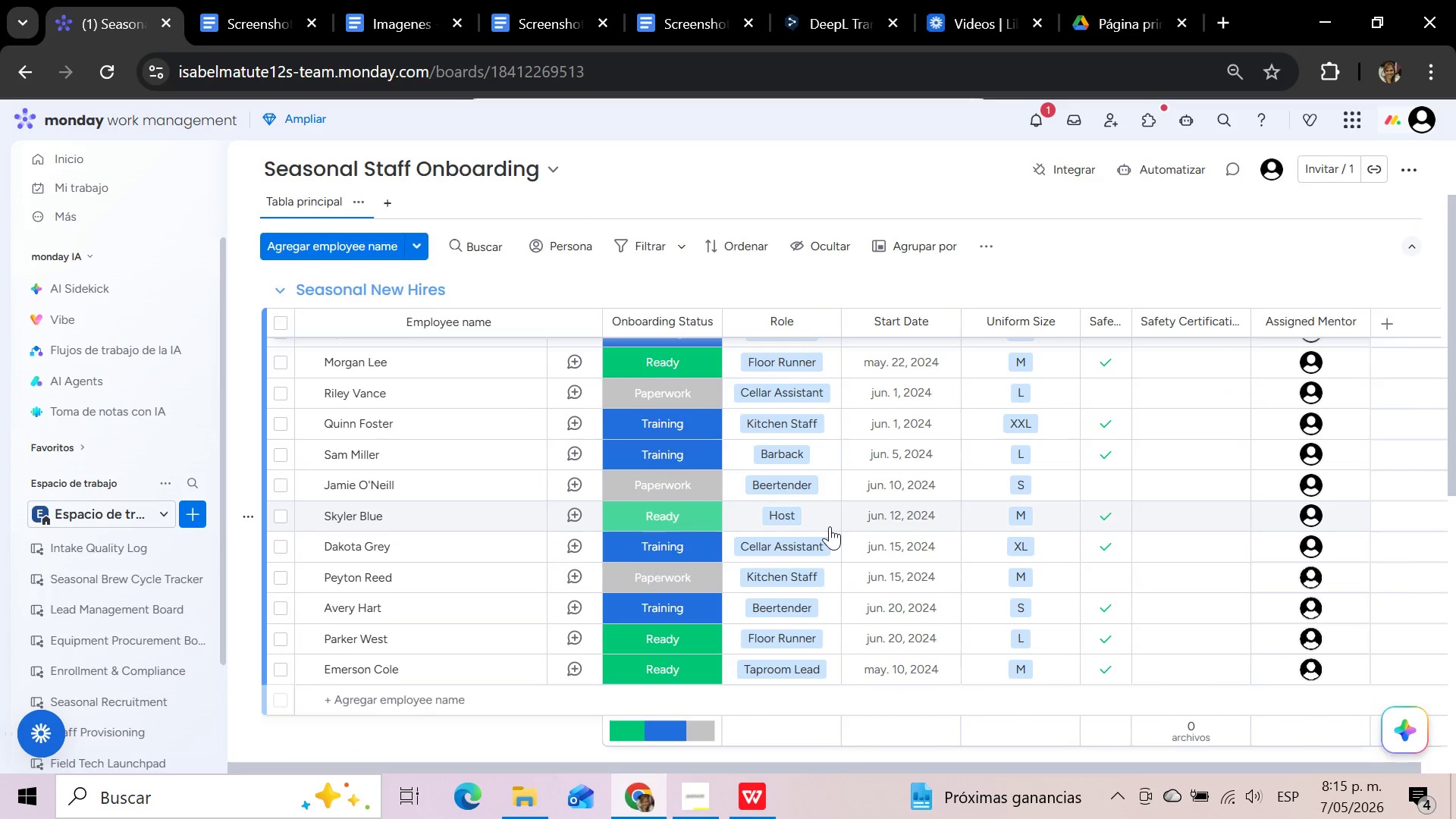 
scroll: coordinate [830, 526], scroll_direction: up, amount: 5.0
 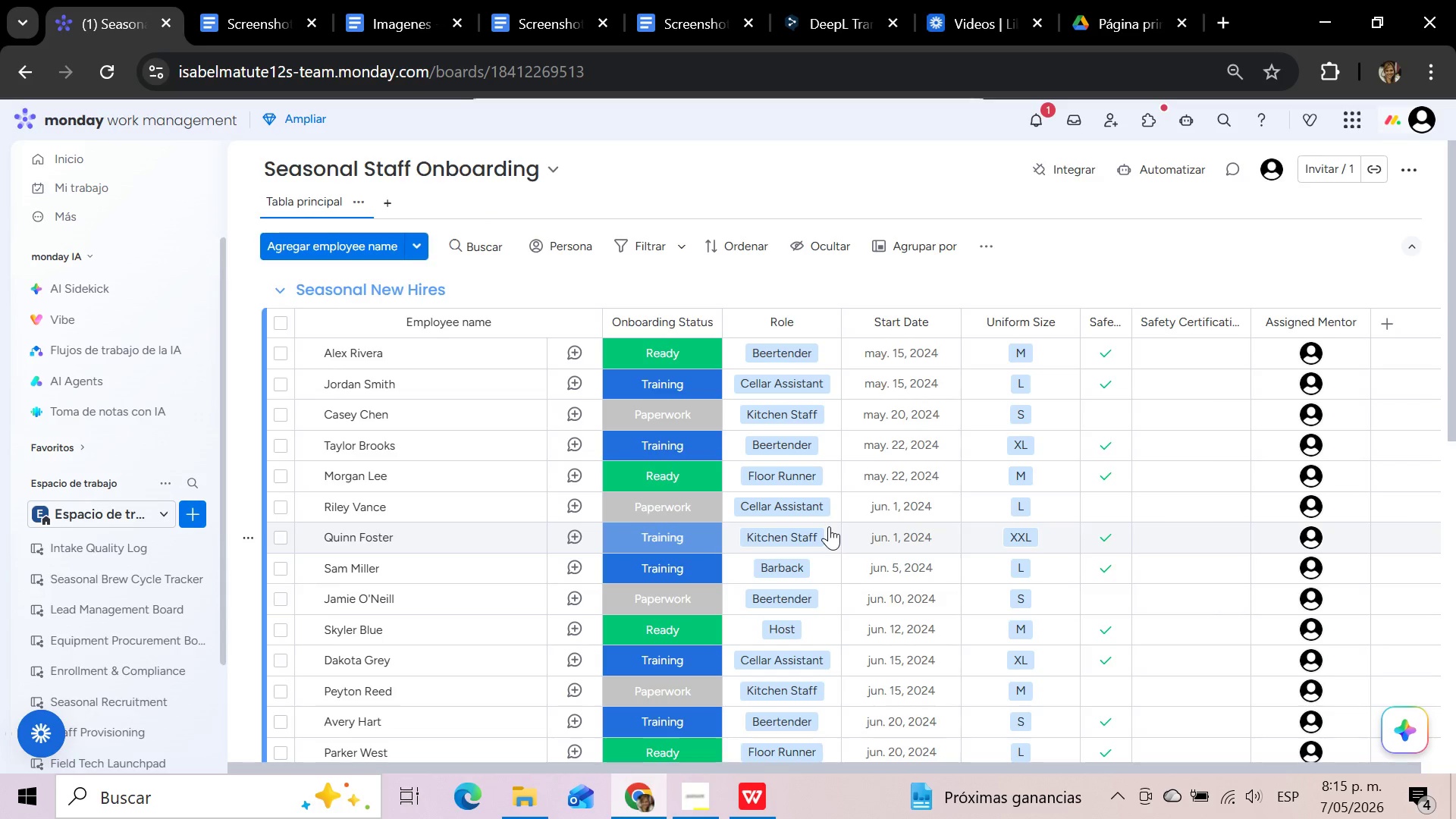 
wait(5.81)
 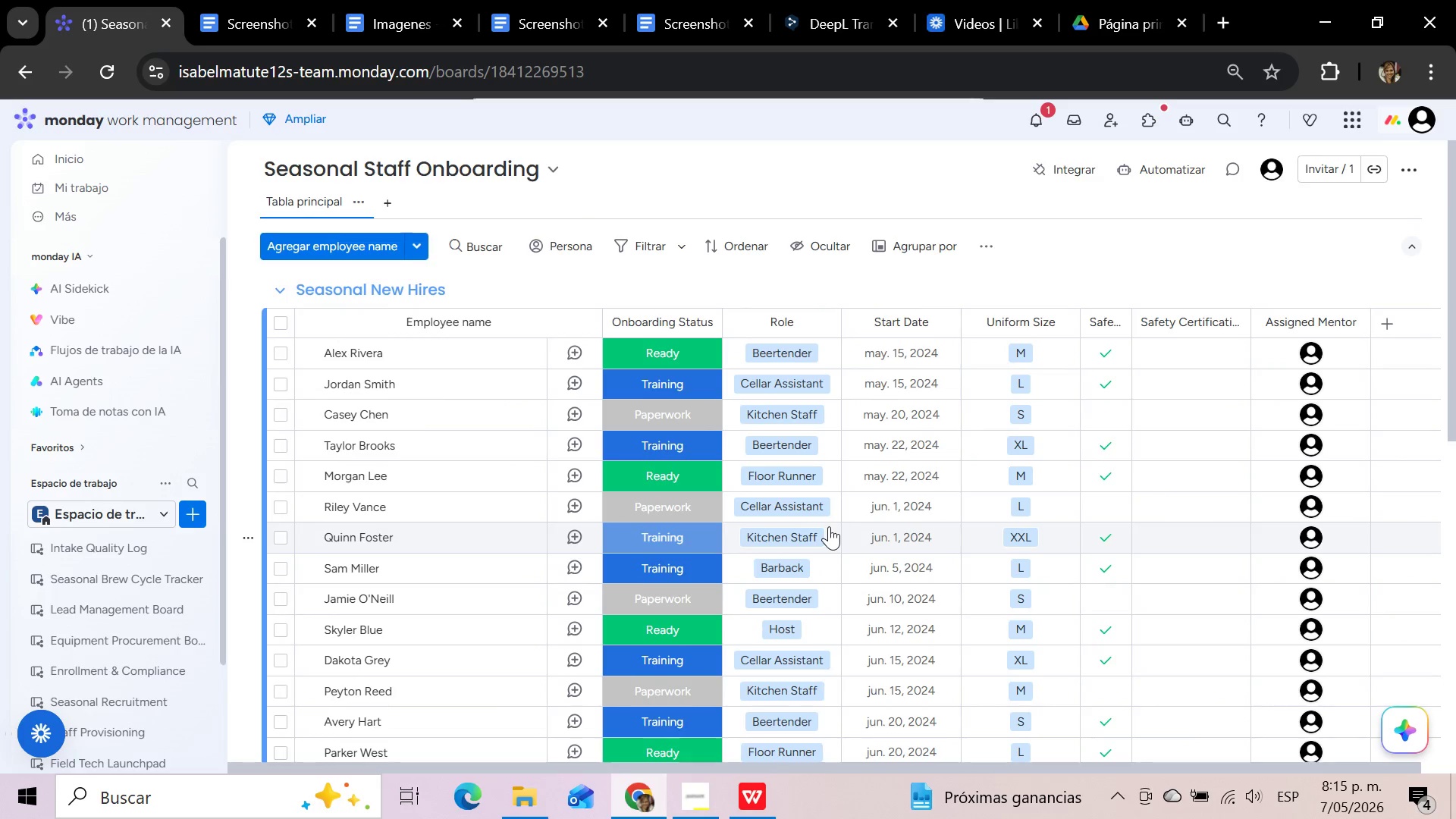 
scroll: coordinate [946, 700], scroll_direction: down, amount: 1.0
 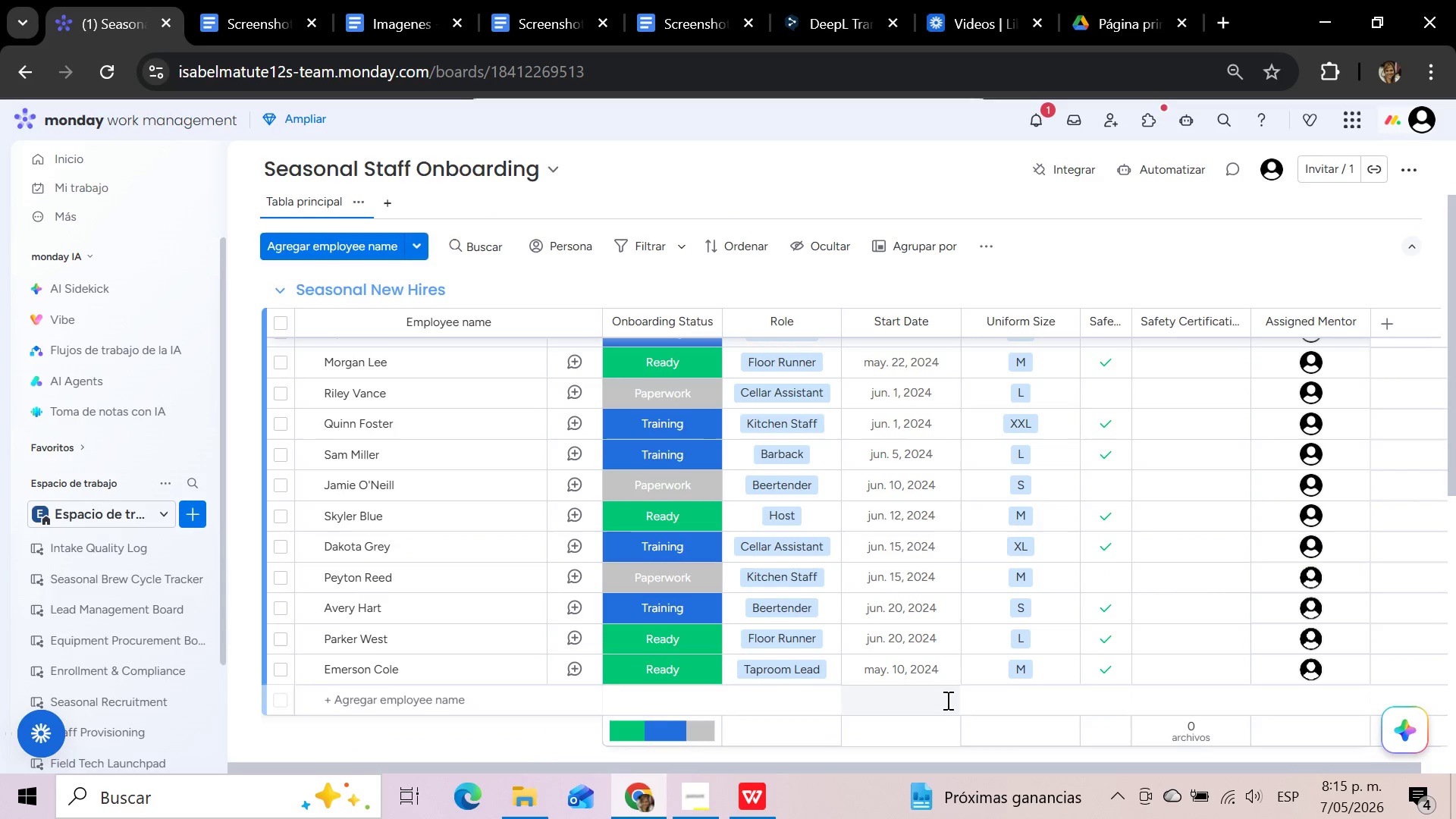 
scroll: coordinate [946, 700], scroll_direction: up, amount: 4.0
 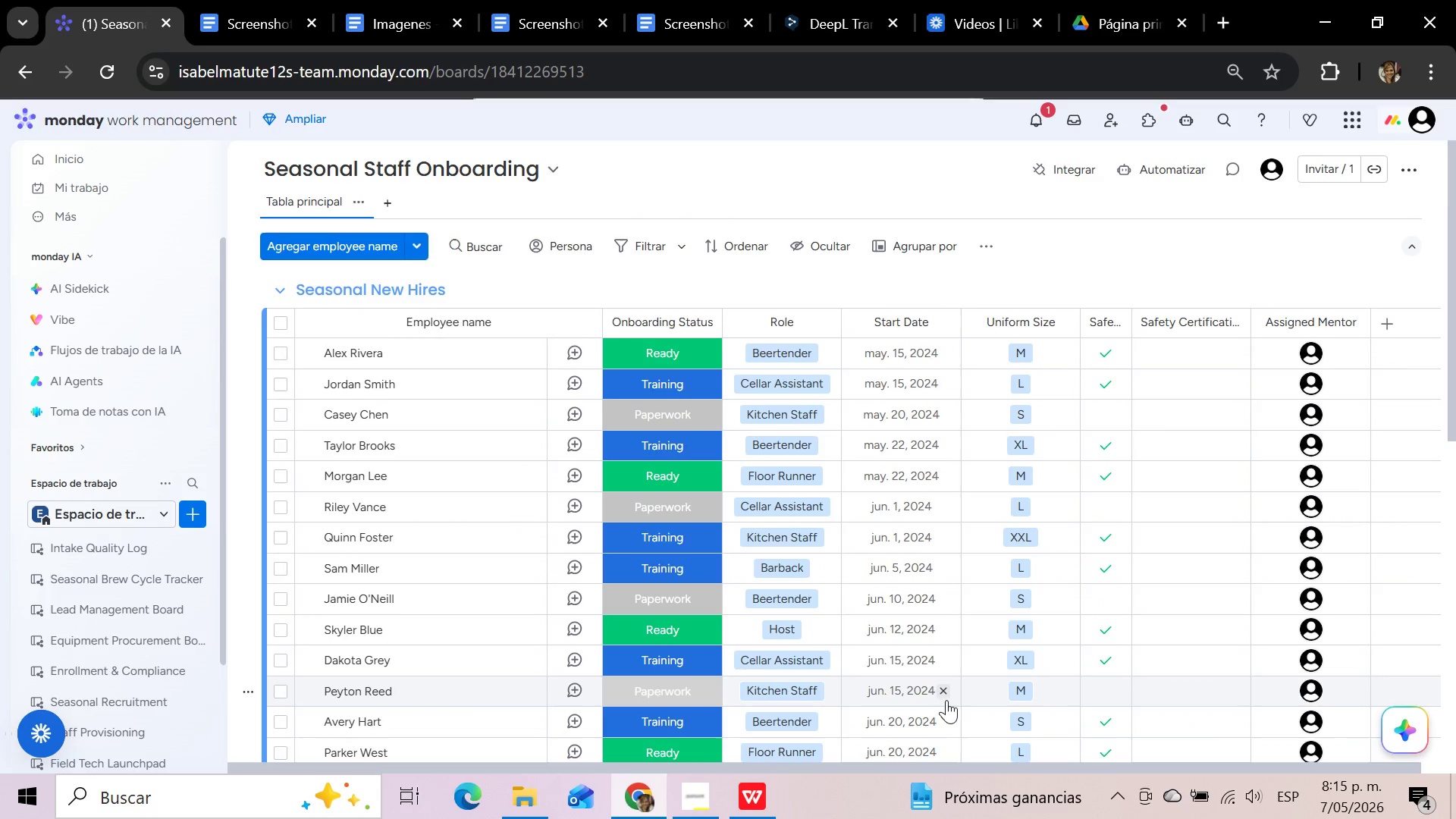 
wait(8.42)
 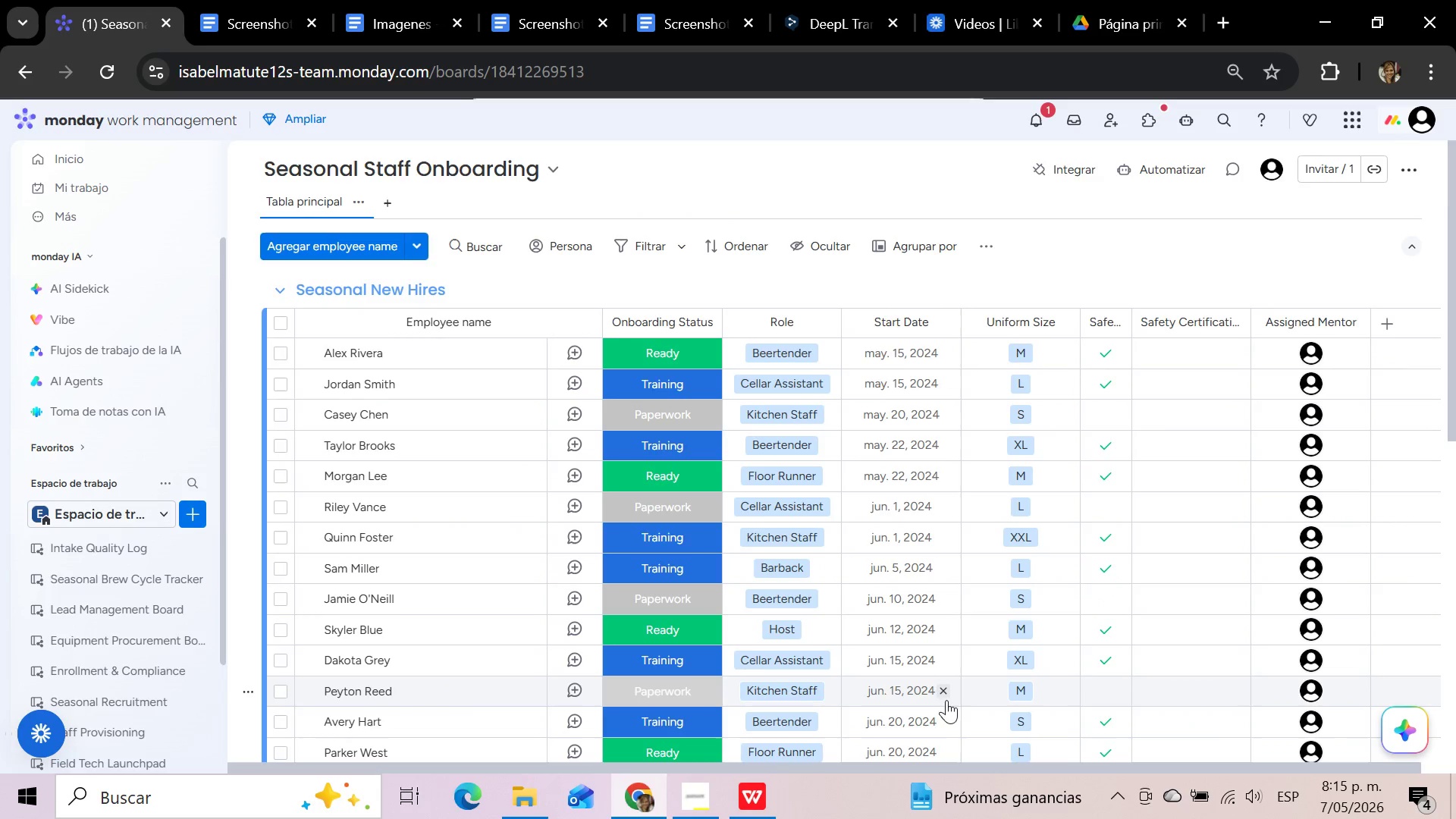 
scroll: coordinate [787, 577], scroll_direction: down, amount: 1.0
 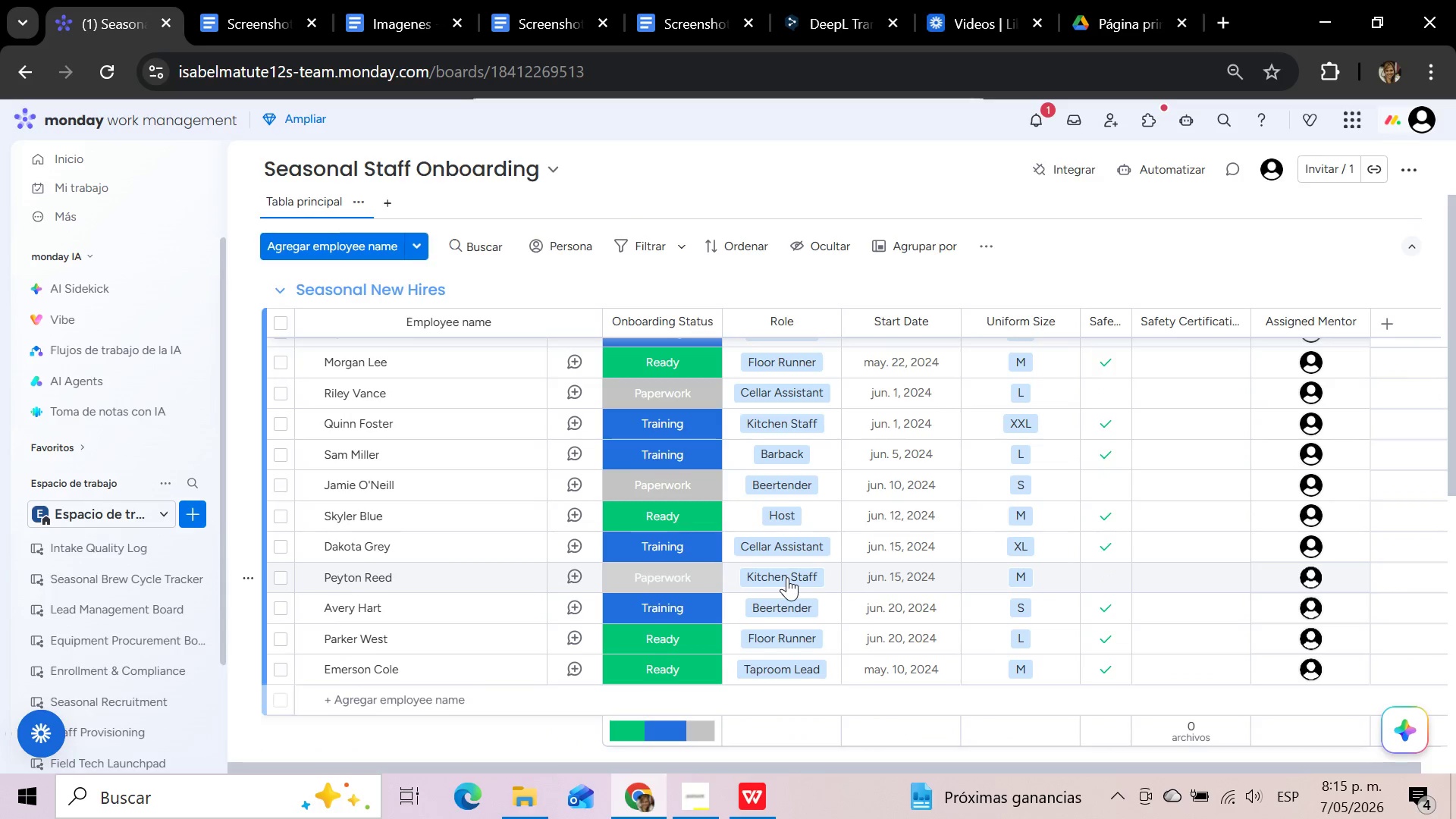 
scroll: coordinate [787, 577], scroll_direction: up, amount: 4.0
 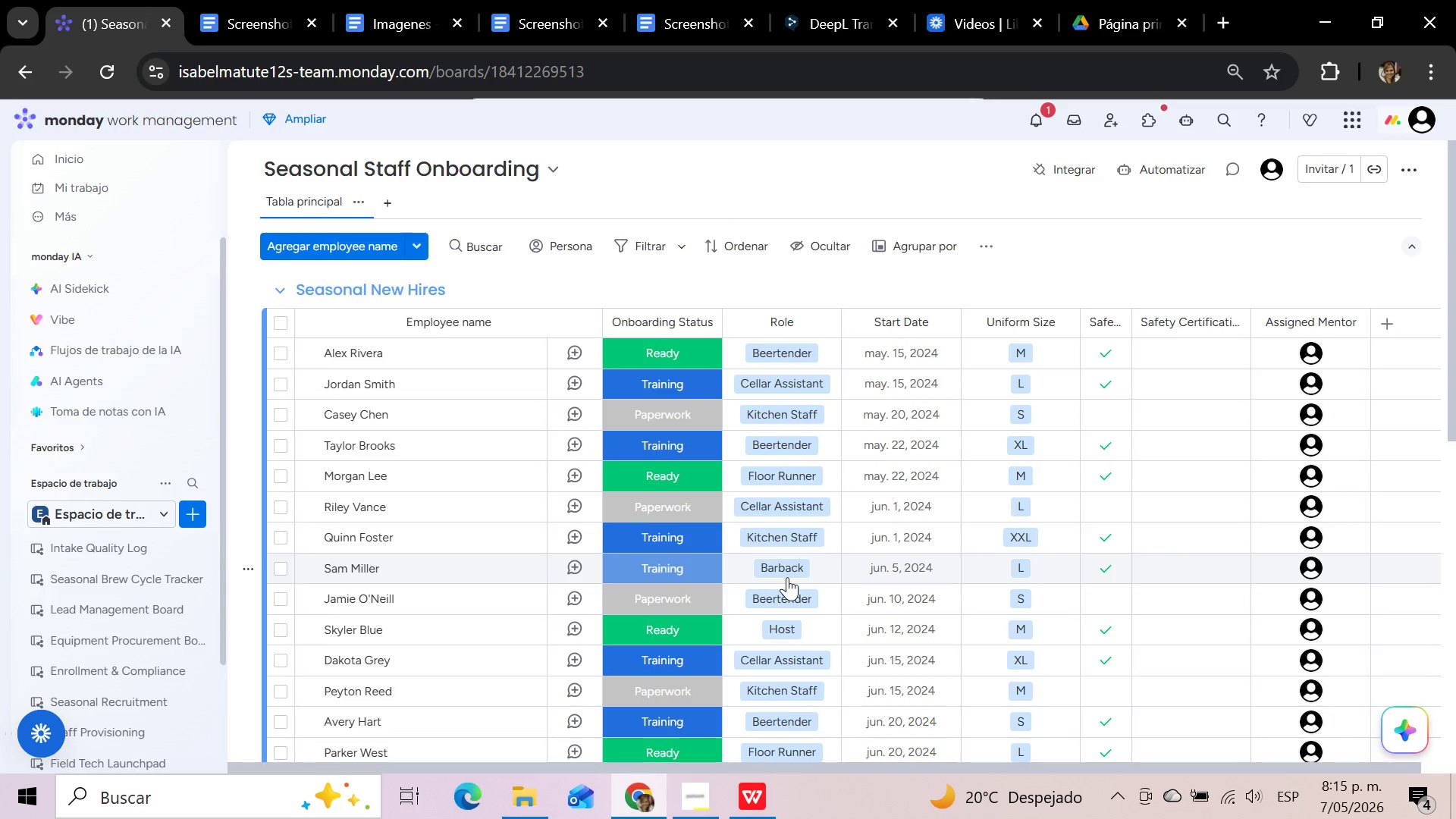 
wait(38.81)
 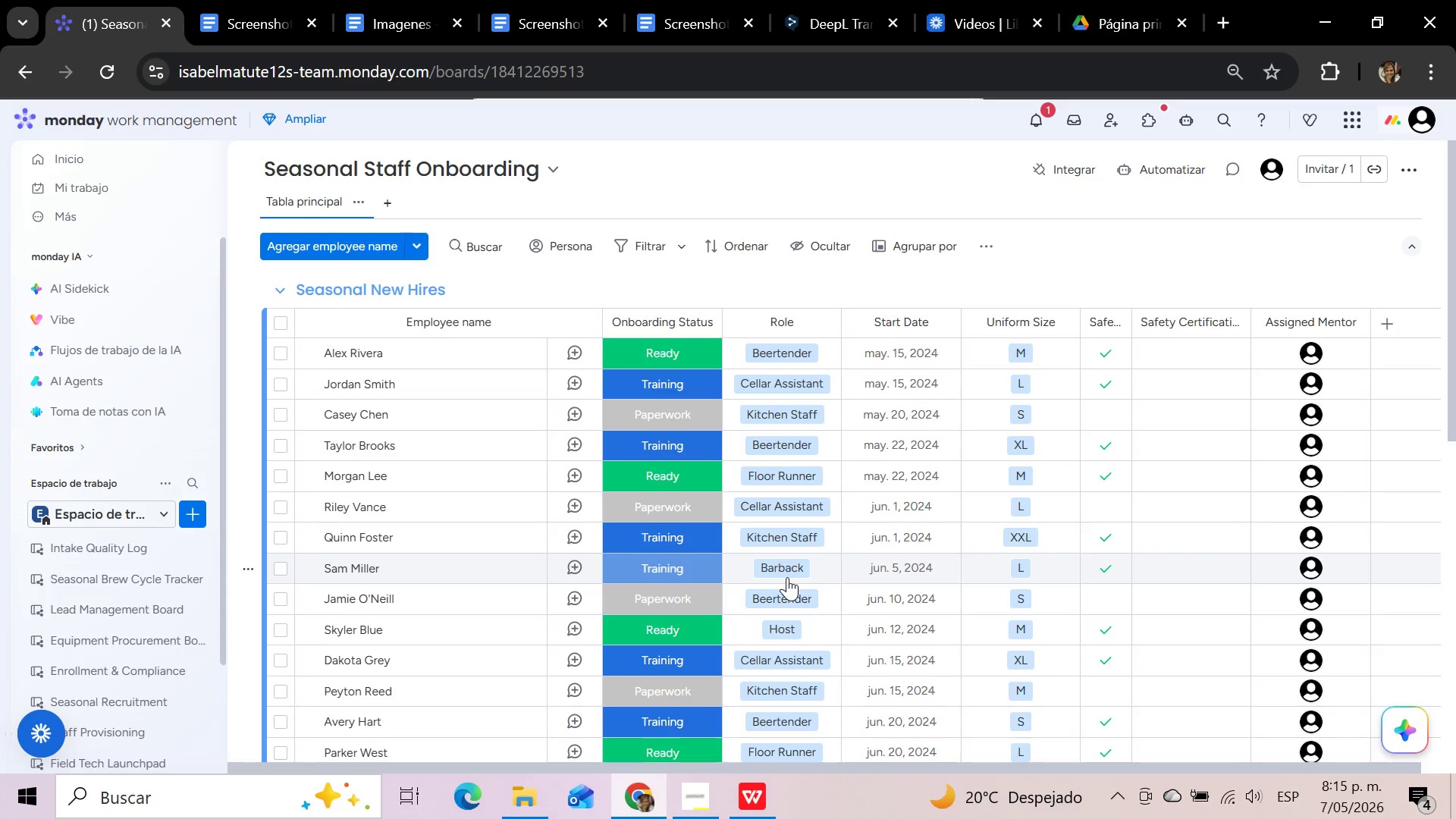 
mouse_move([1293, 428])
 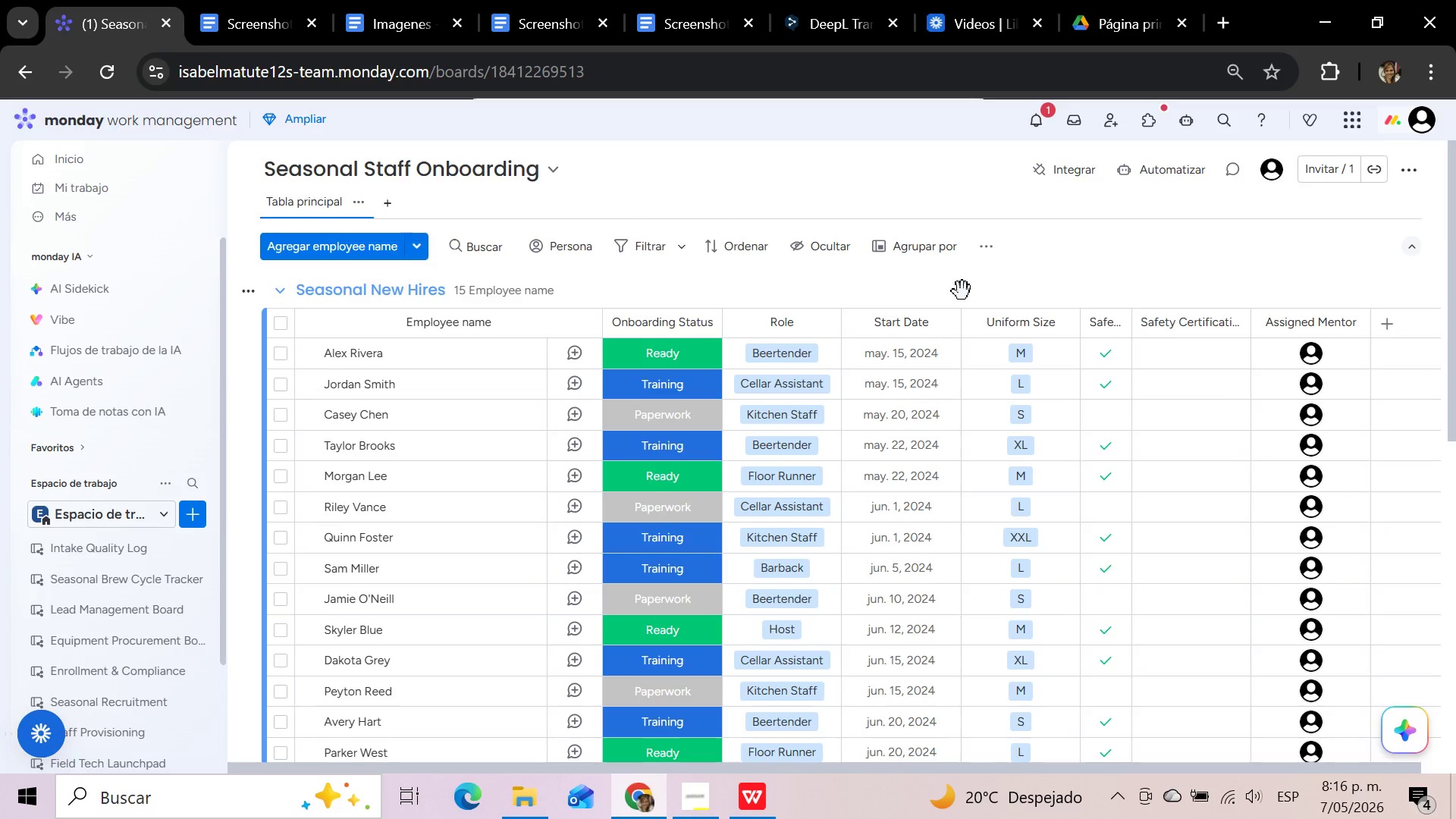 
wait(53.82)
 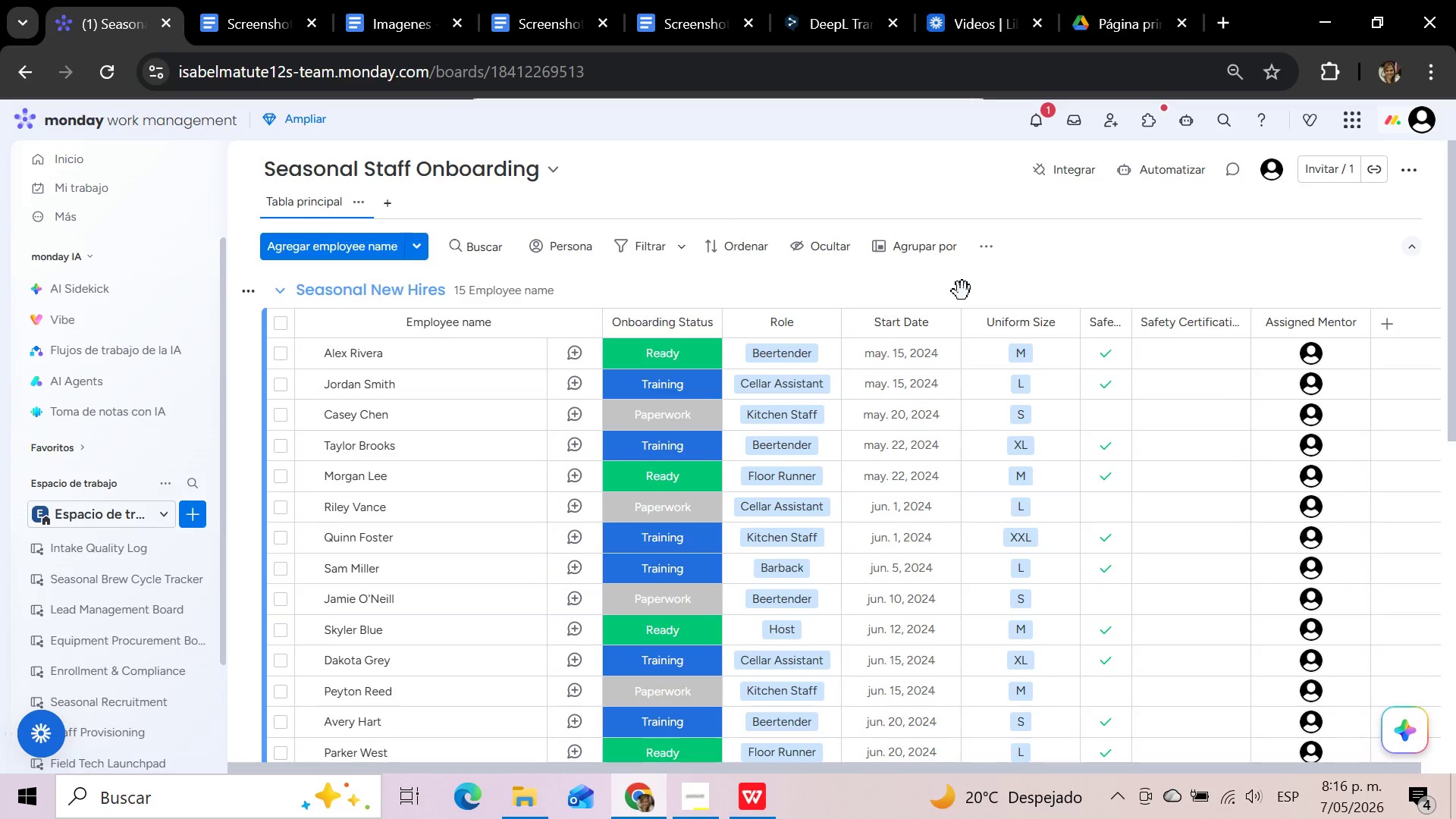 
mouse_move([1109, 315])
 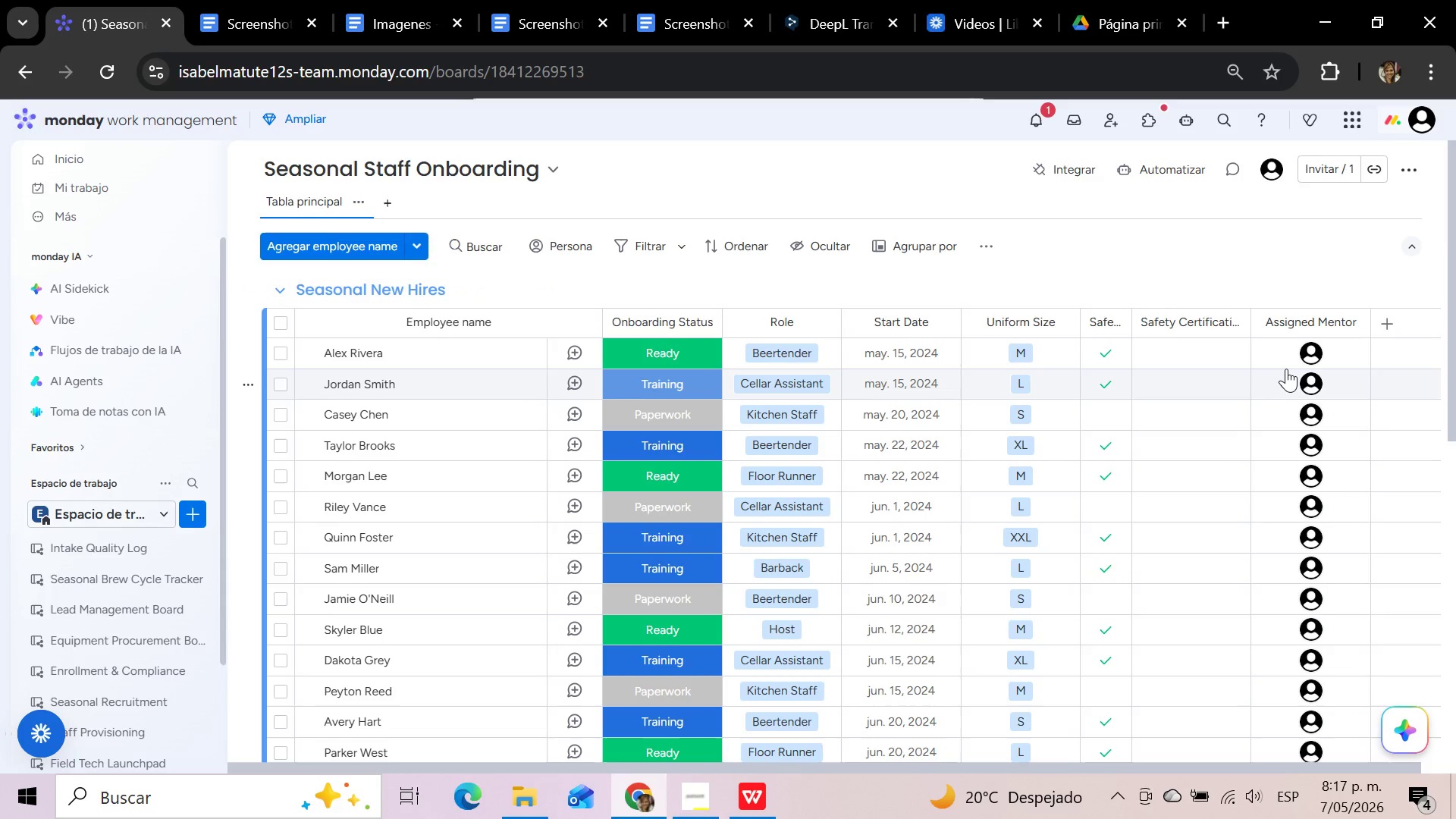 
wait(5.33)
 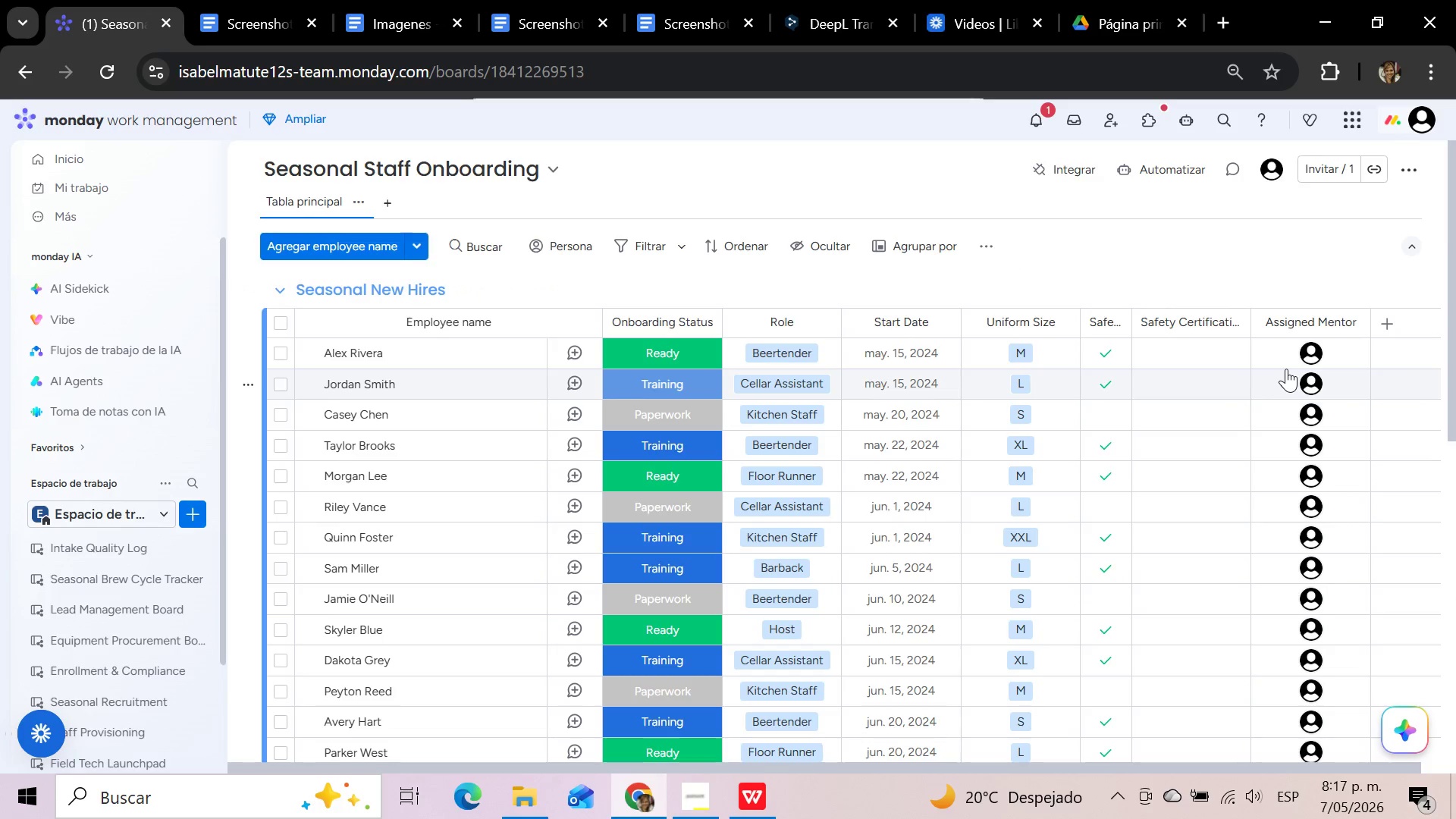 
left_click([400, 9])
 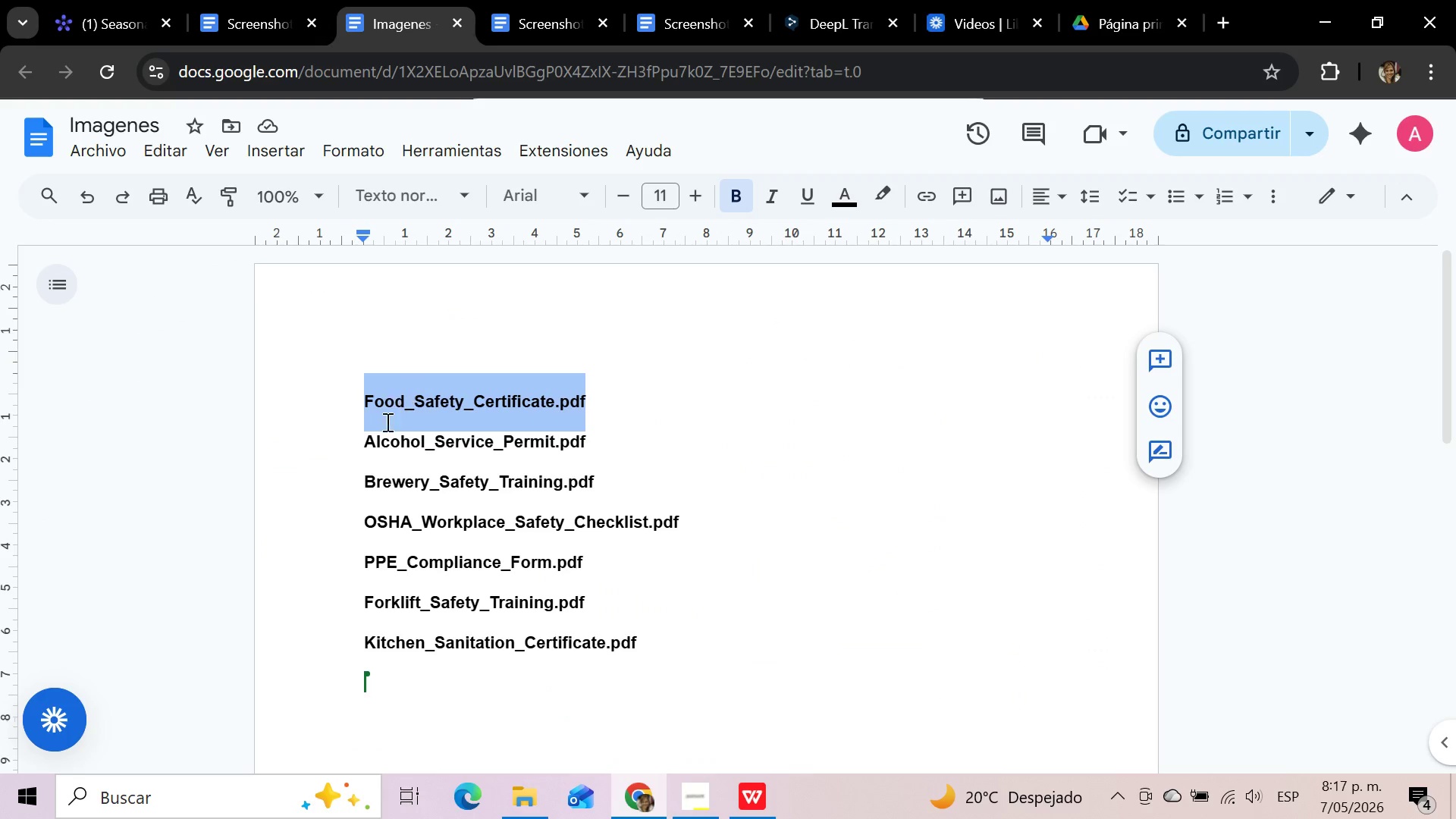 
left_click_drag(start_coordinate=[364, 440], to_coordinate=[588, 442])
 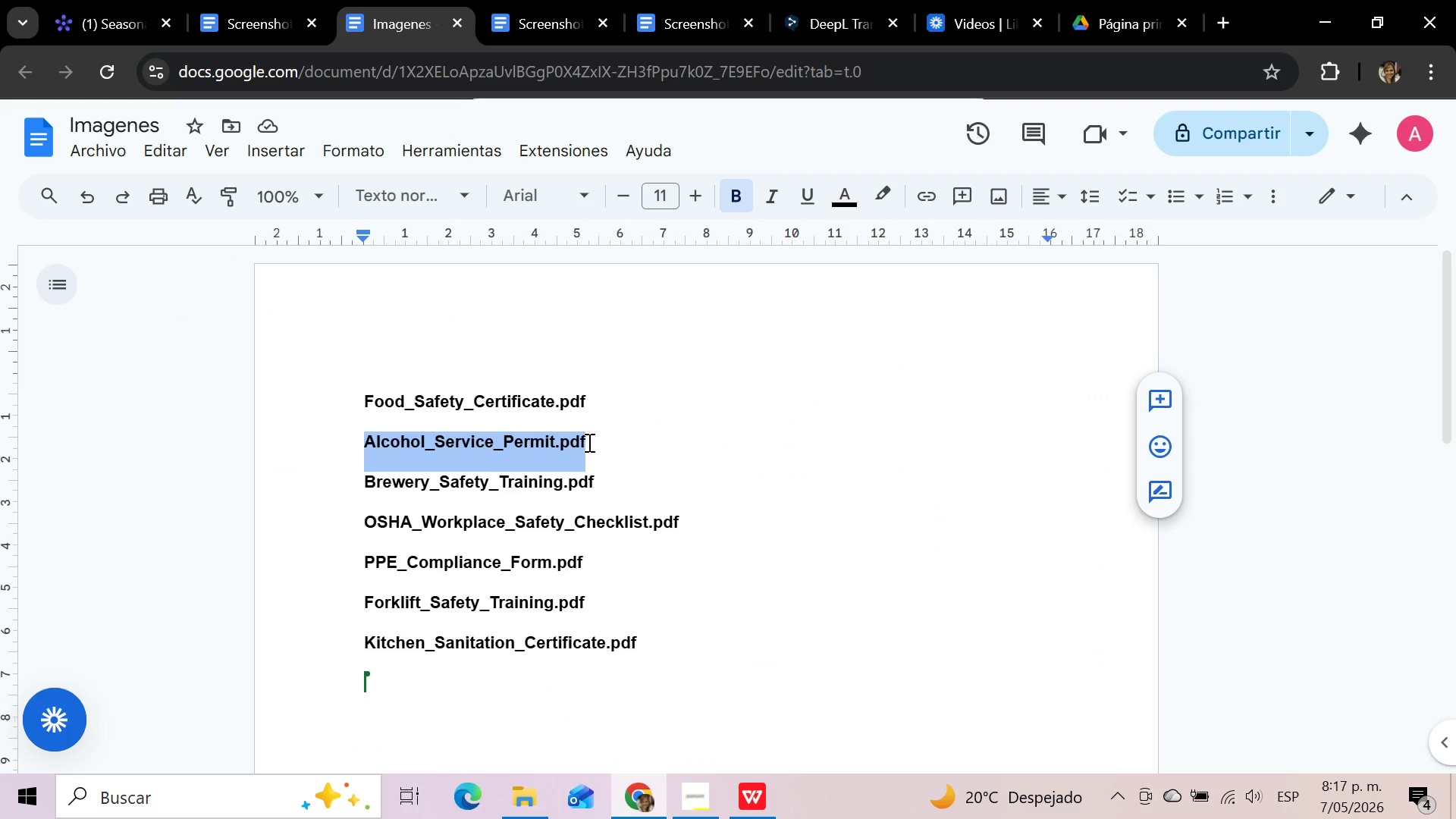 
key(Control+C)
 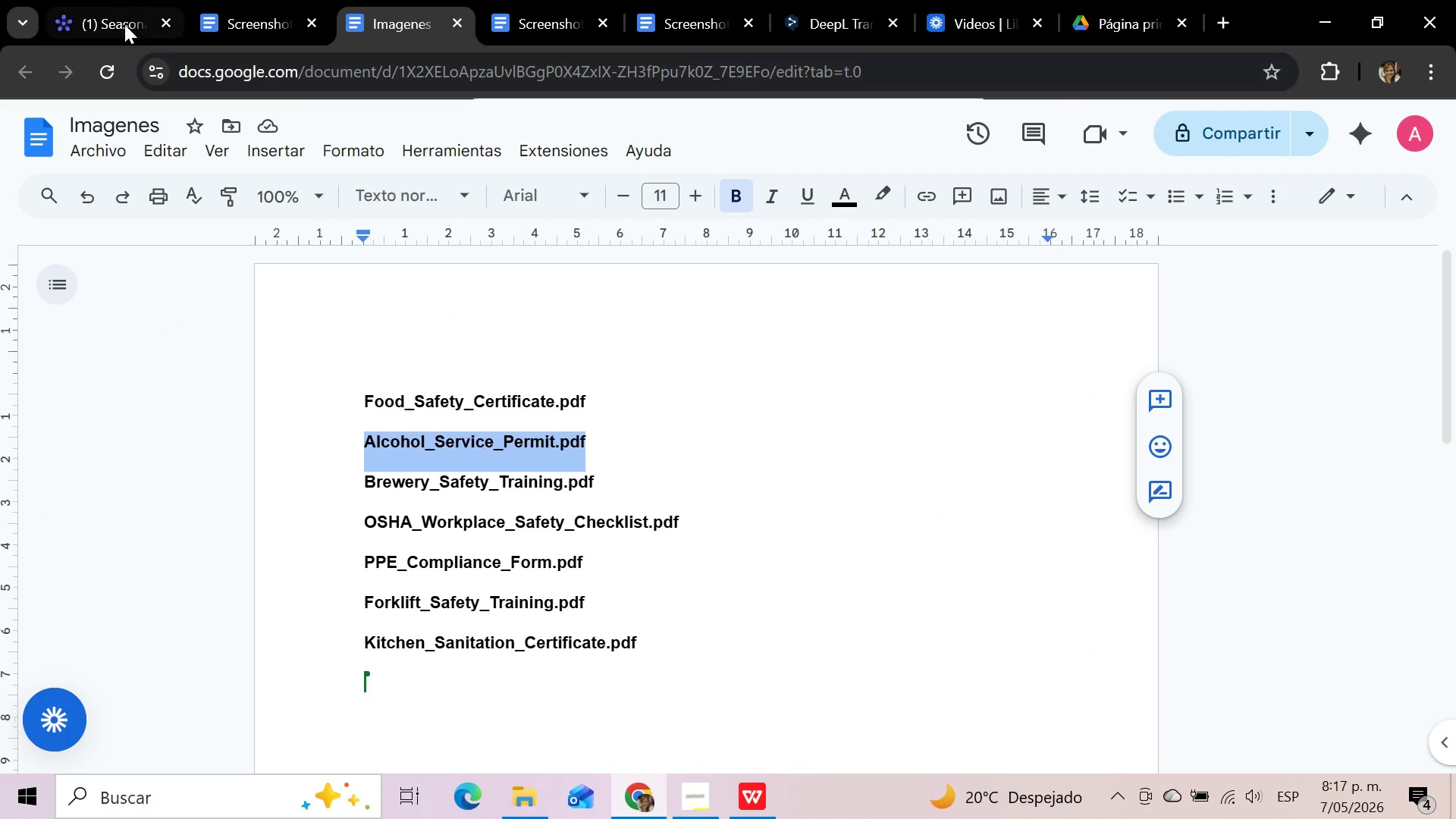 
left_click([115, 12])
 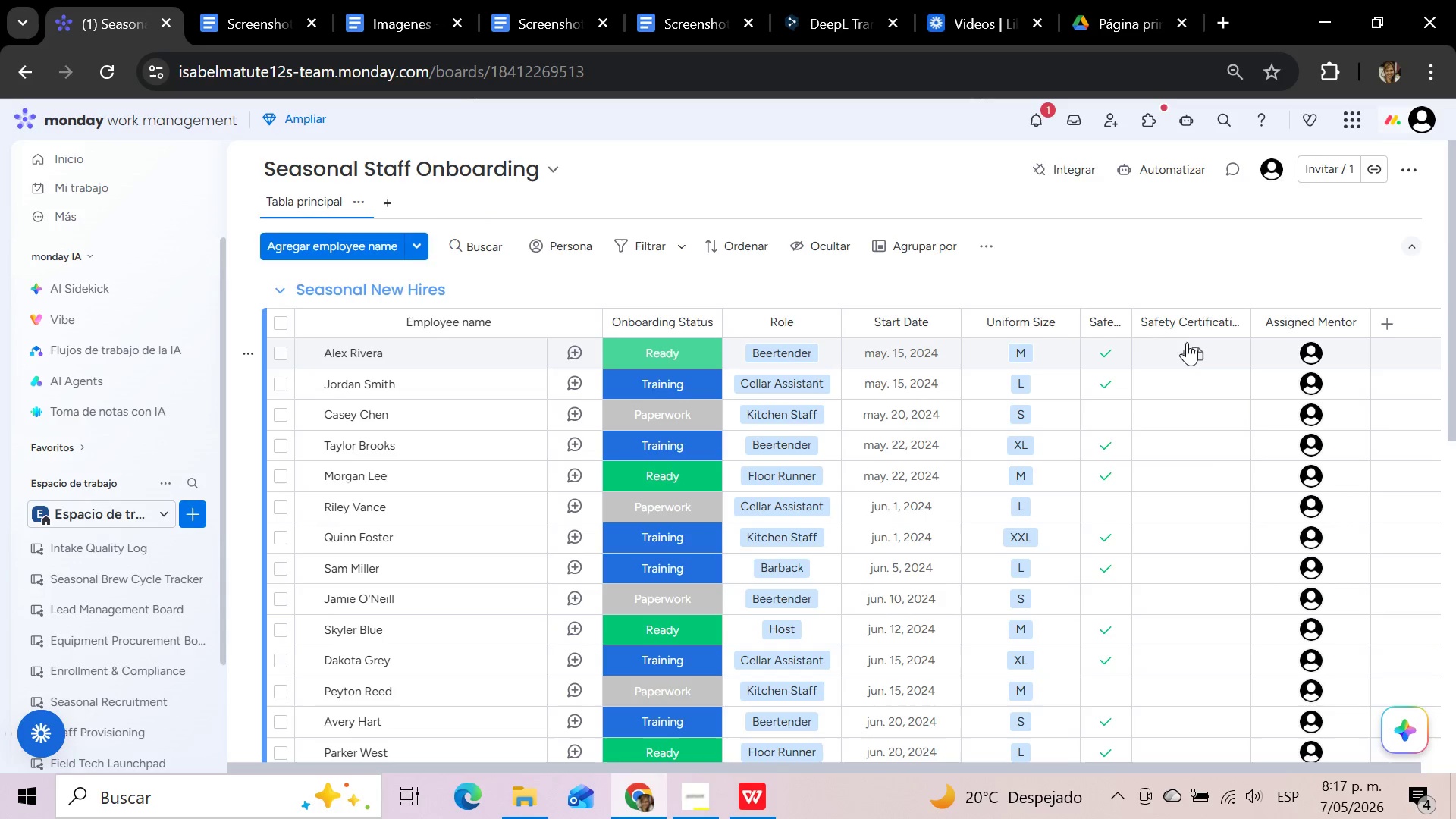 
wait(5.47)
 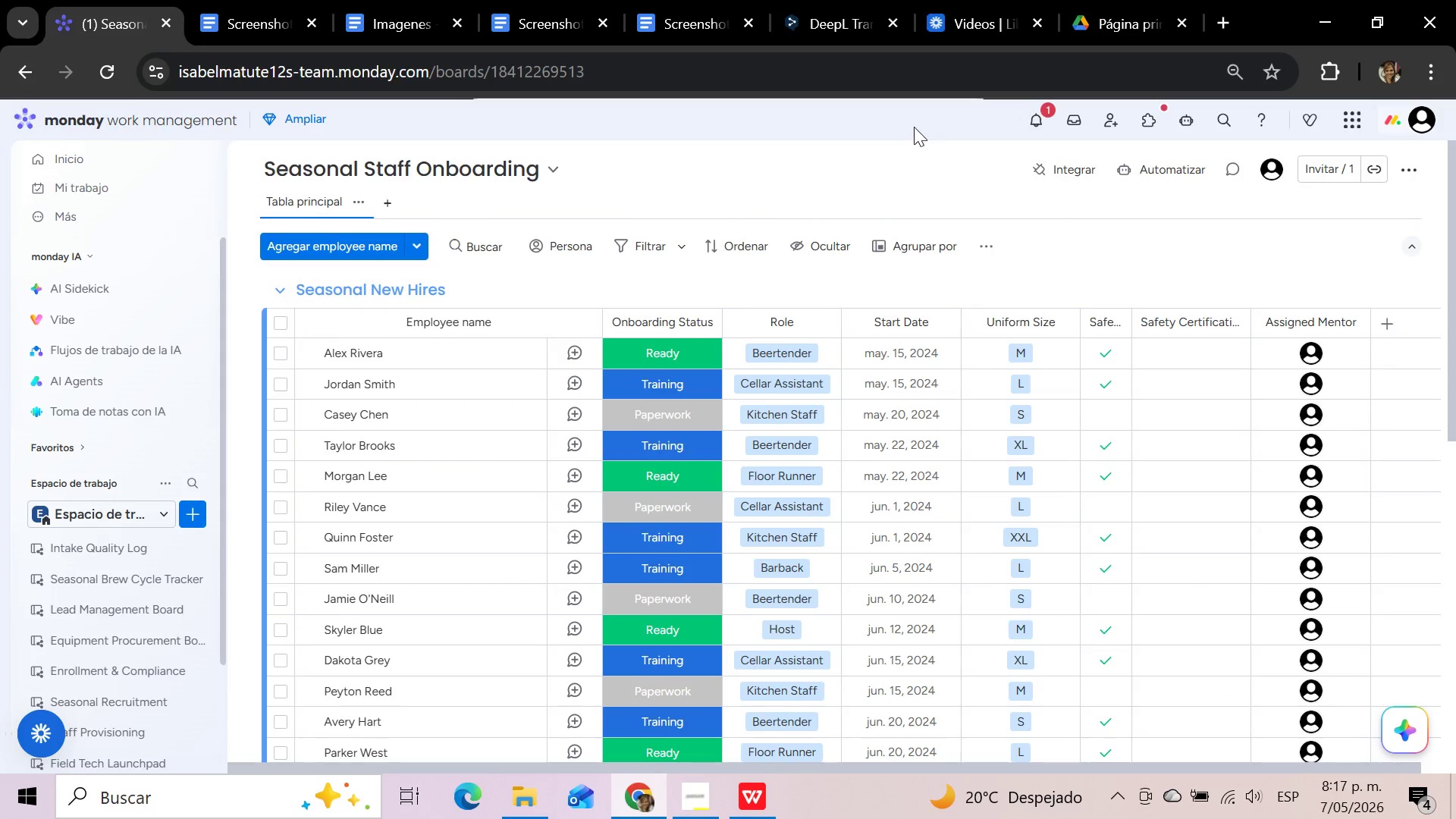 
left_click([1165, 351])
 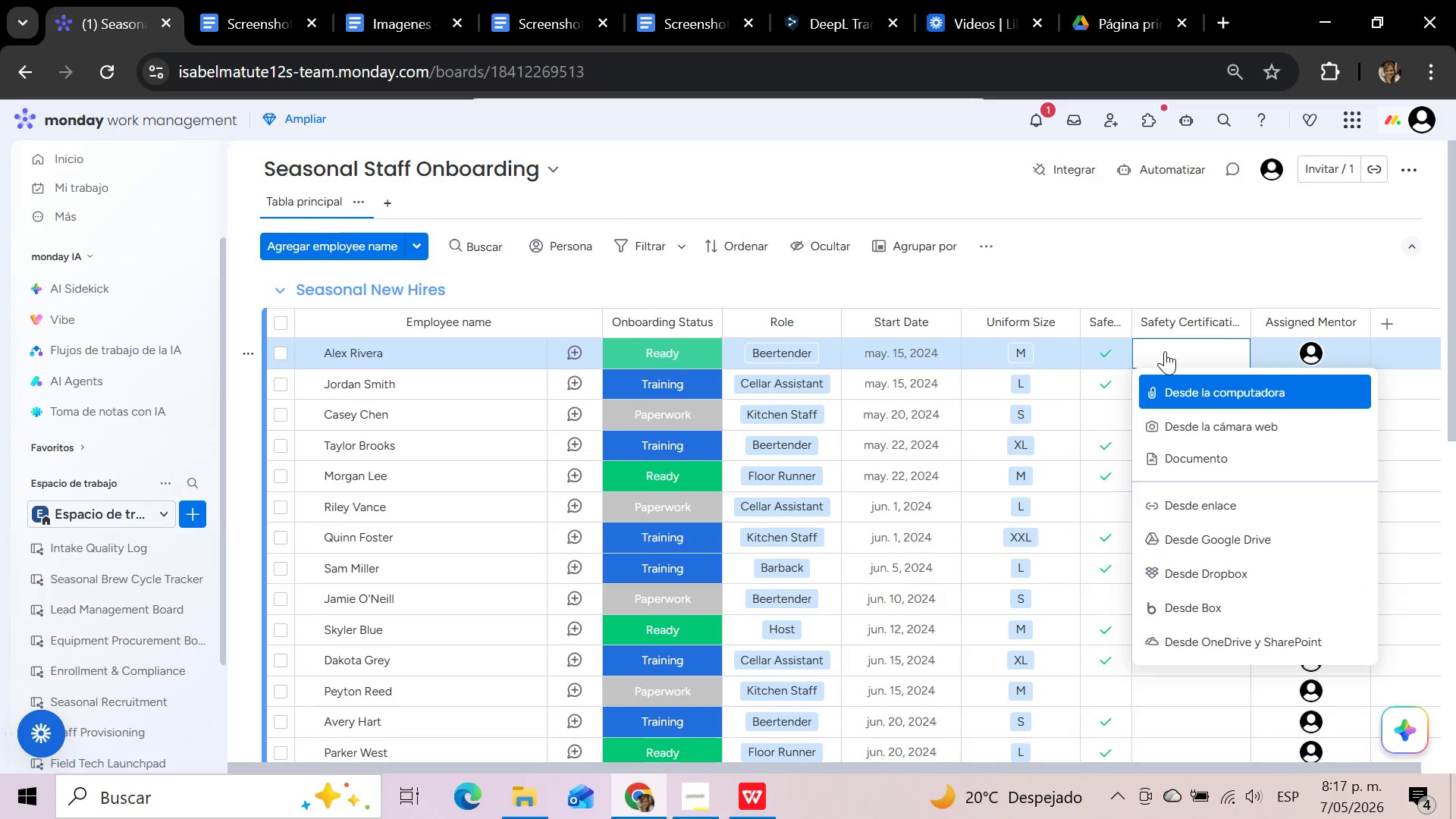 
left_click([1165, 351])
 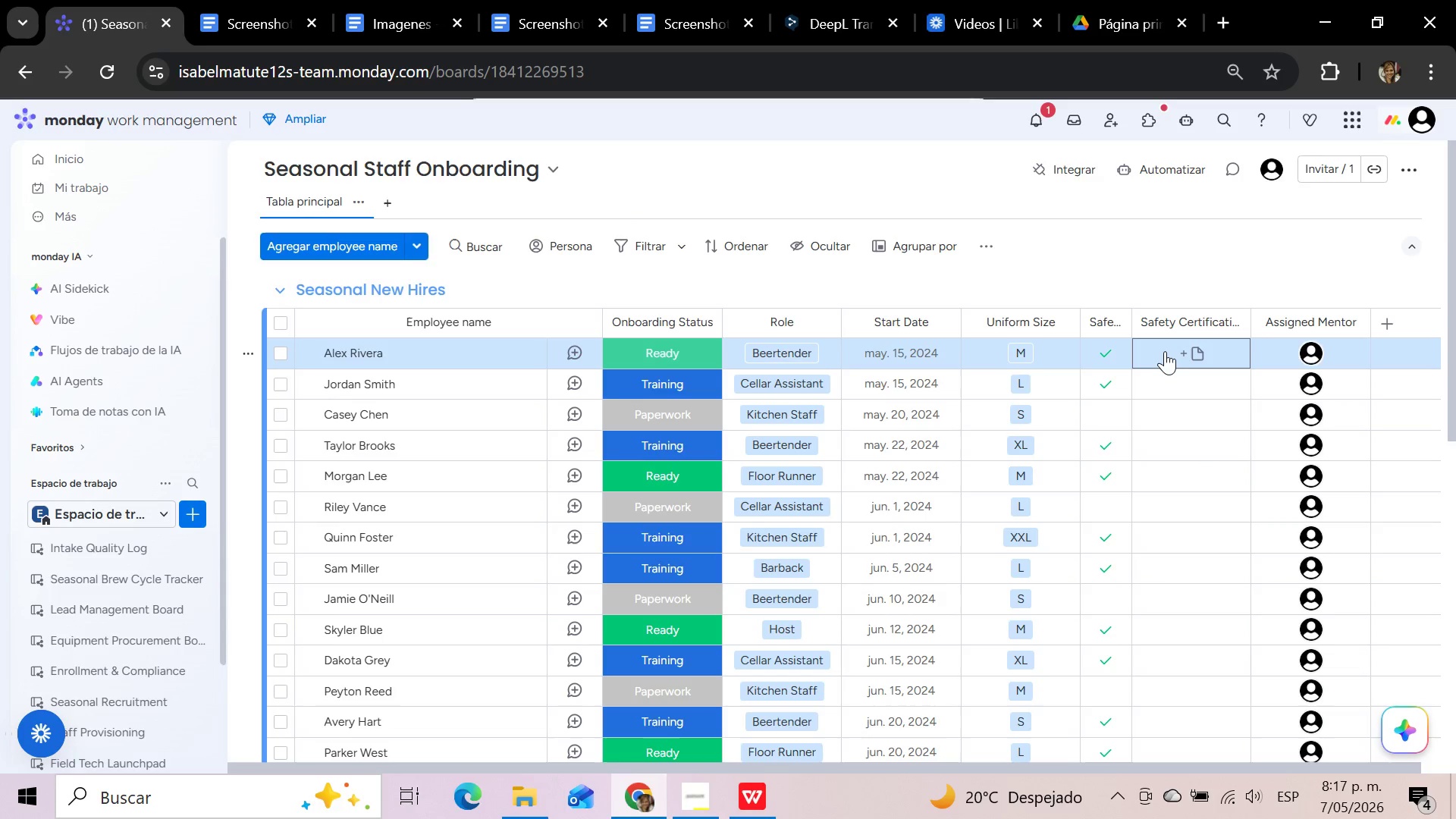 
key(Control+V)
 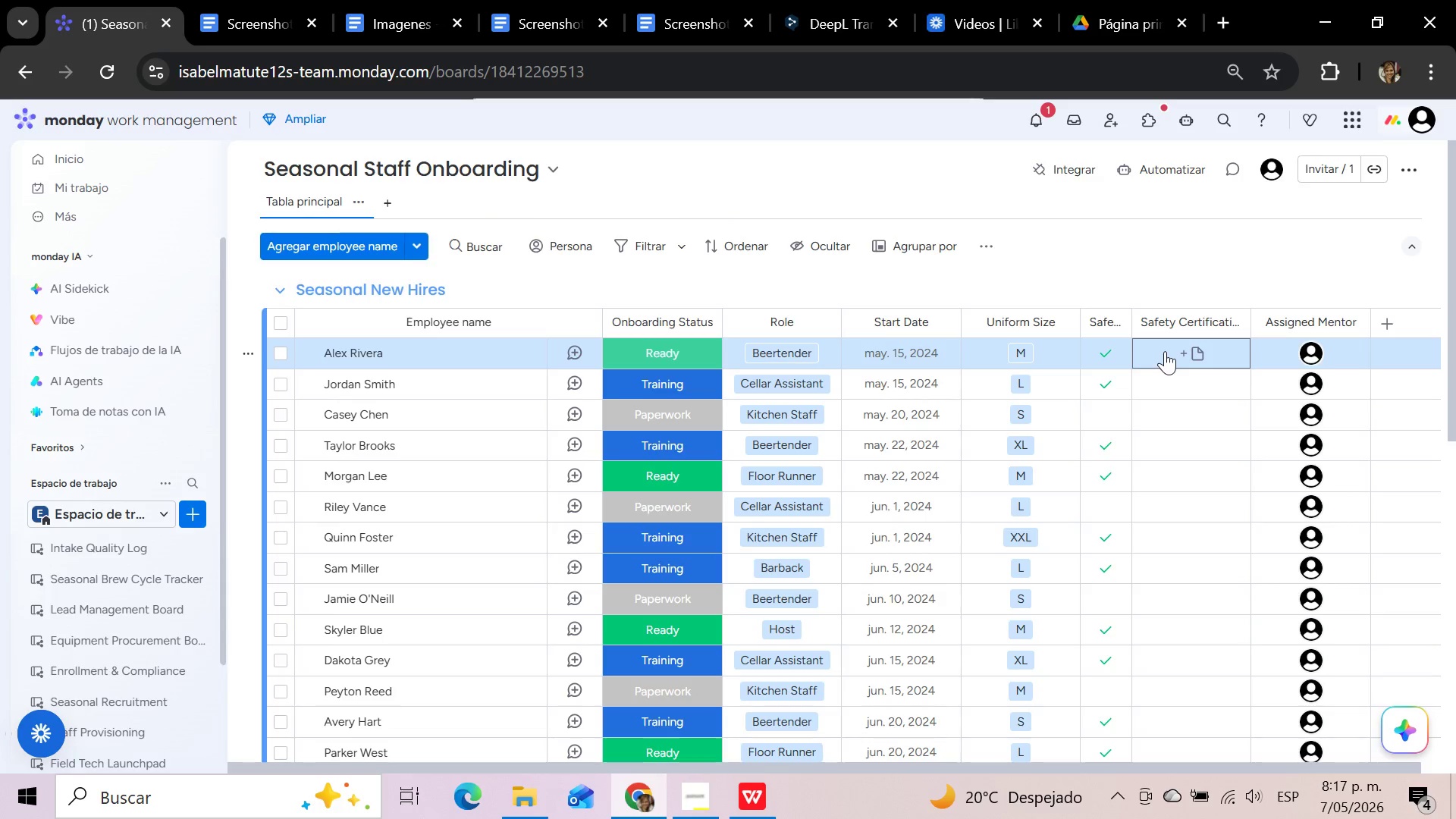 
wait(10.12)
 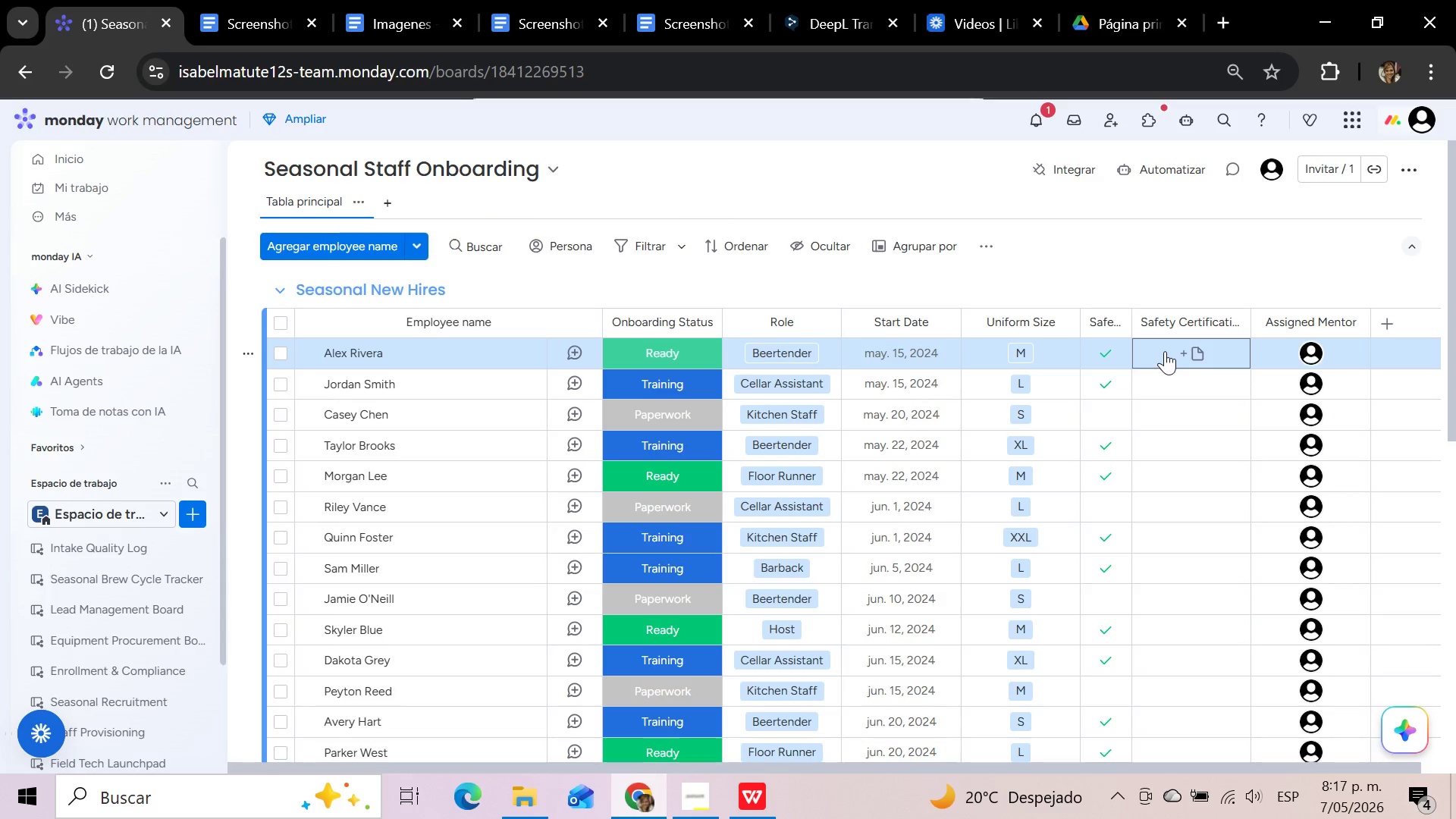 
left_click([1228, 327])
 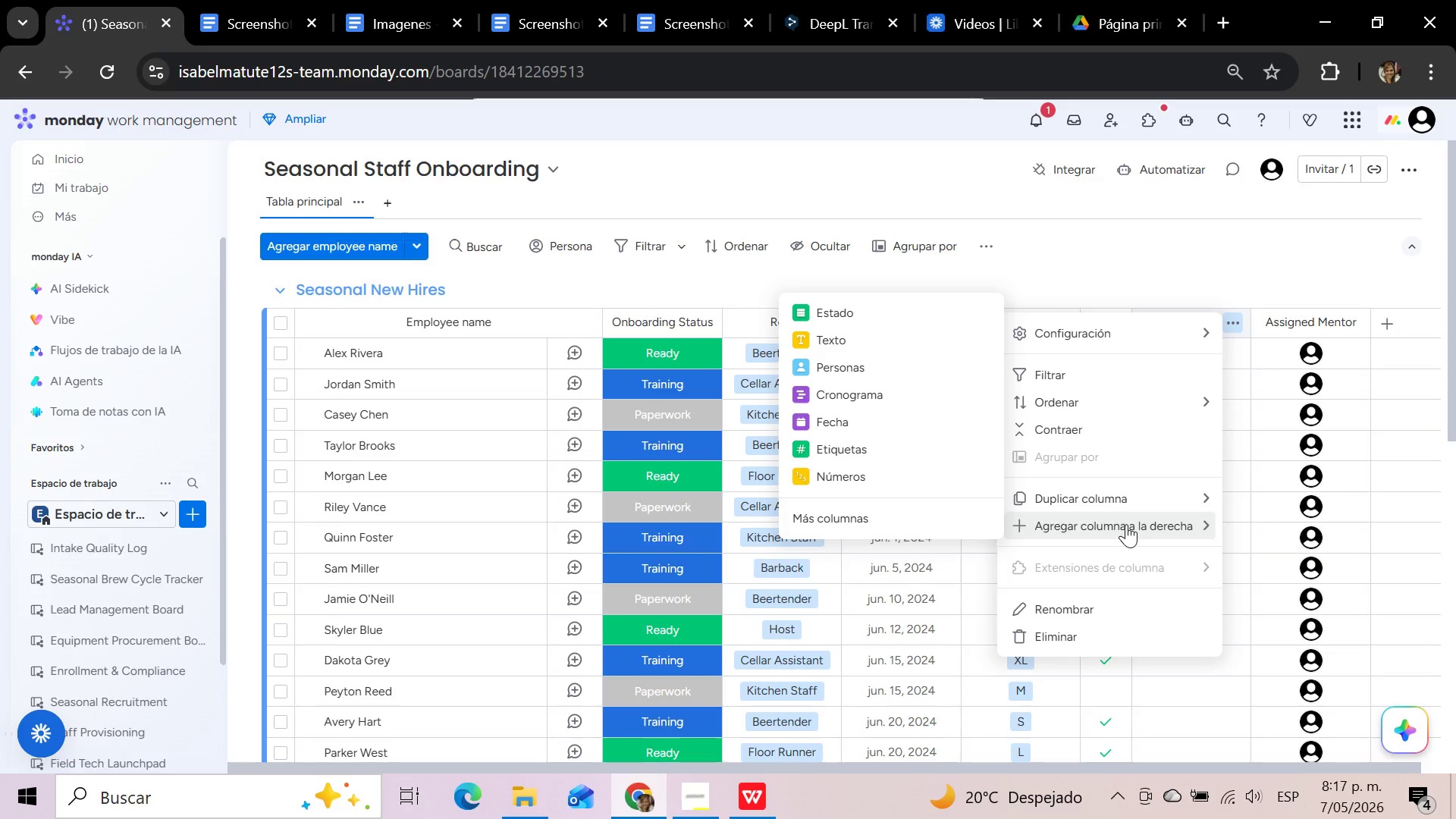 
wait(6.28)
 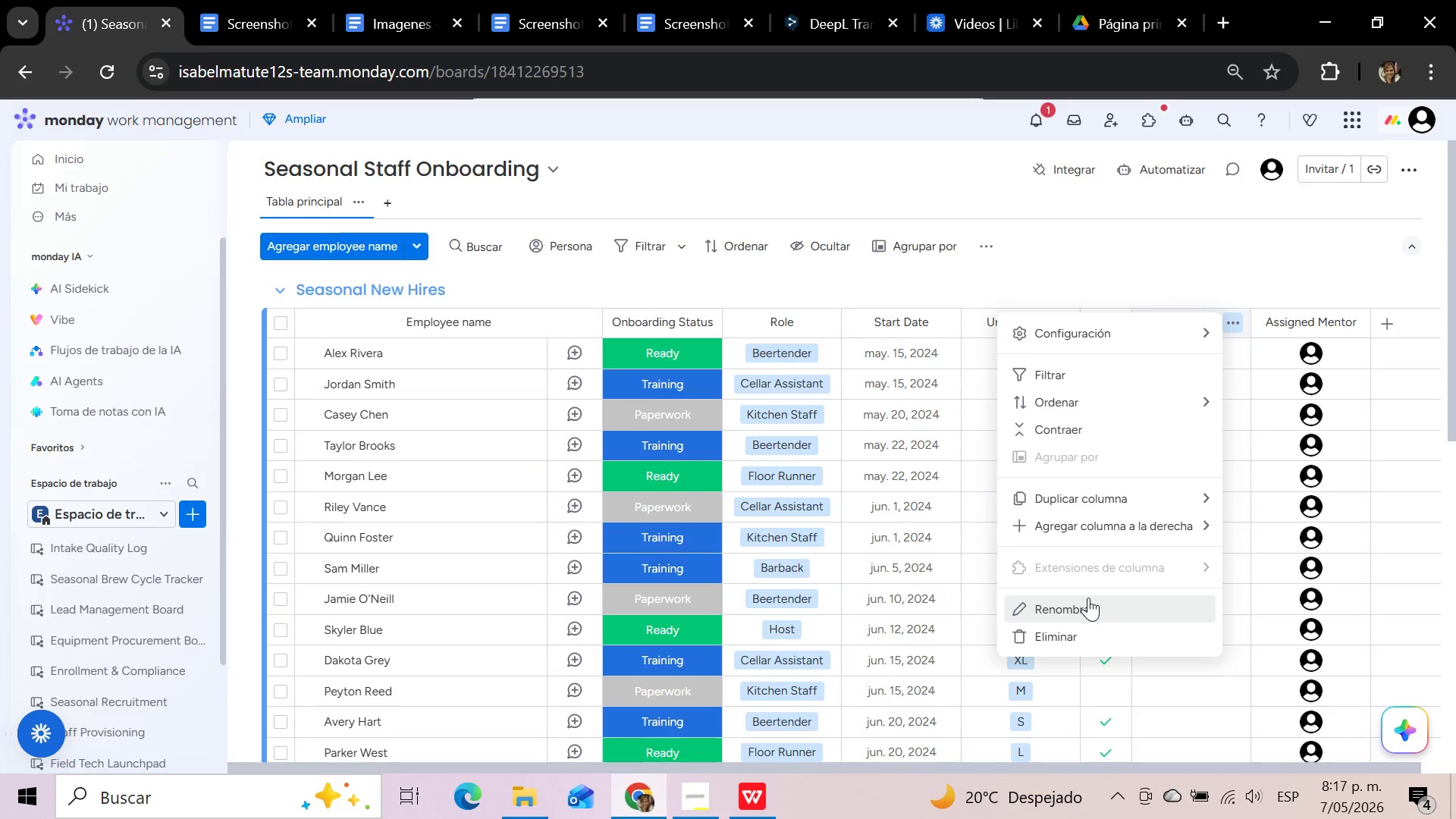 
left_click([1224, 253])
 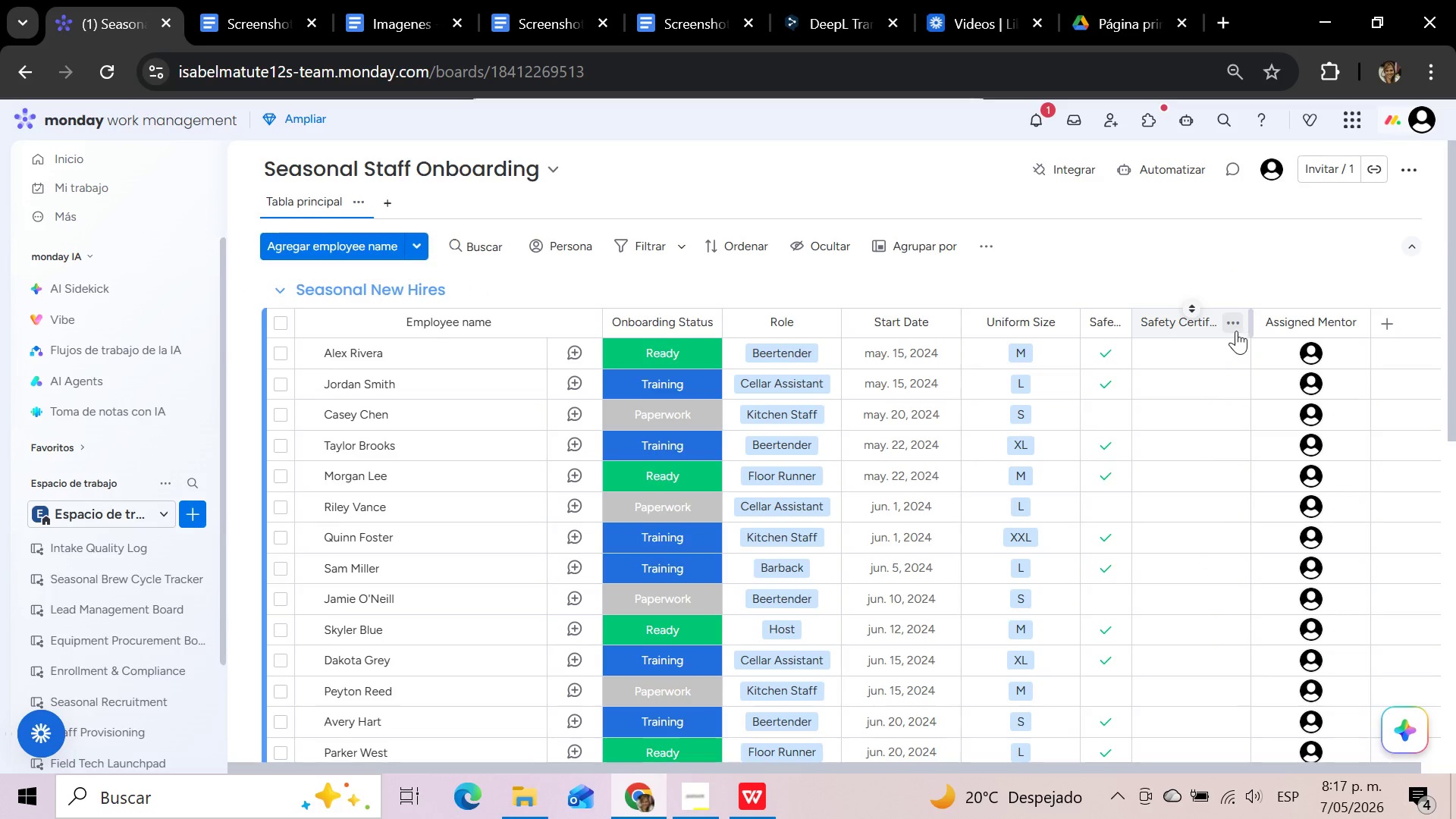 
left_click([1232, 320])
 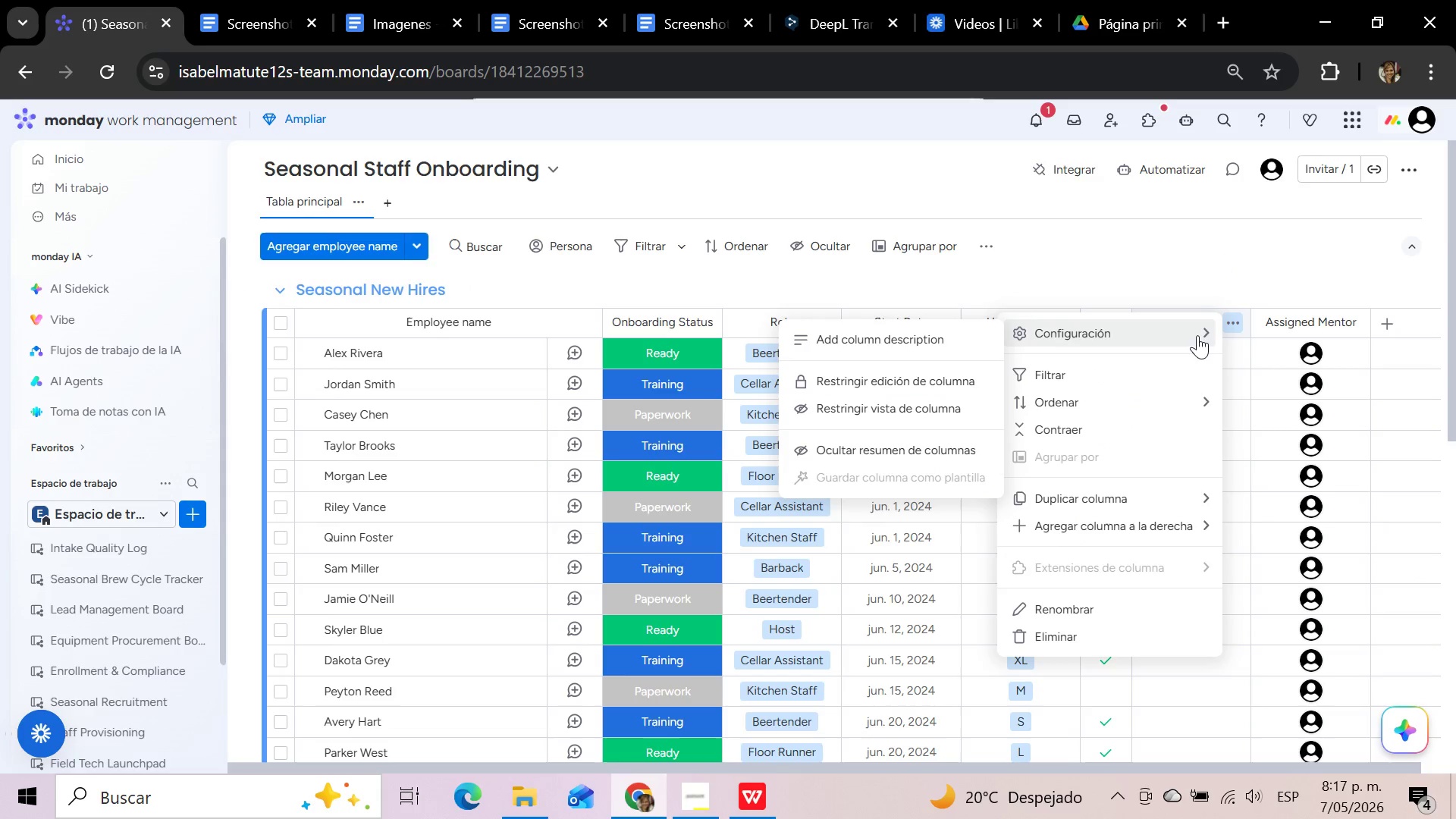 
wait(8.97)
 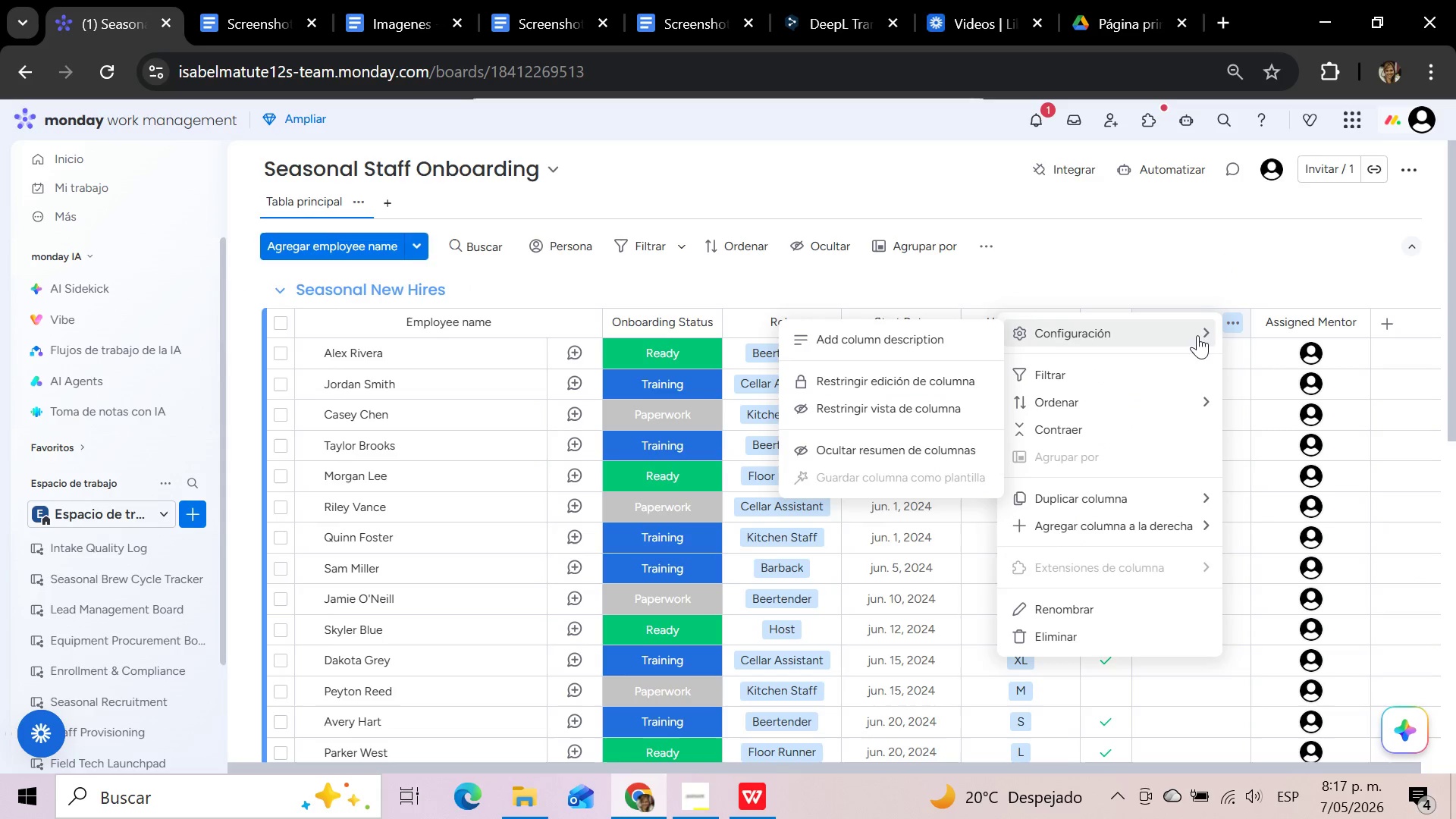 
left_click([1183, 271])
 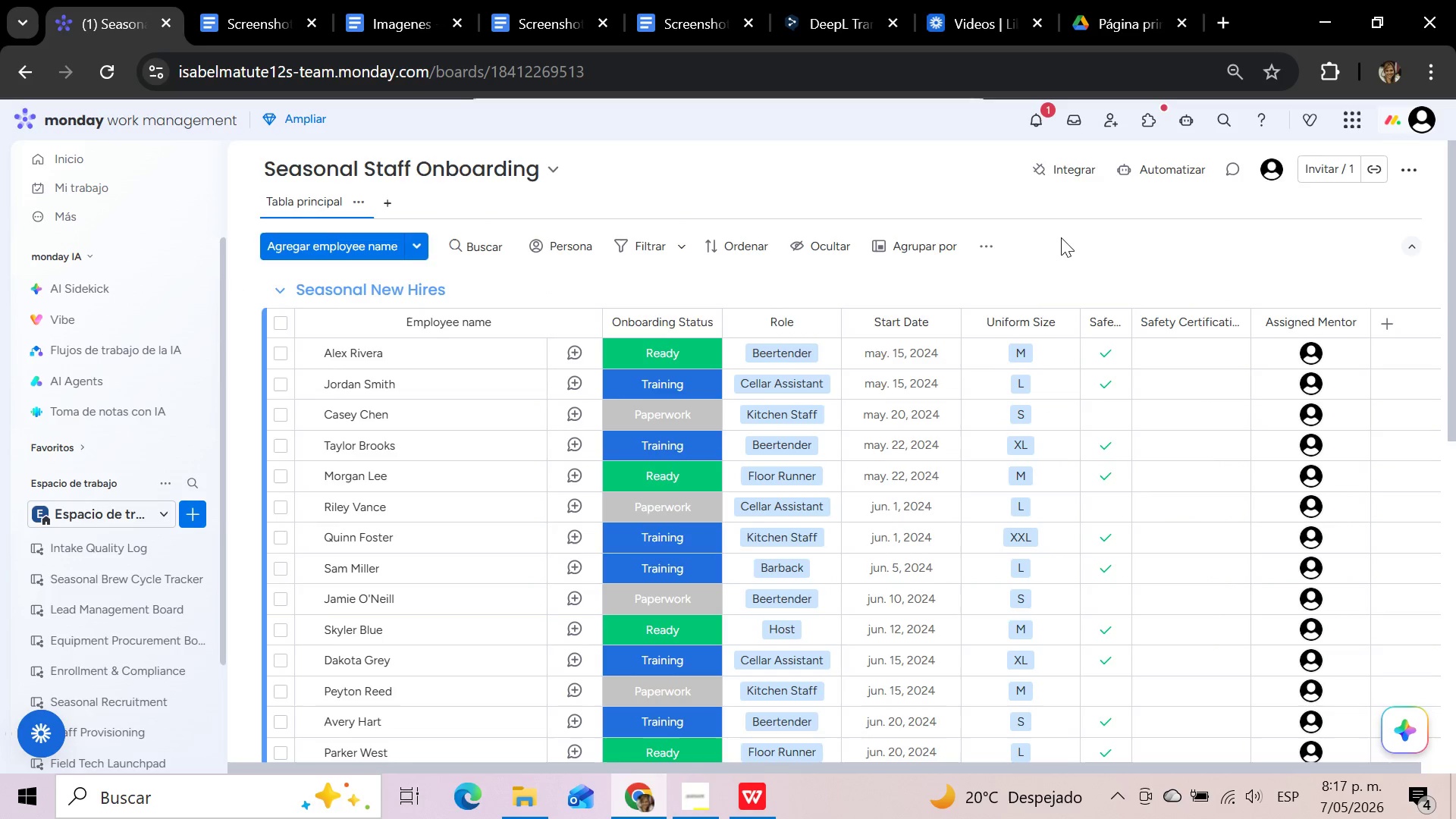 
wait(9.59)
 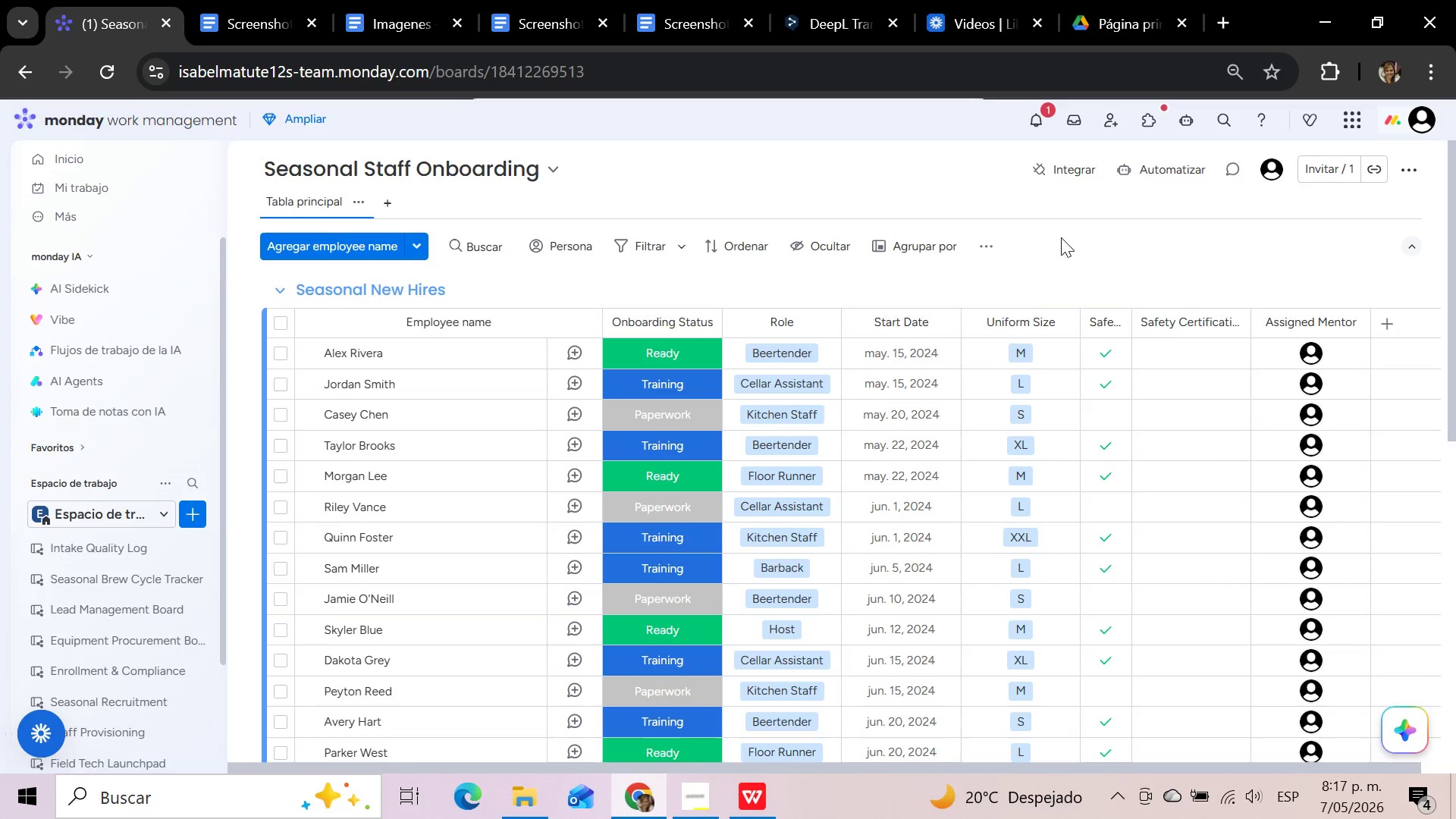 
mouse_move([734, 801])
 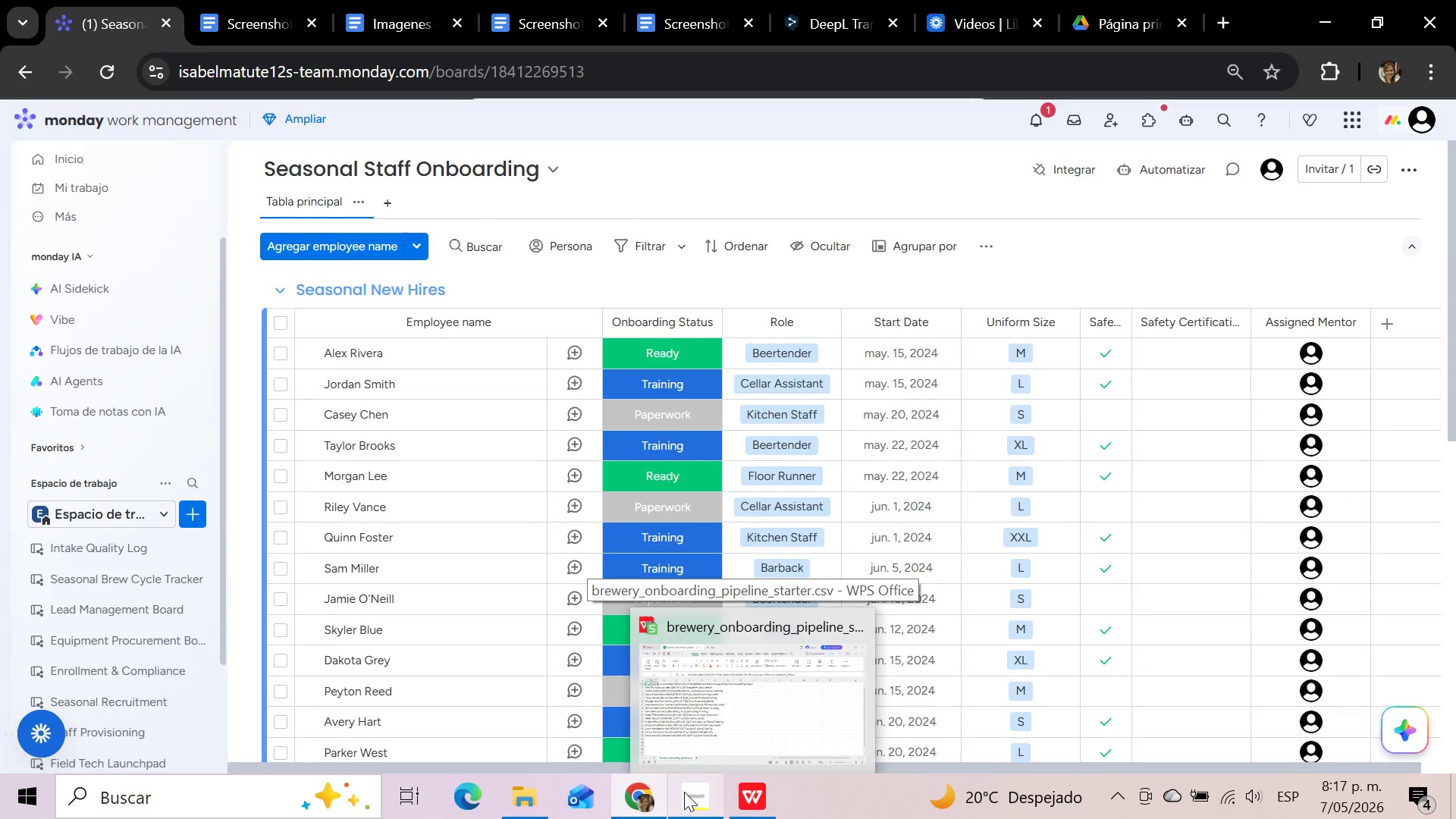 
mouse_move([689, 770])
 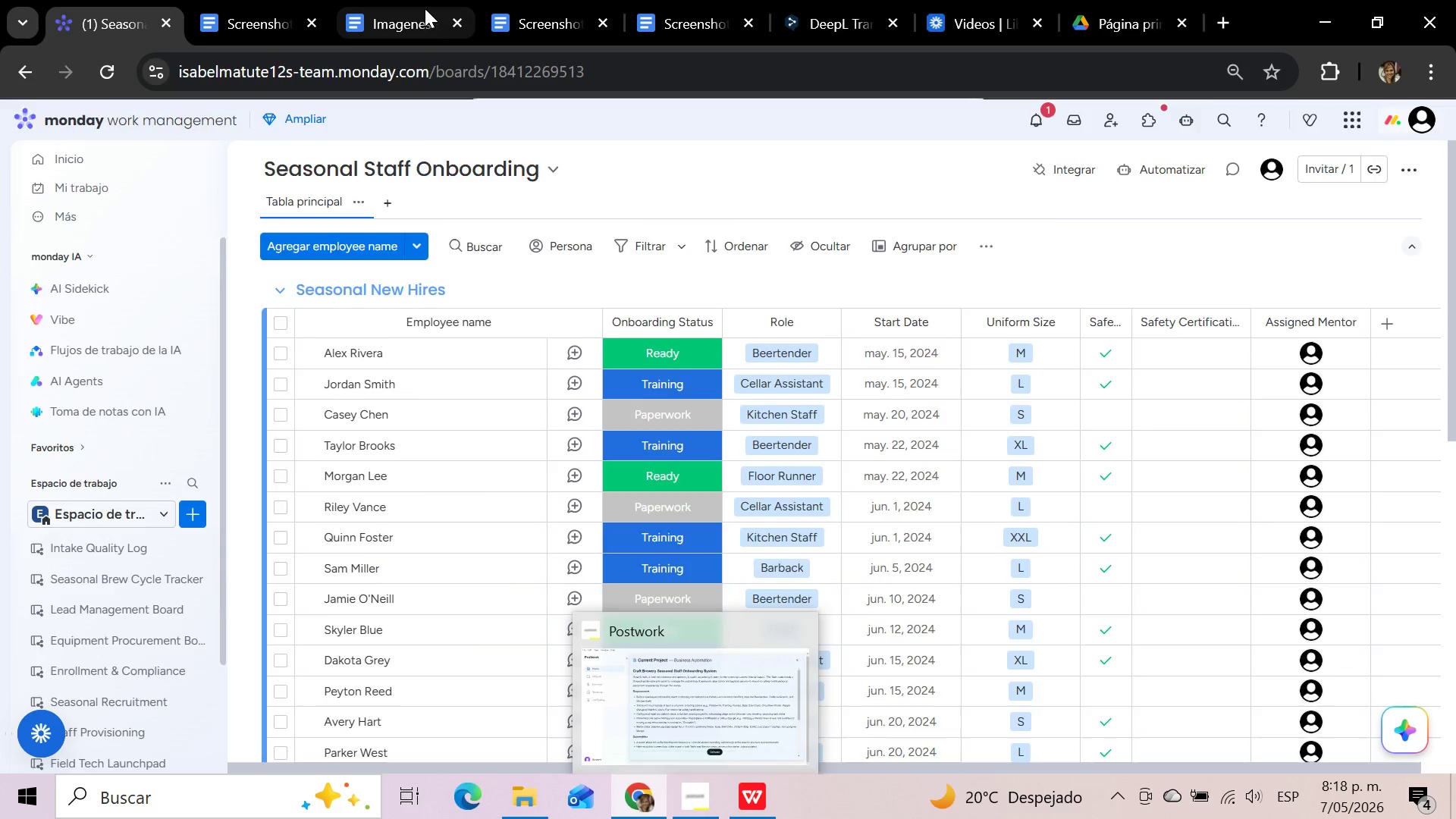 
left_click([403, 14])
 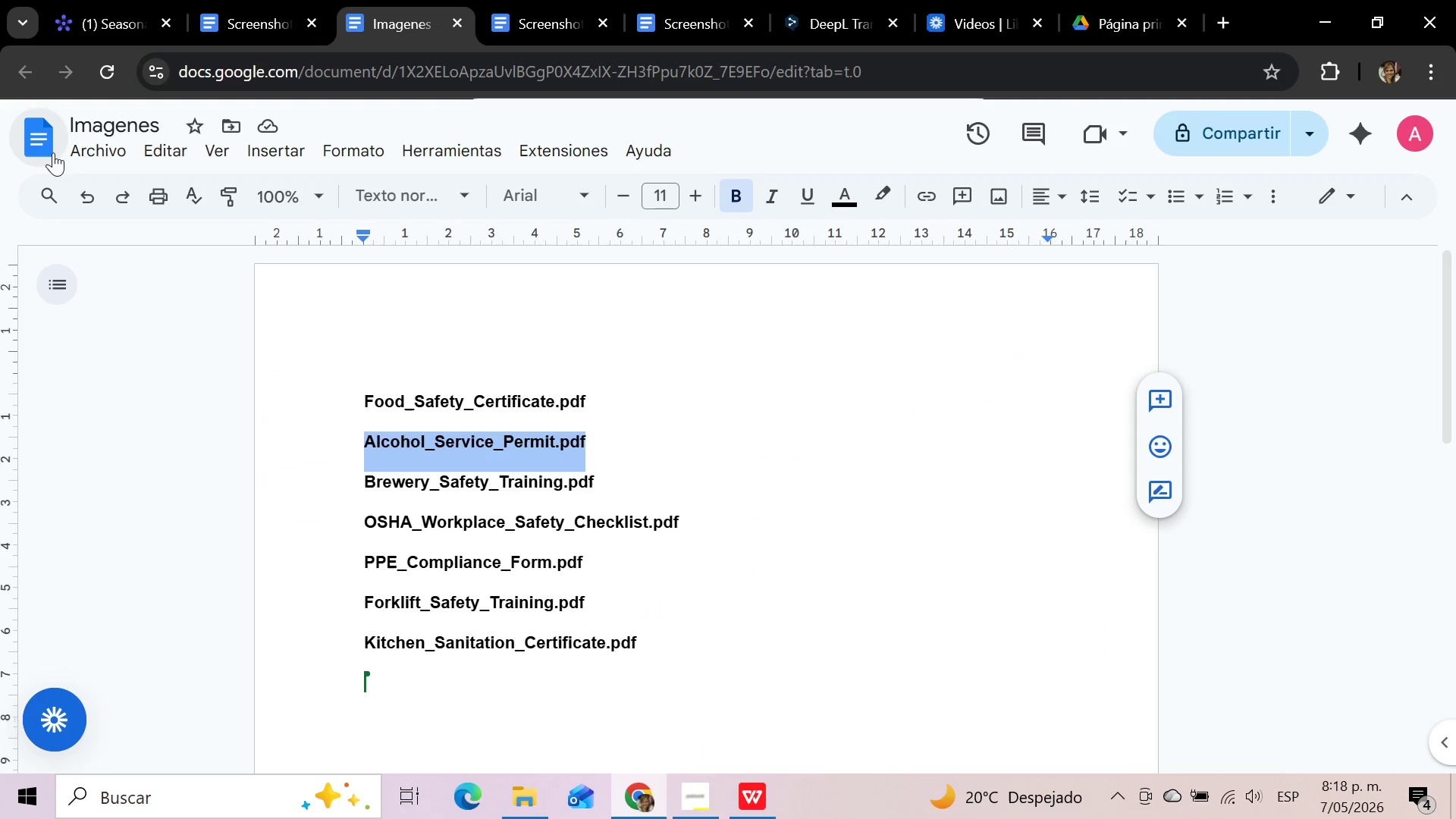 
left_click([98, 150])
 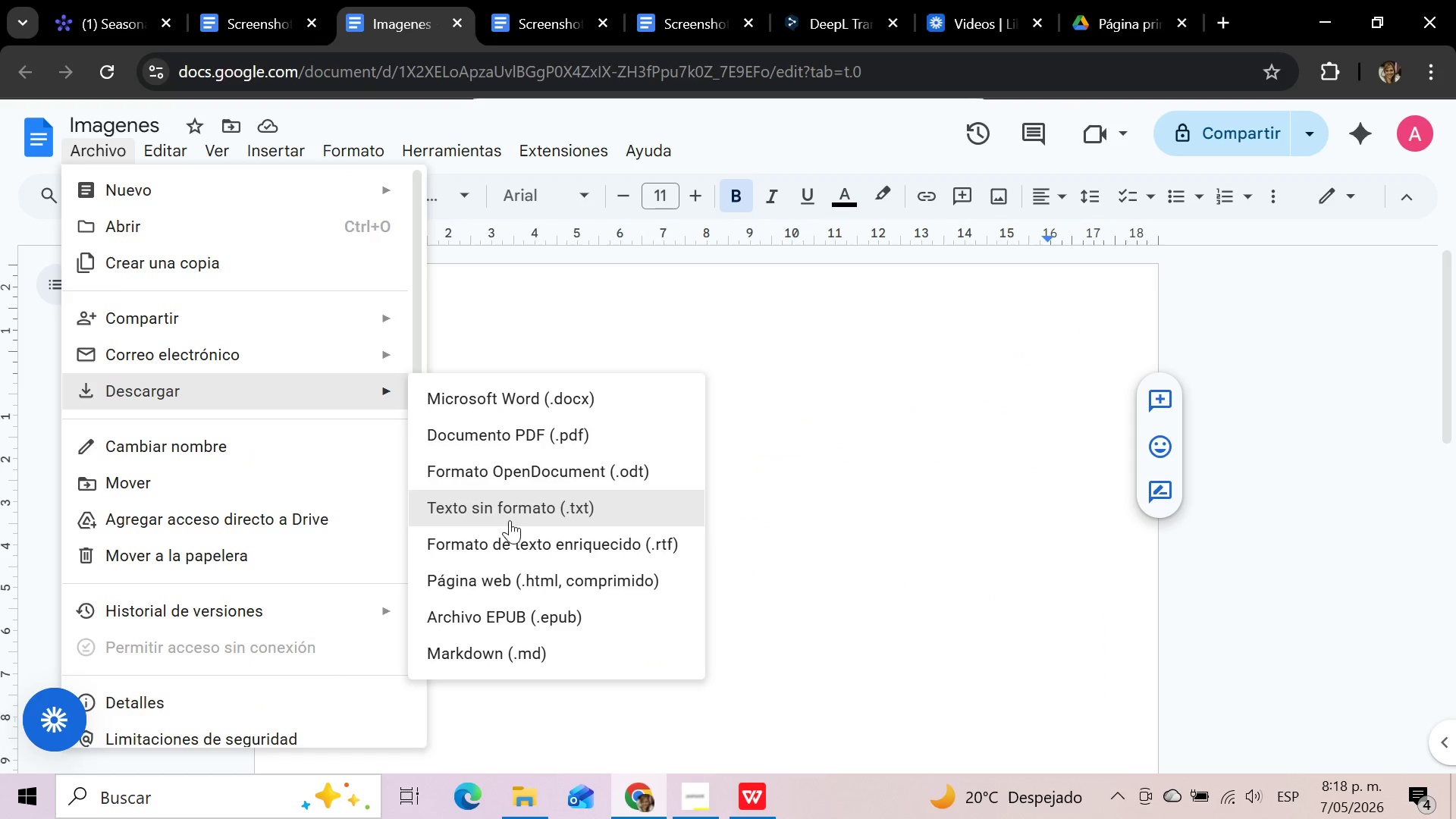 
left_click([526, 427])
 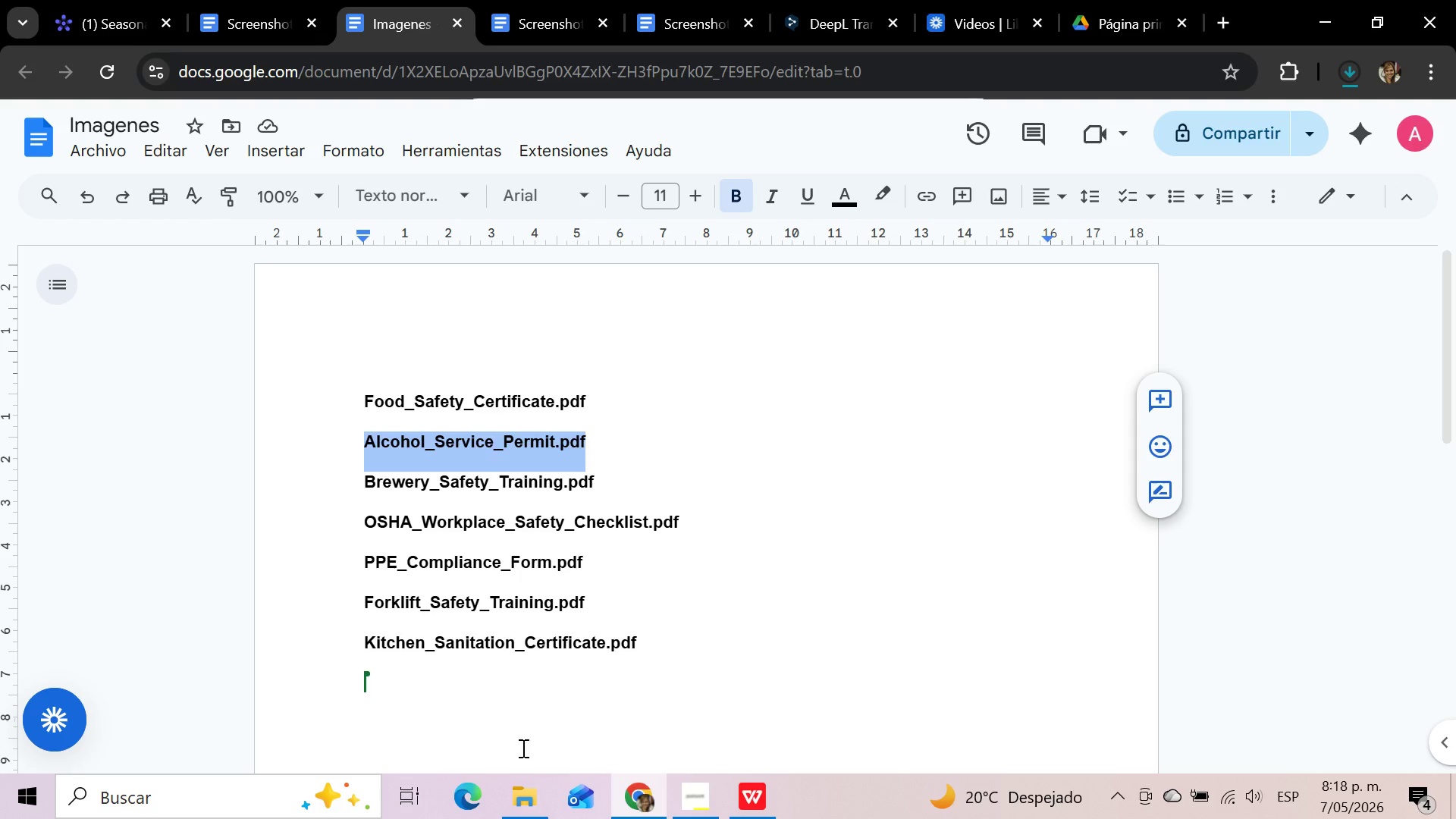 
left_click([519, 801])
 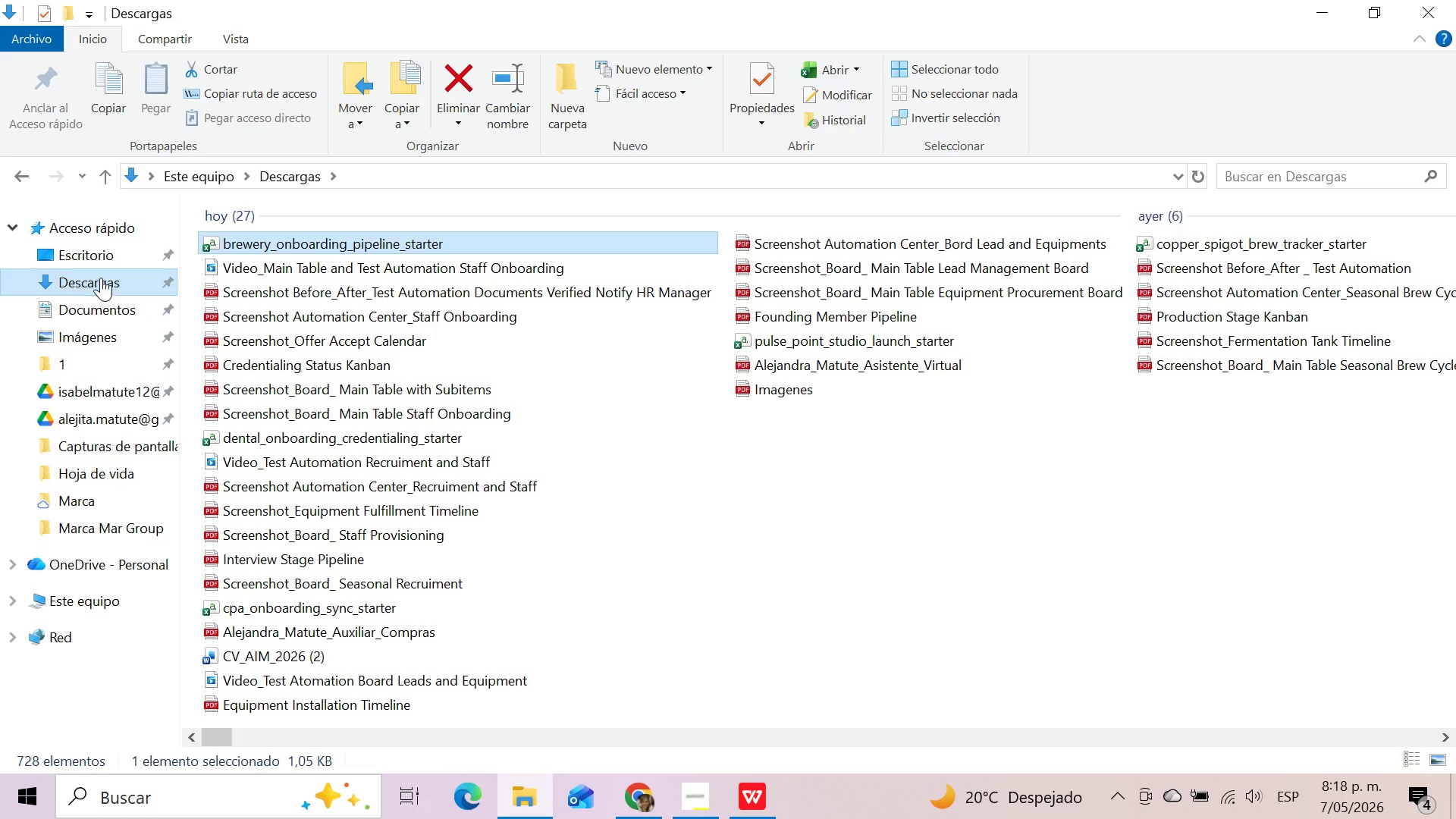 
left_click([101, 278])
 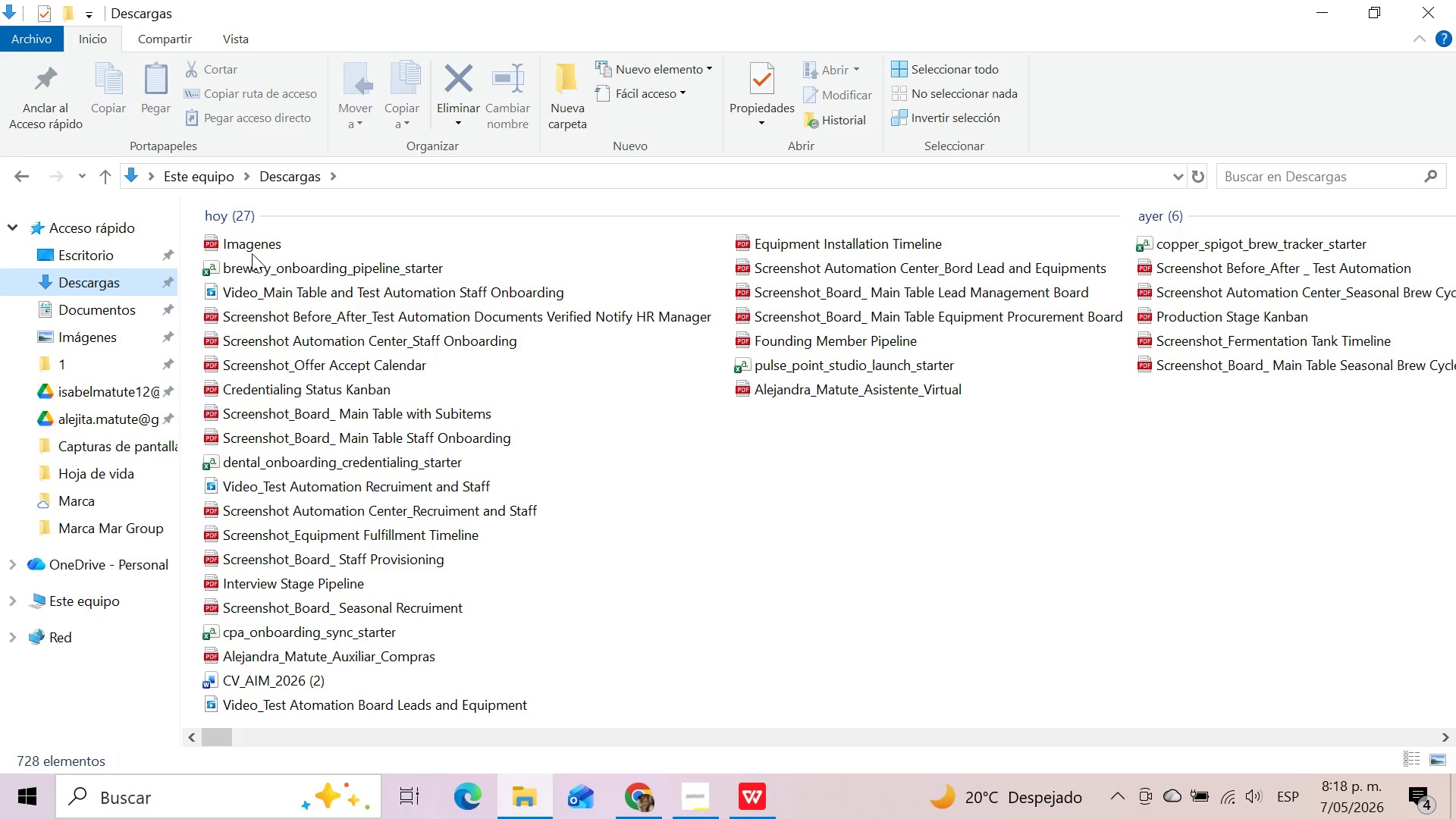 
left_click([271, 239])
 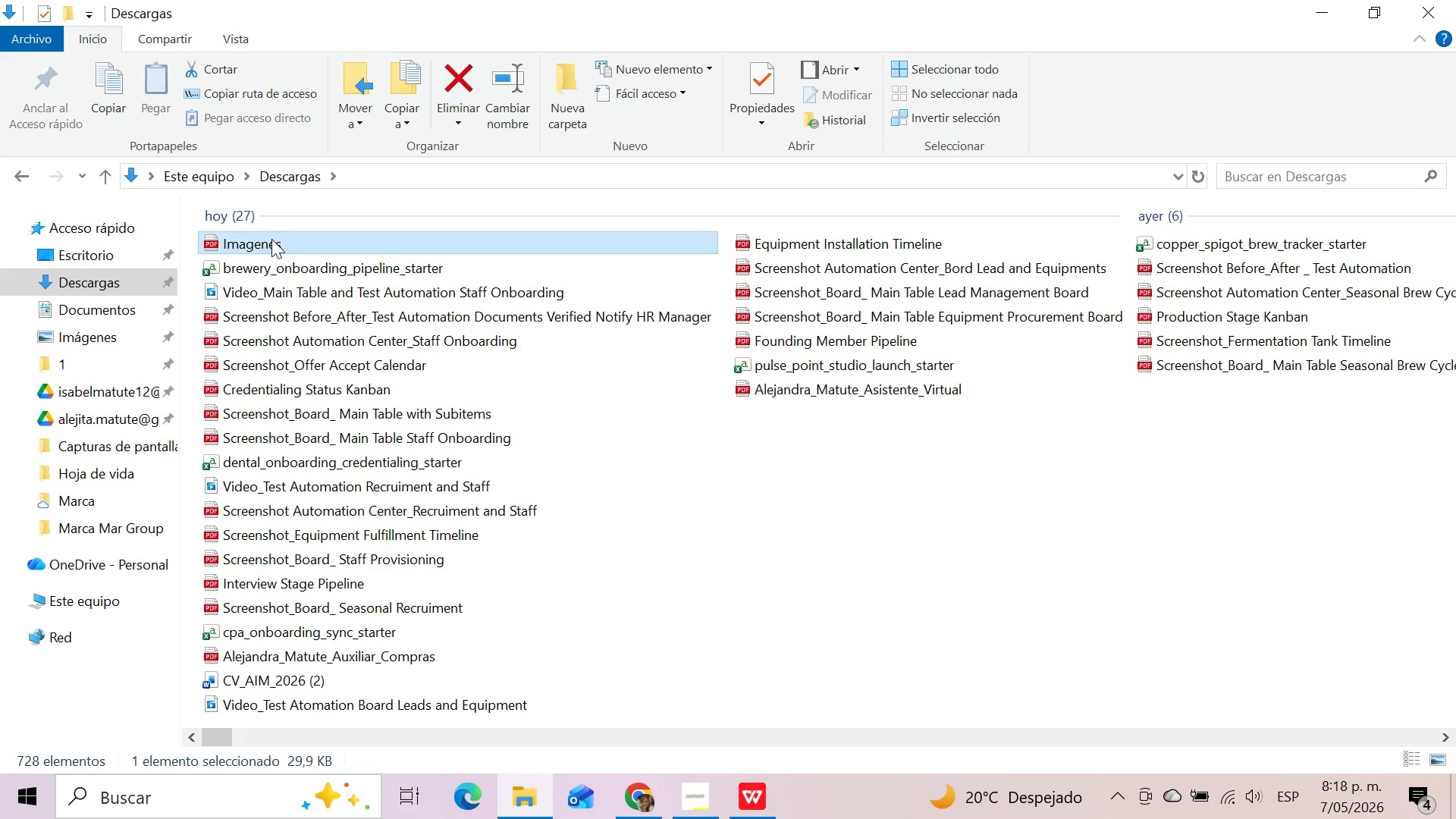 
type([F2]Cer)
key(Backspace)
key(Backspace)
key(Backspace)
type(D)
key(Backspace)
type(Safety Cery)
key(Backspace)
type(tification)
 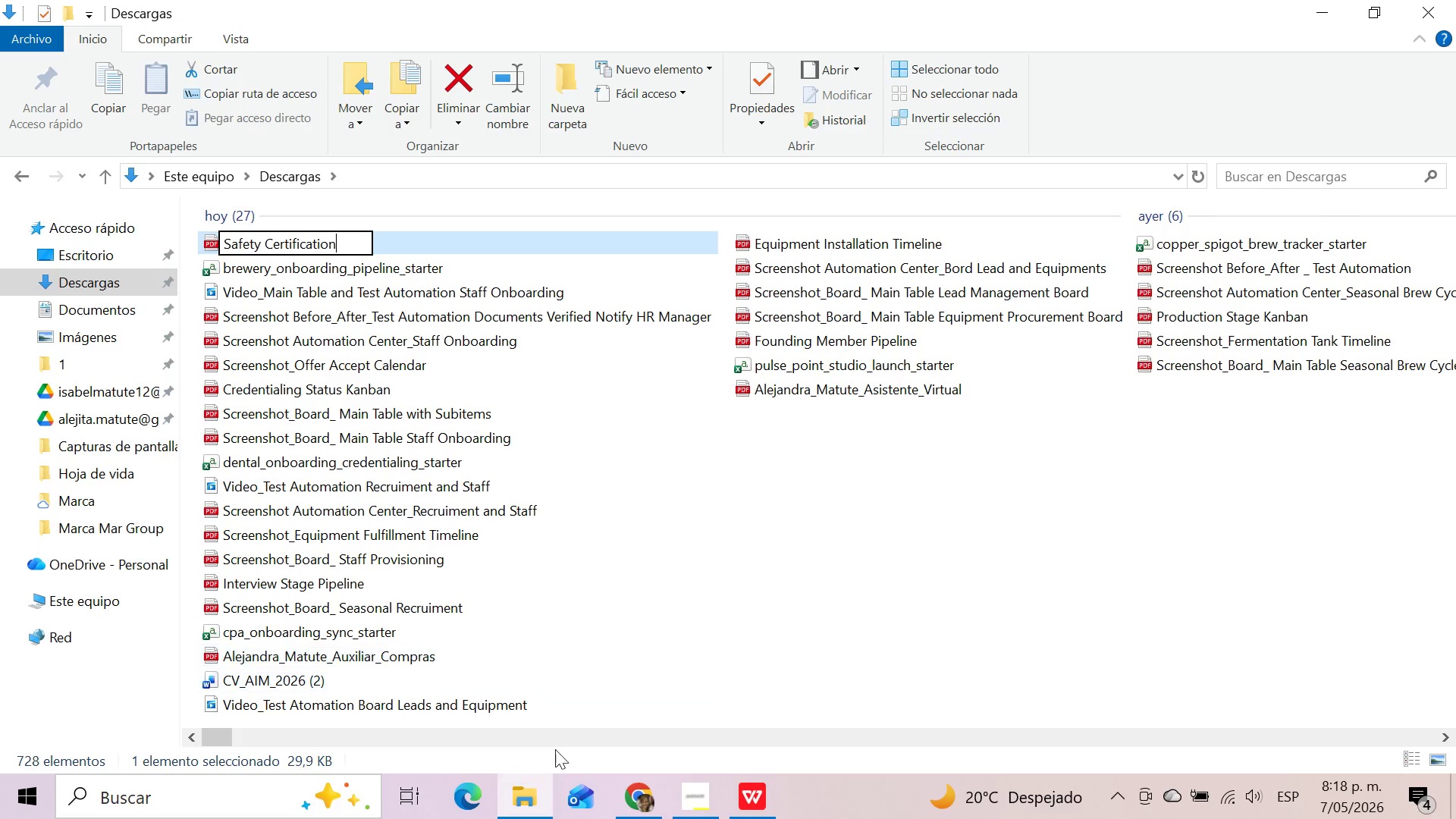 
wait(6.64)
 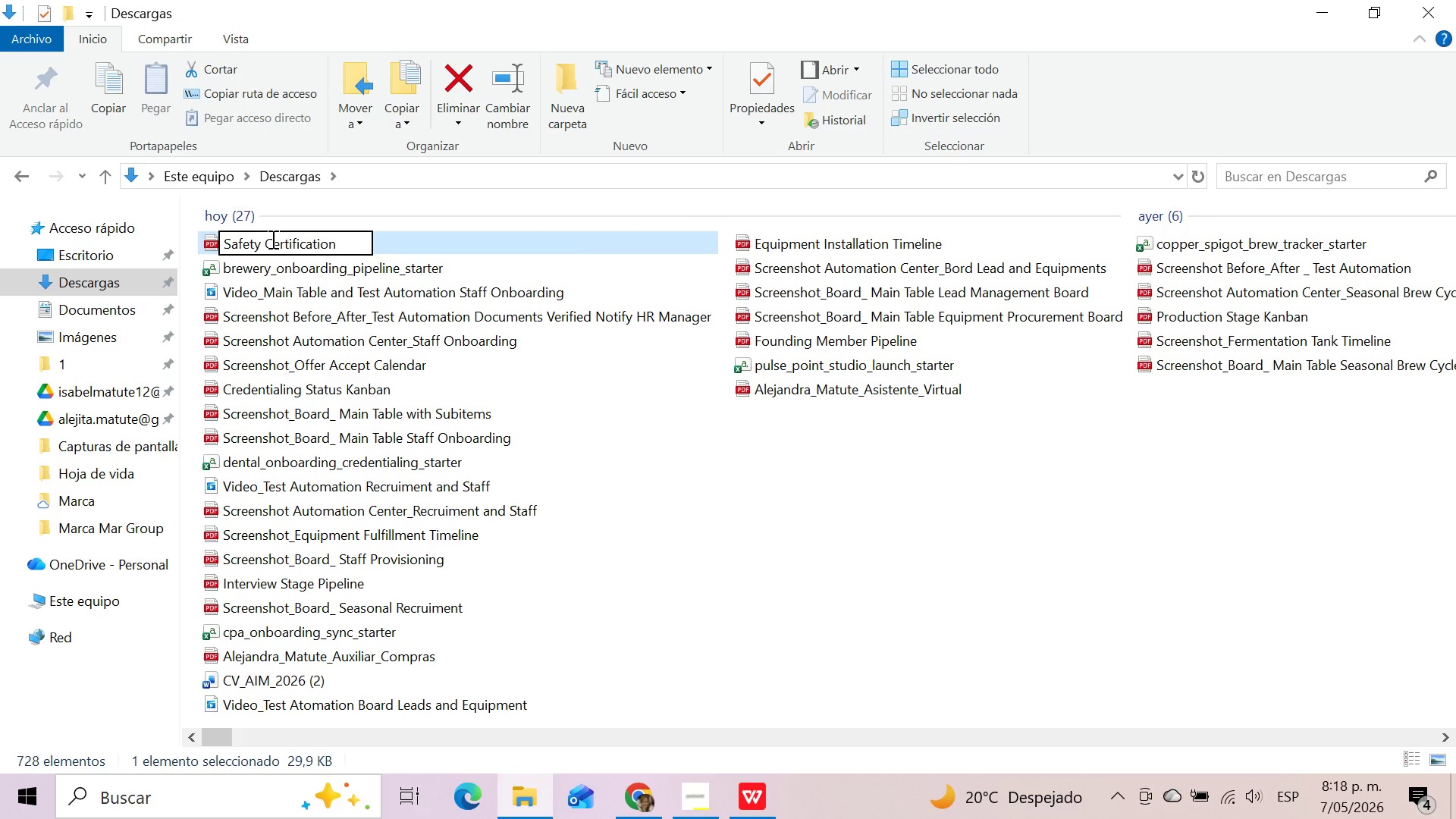 
key(Enter)
 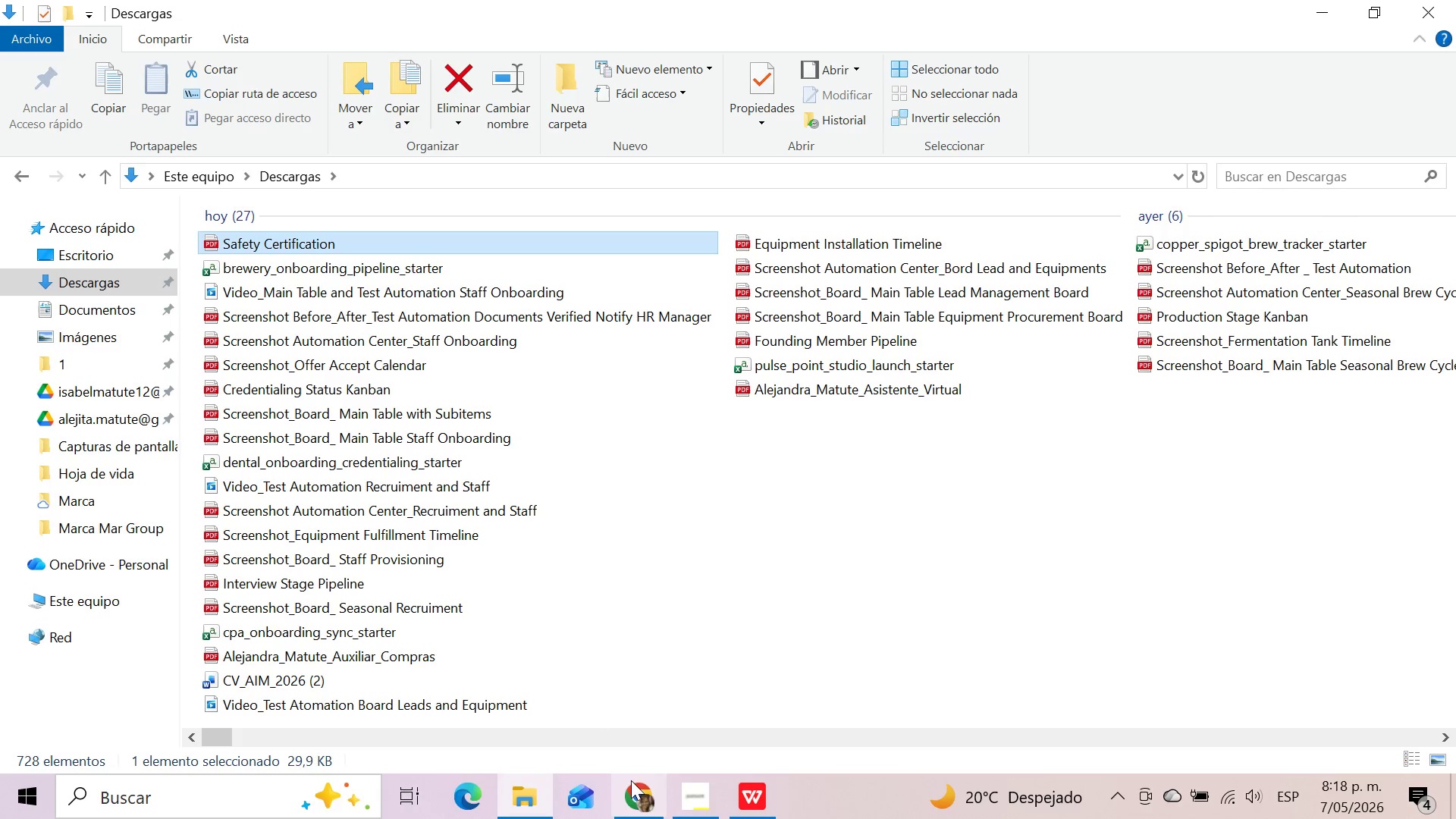 
left_click([636, 800])
 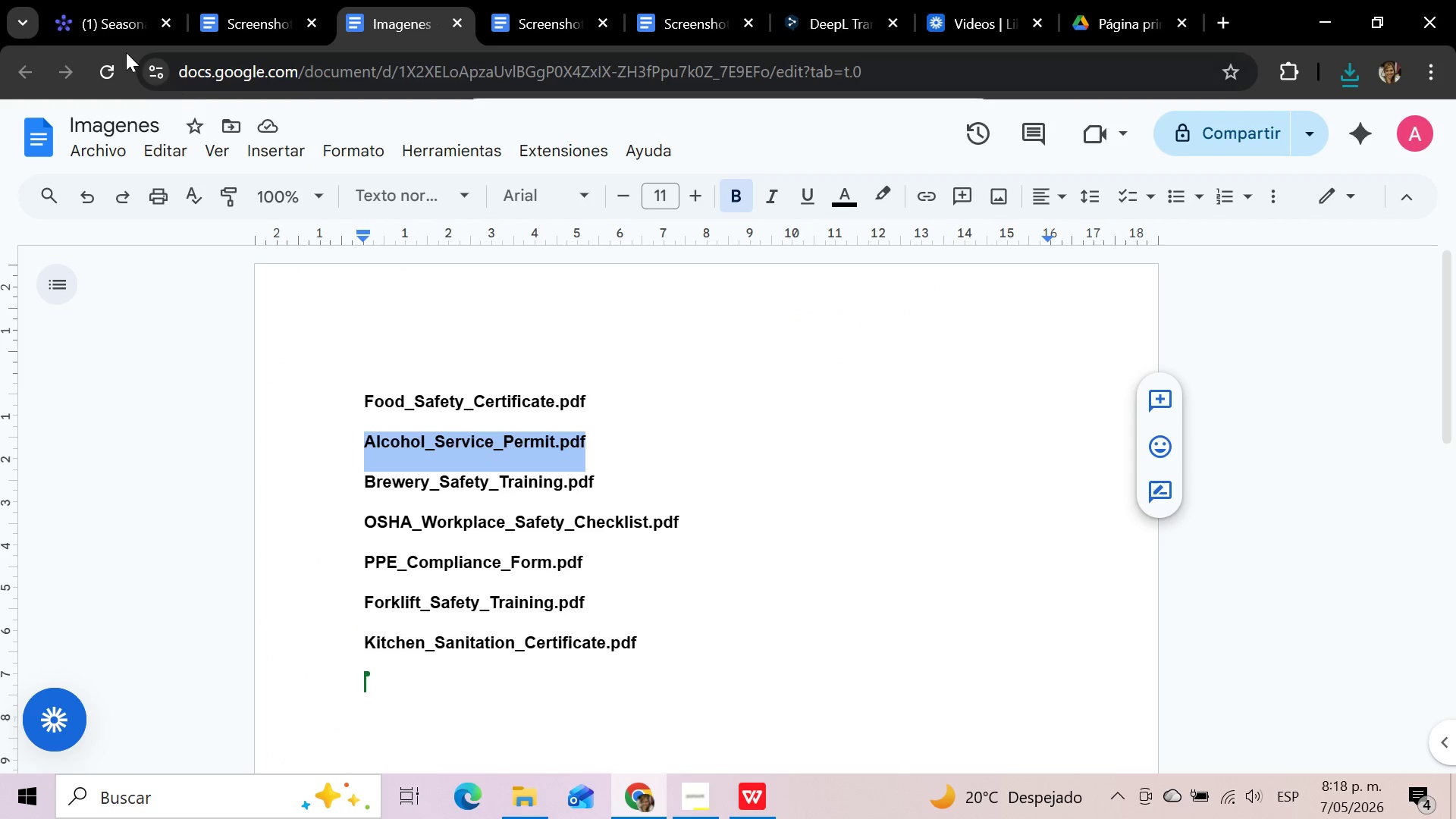 
left_click([124, 14])
 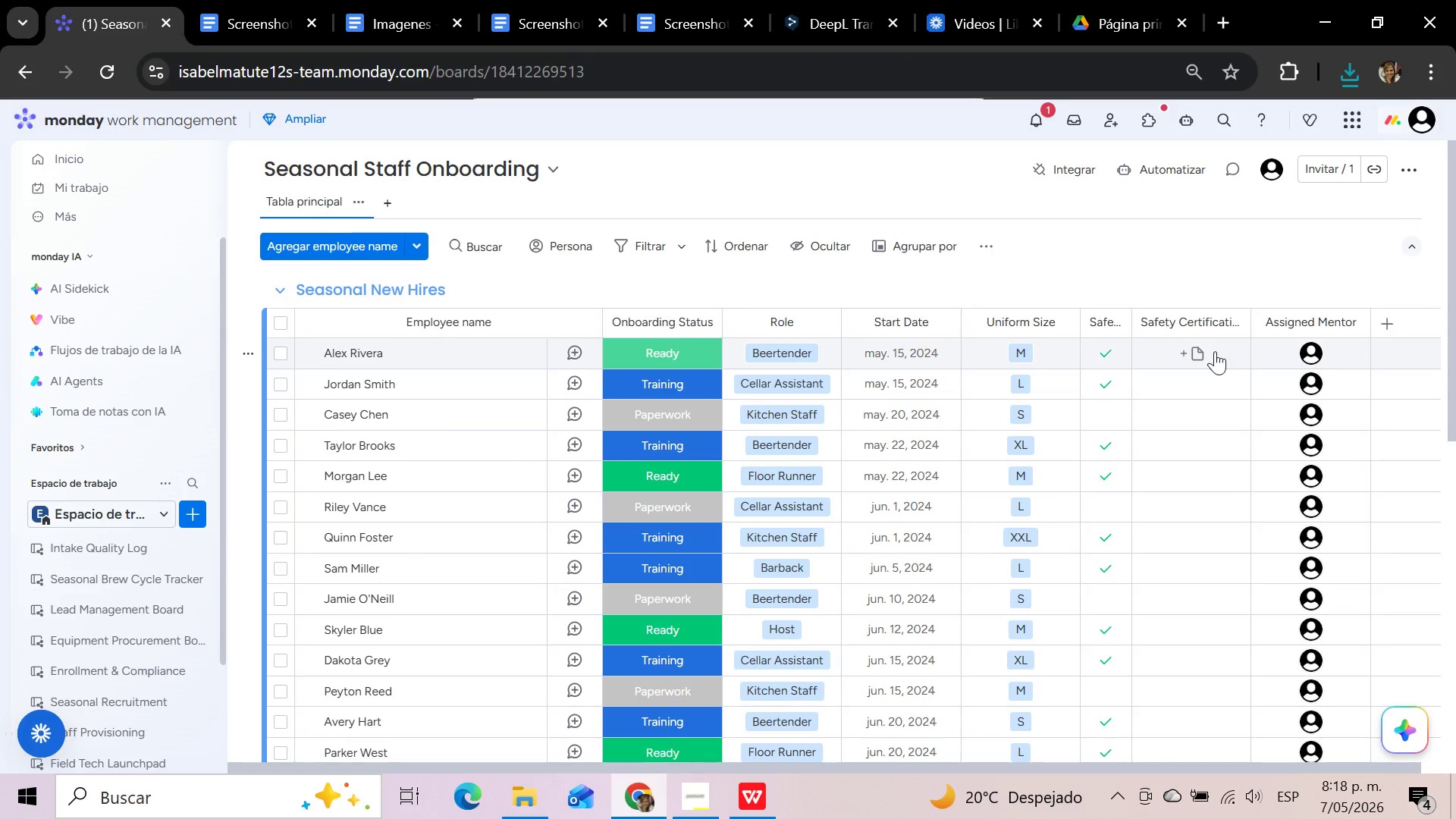 
left_click([1201, 351])
 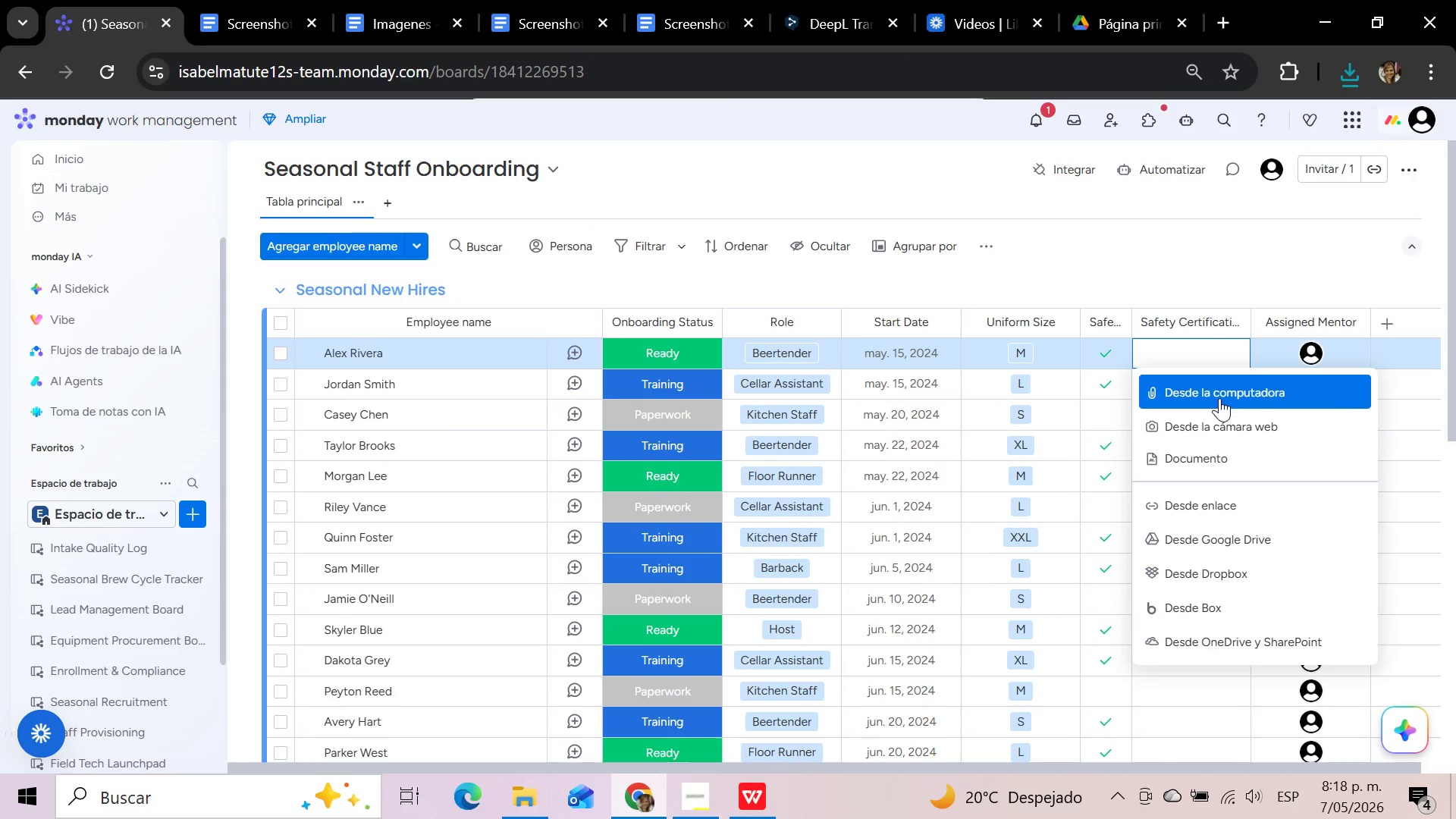 
left_click([1219, 392])
 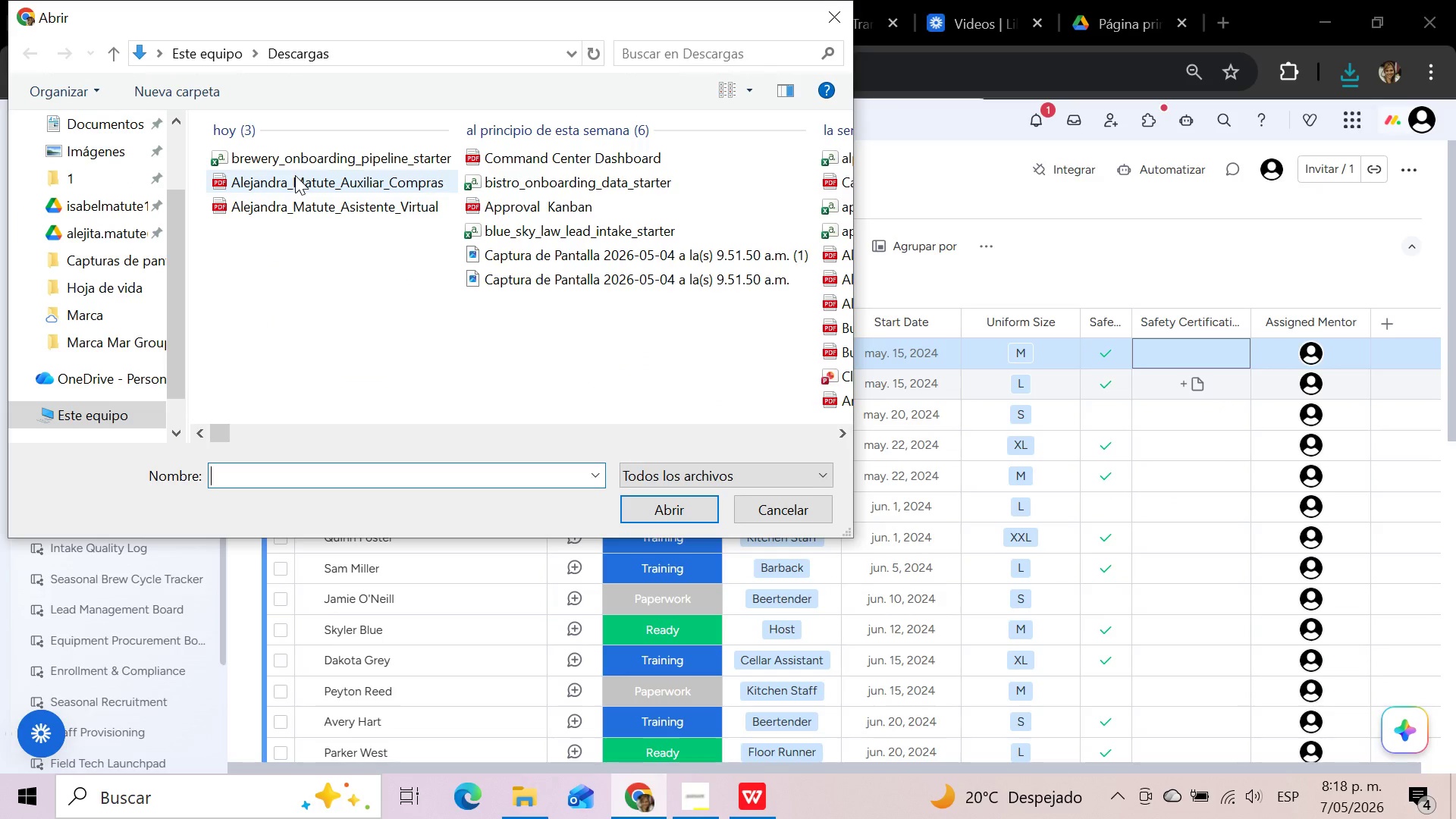 
wait(5.38)
 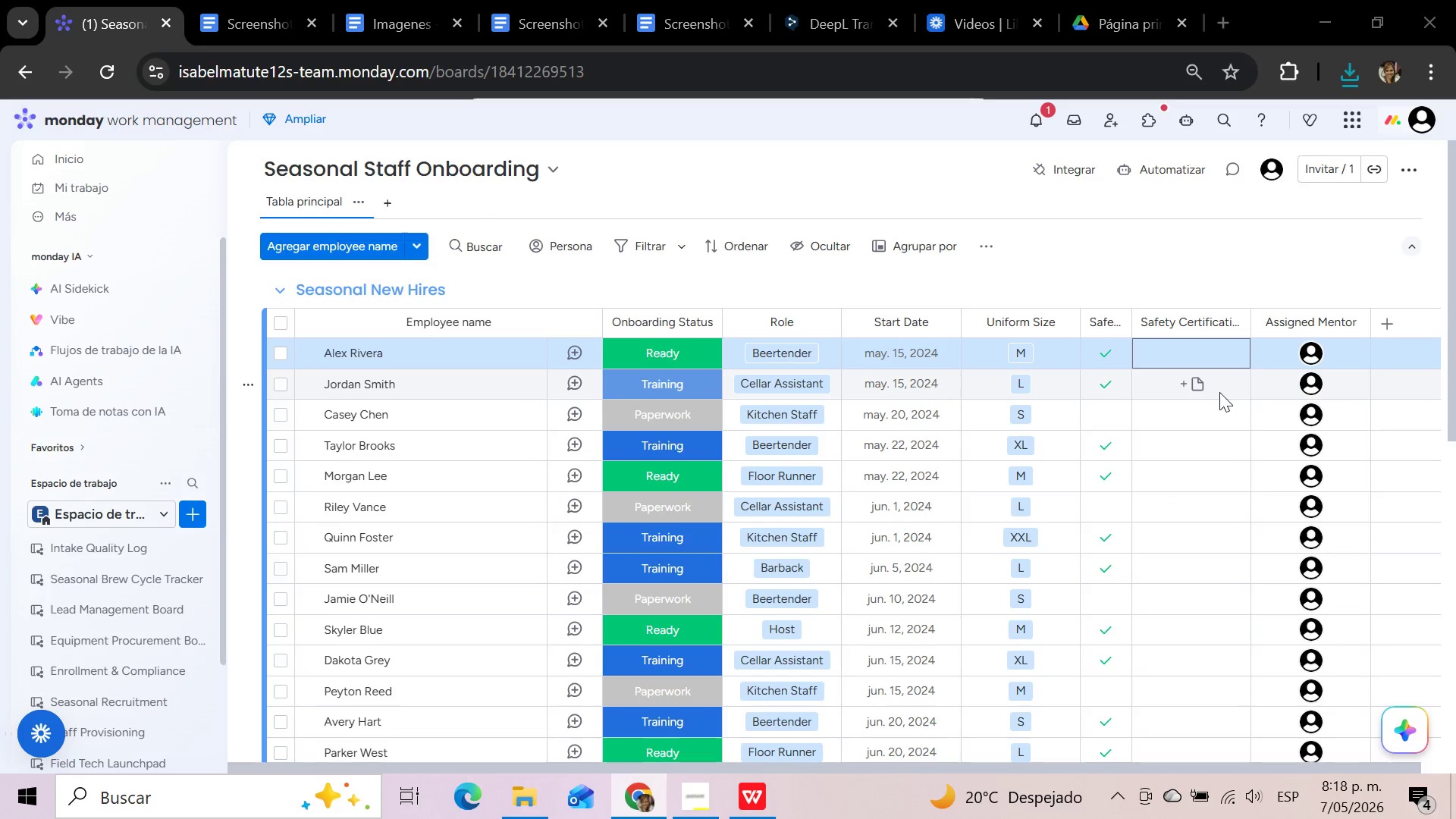 
left_click([301, 147])
 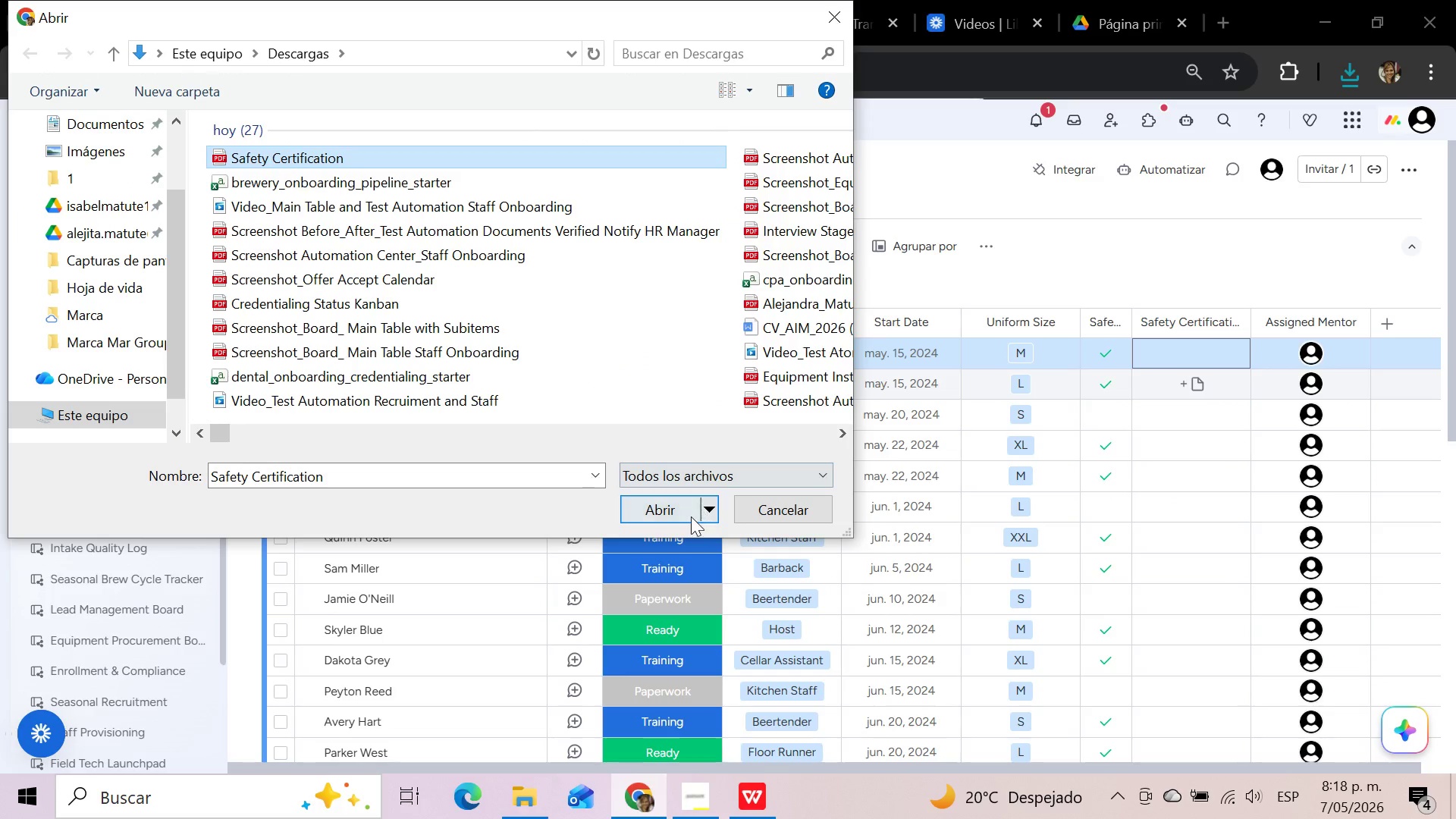 
left_click([671, 510])
 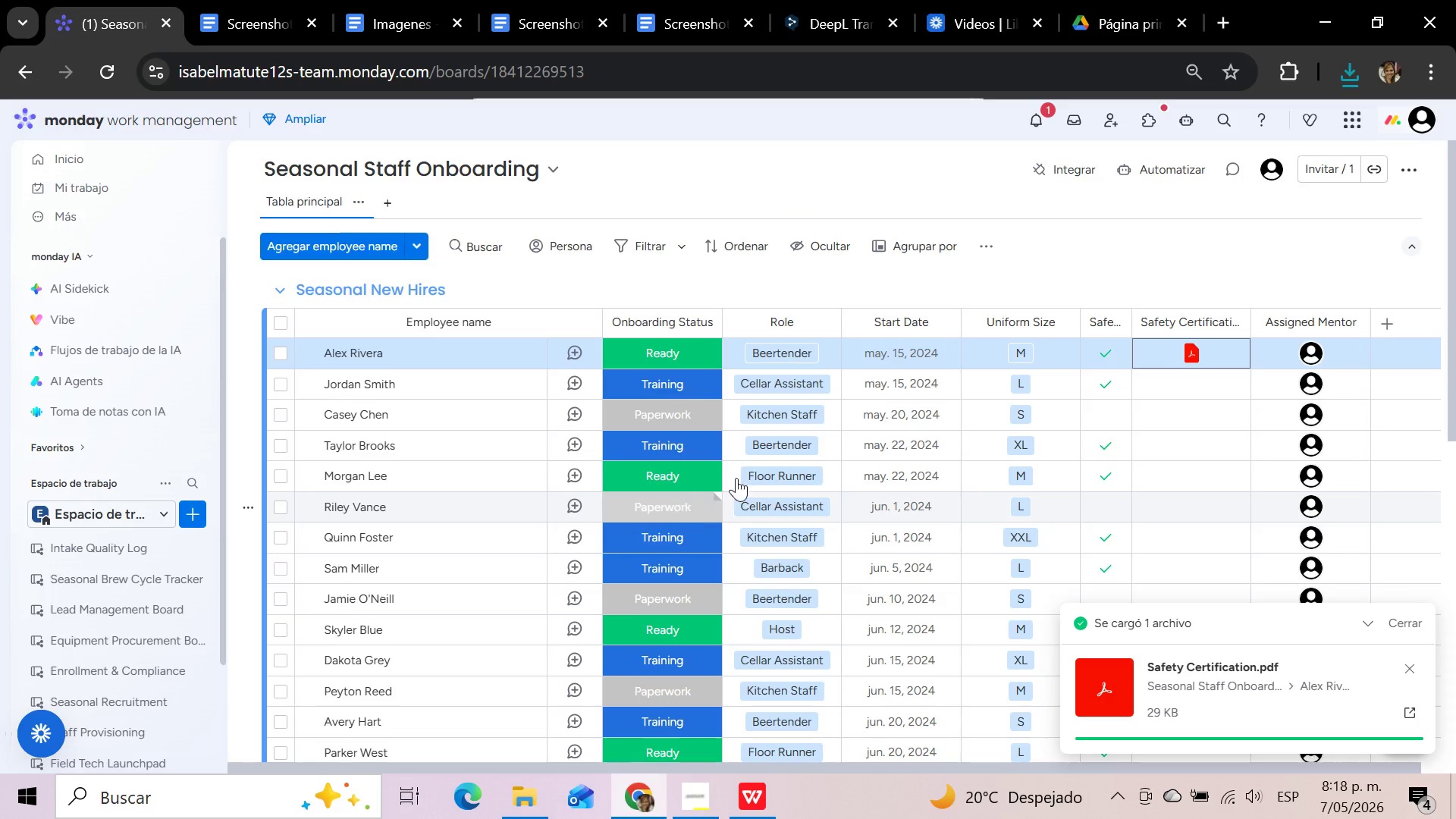 
wait(5.09)
 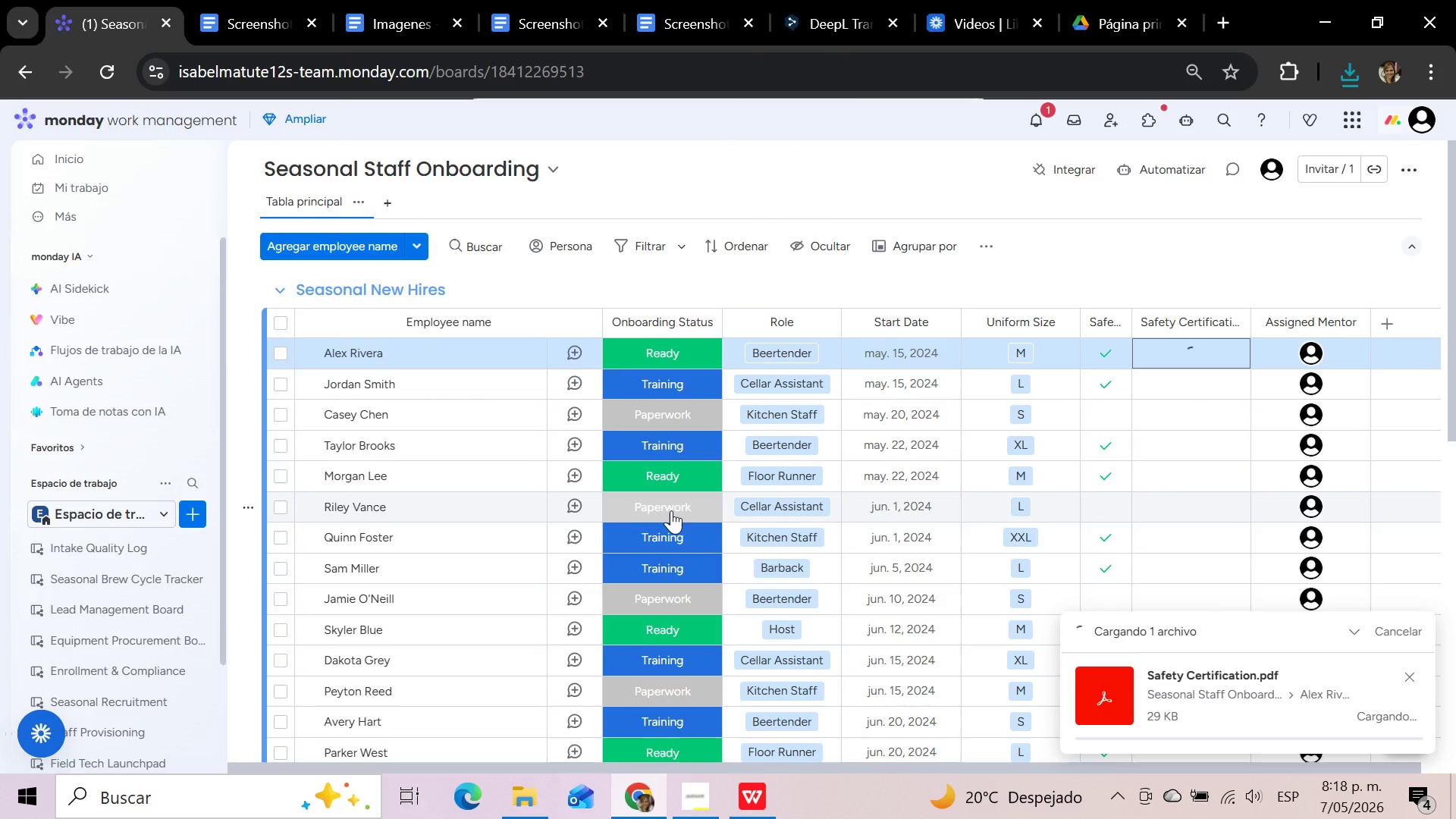 
left_click([1192, 384])
 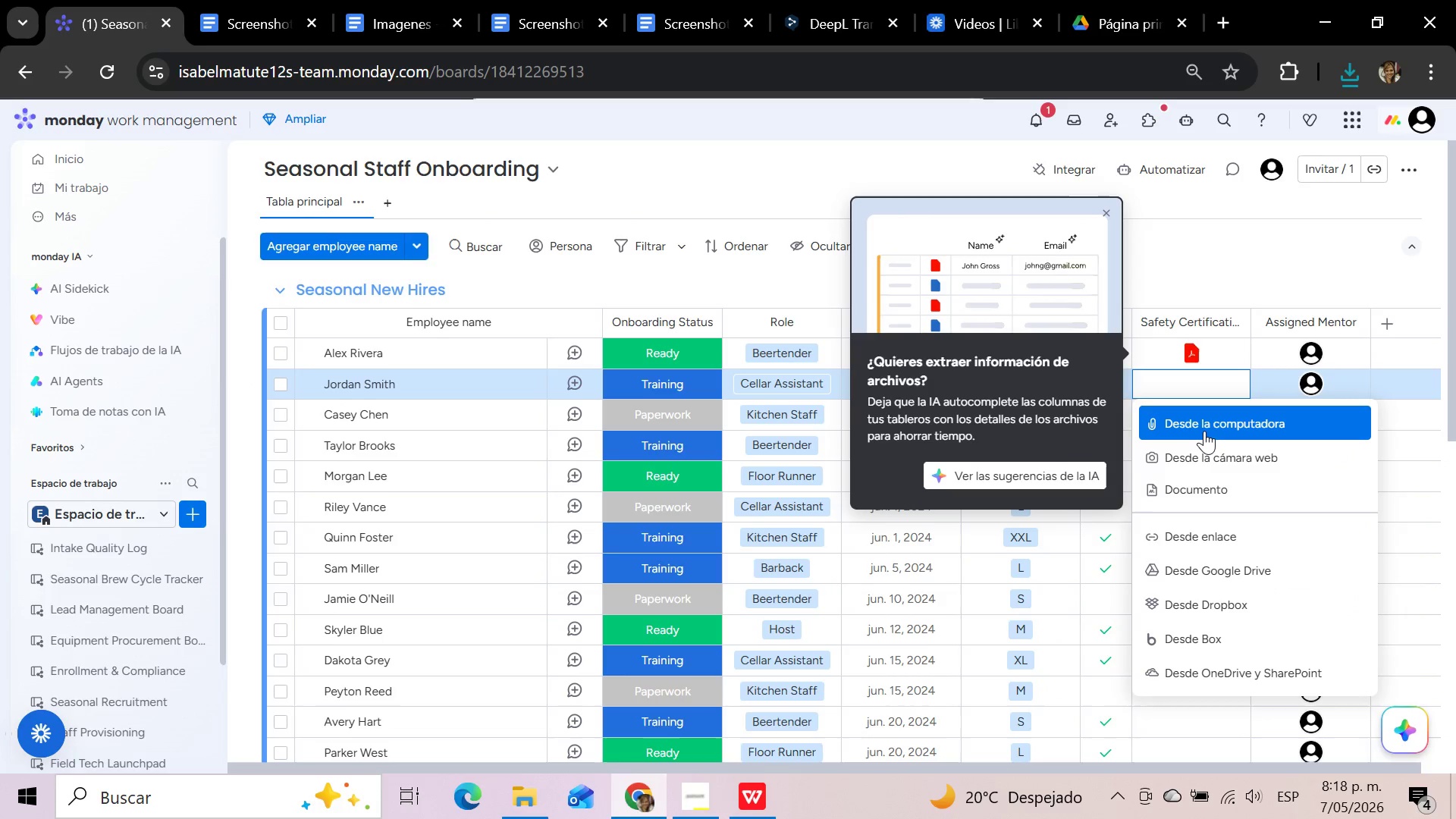 
left_click([1204, 431])
 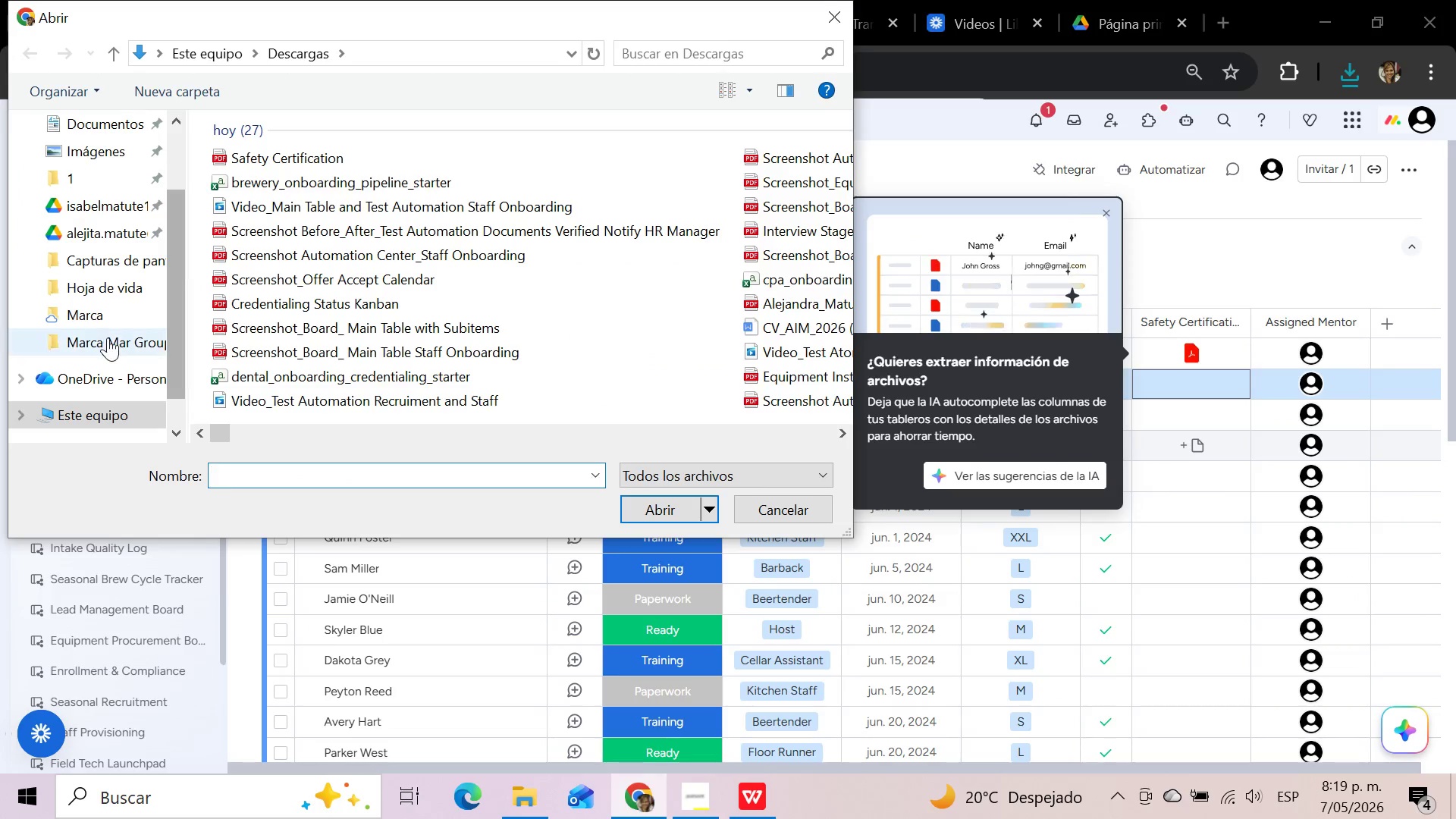 
wait(5.77)
 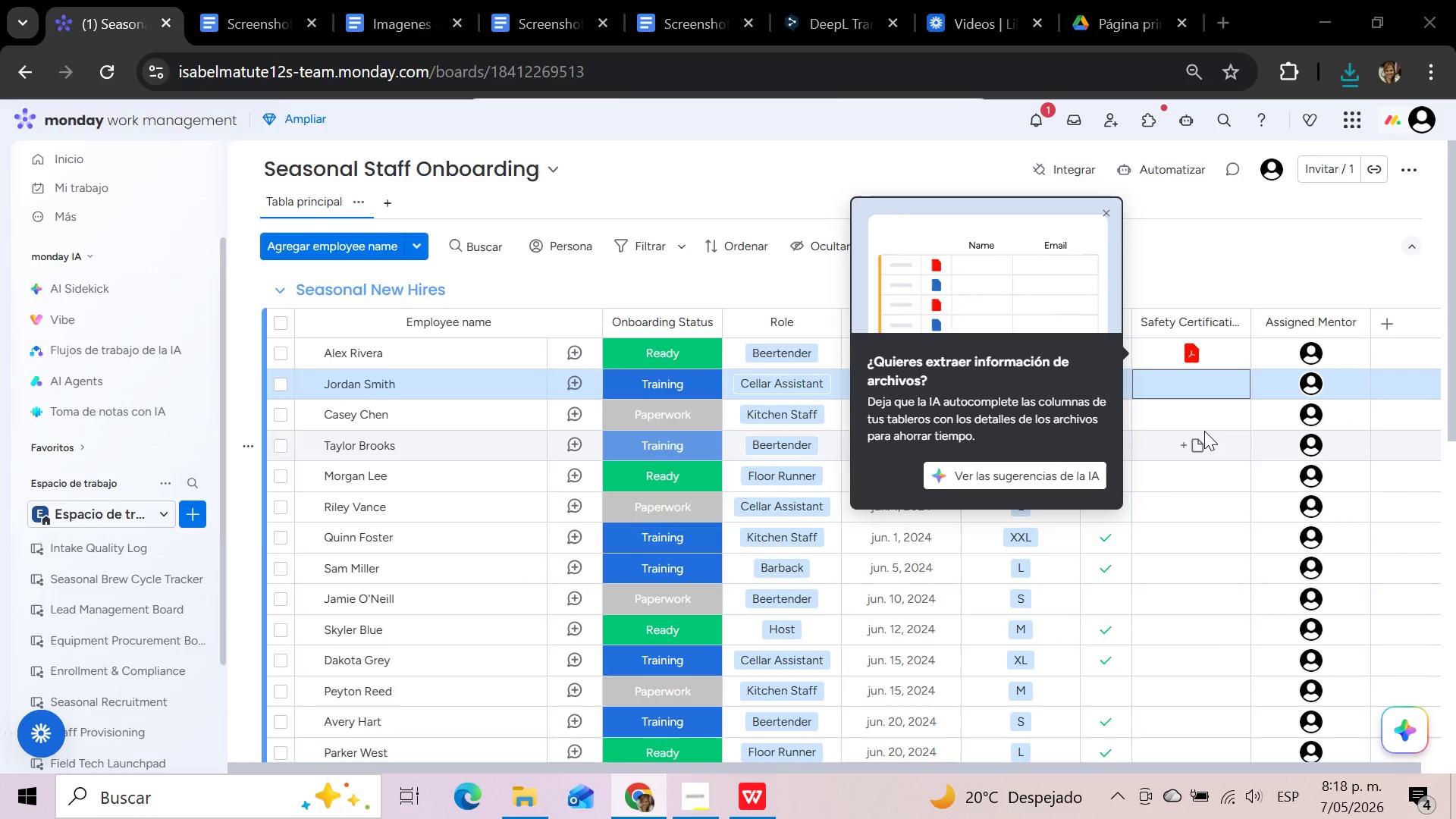 
left_click([265, 158])
 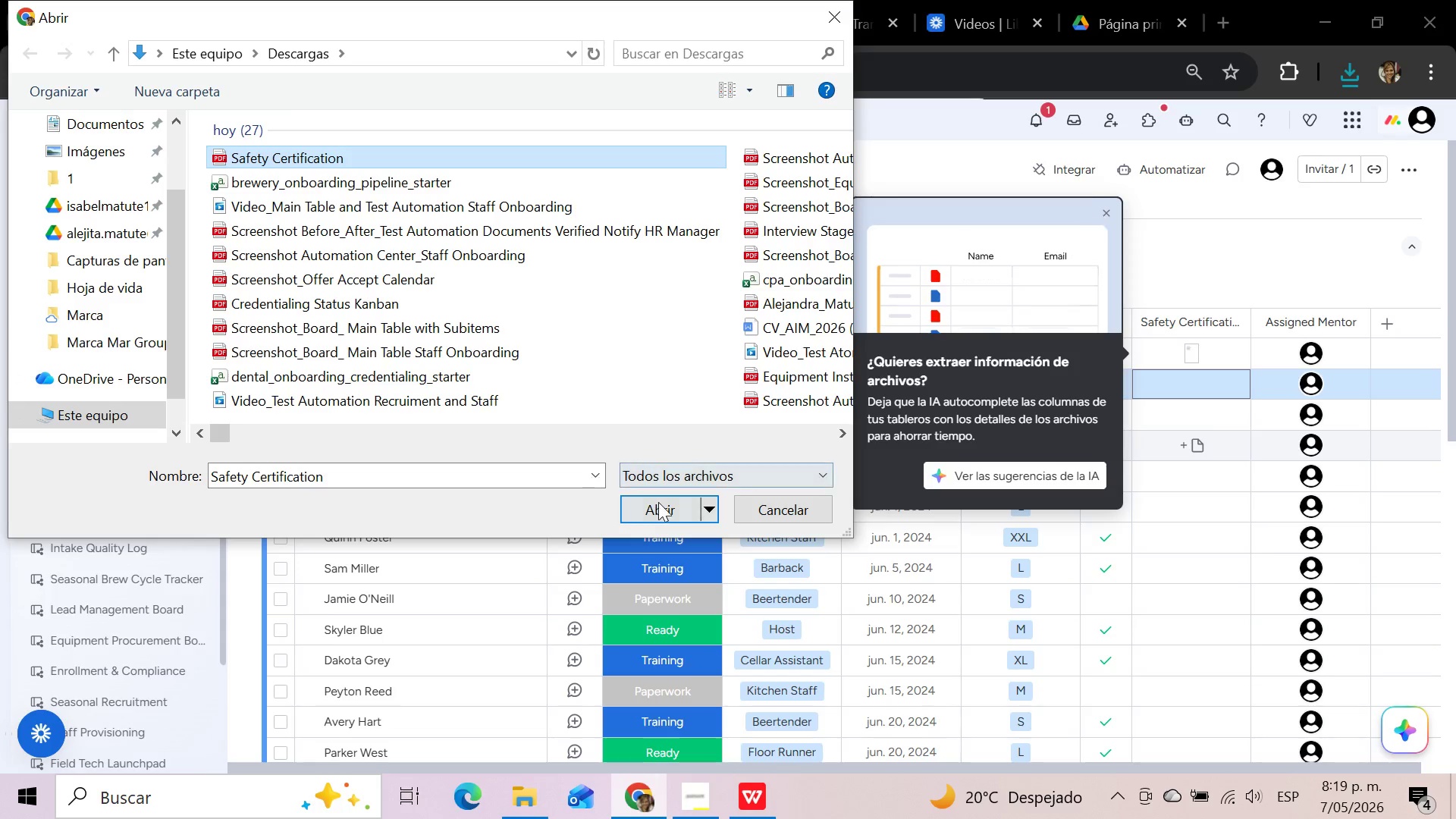 
left_click([658, 509])
 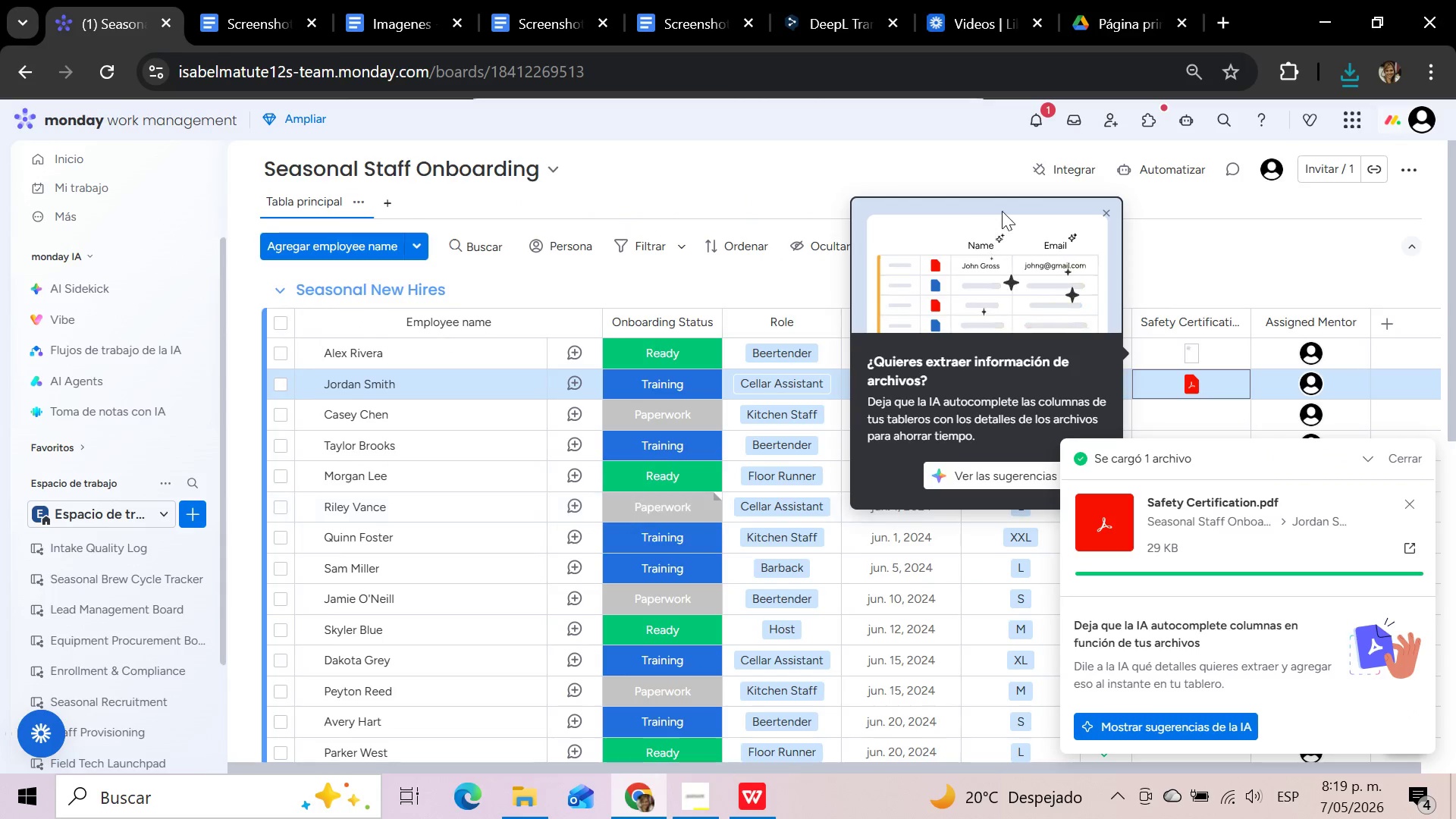 
left_click([1109, 212])
 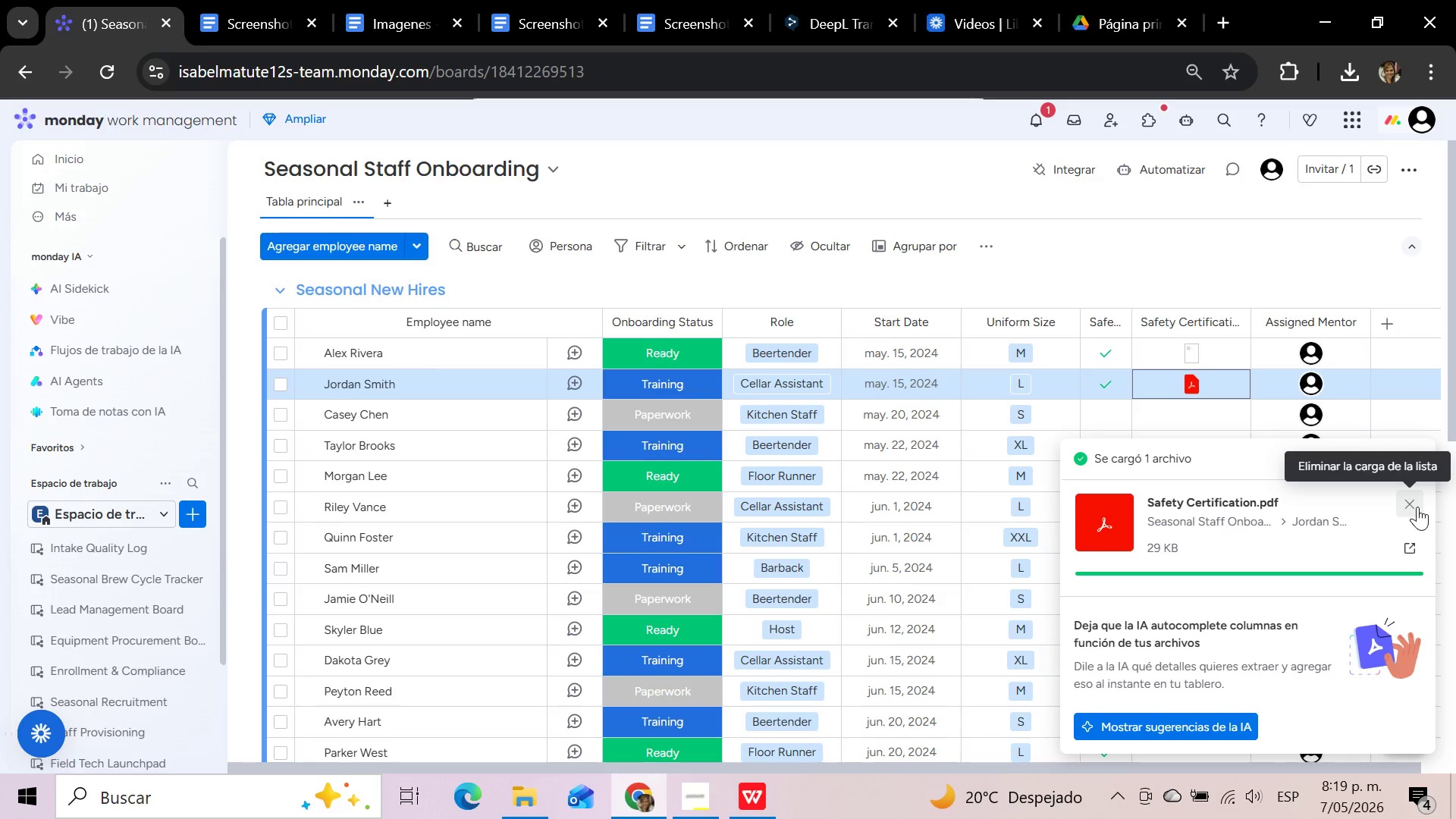 
left_click([1193, 410])
 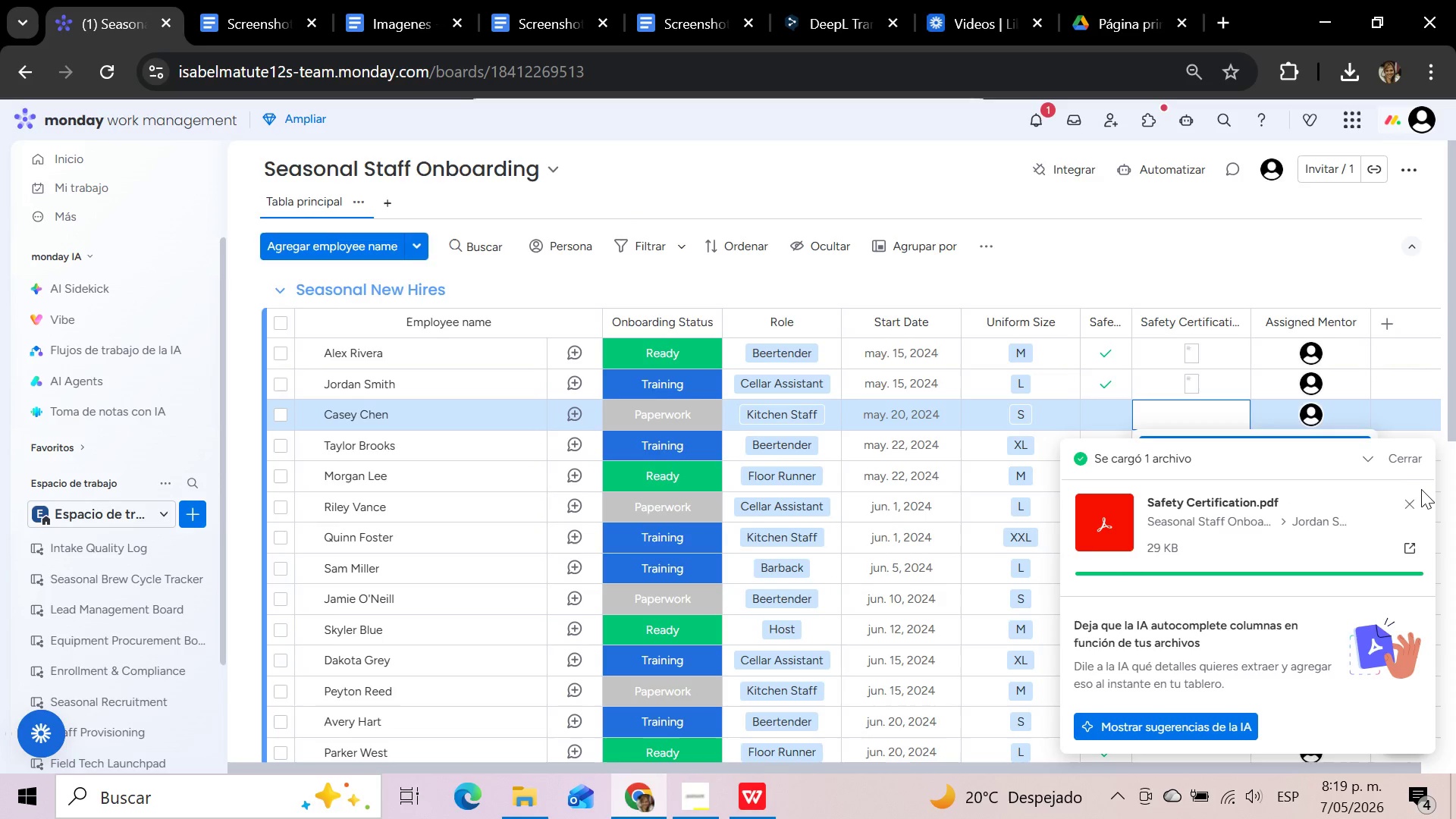 
wait(5.83)
 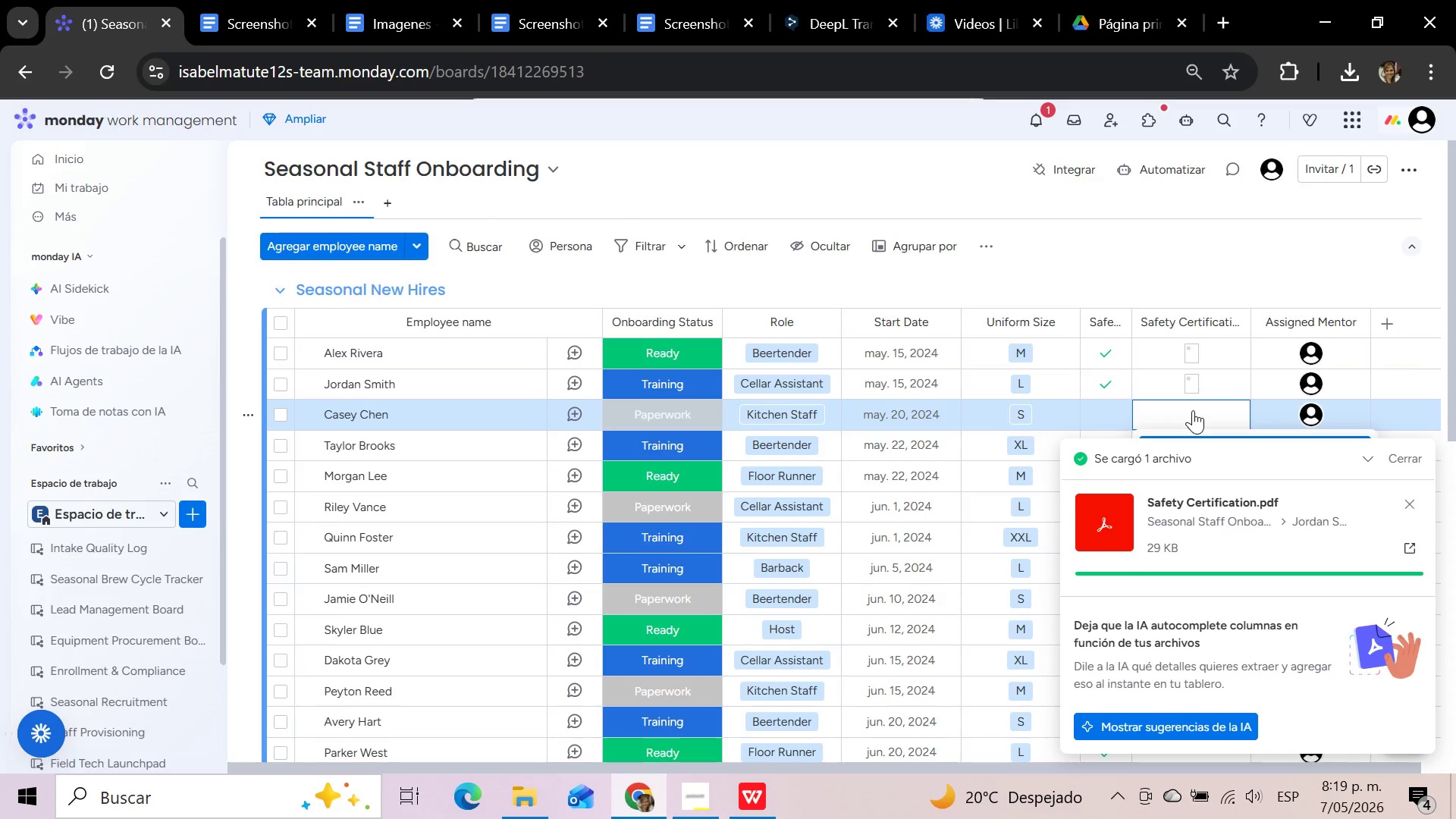 
left_click([1370, 458])
 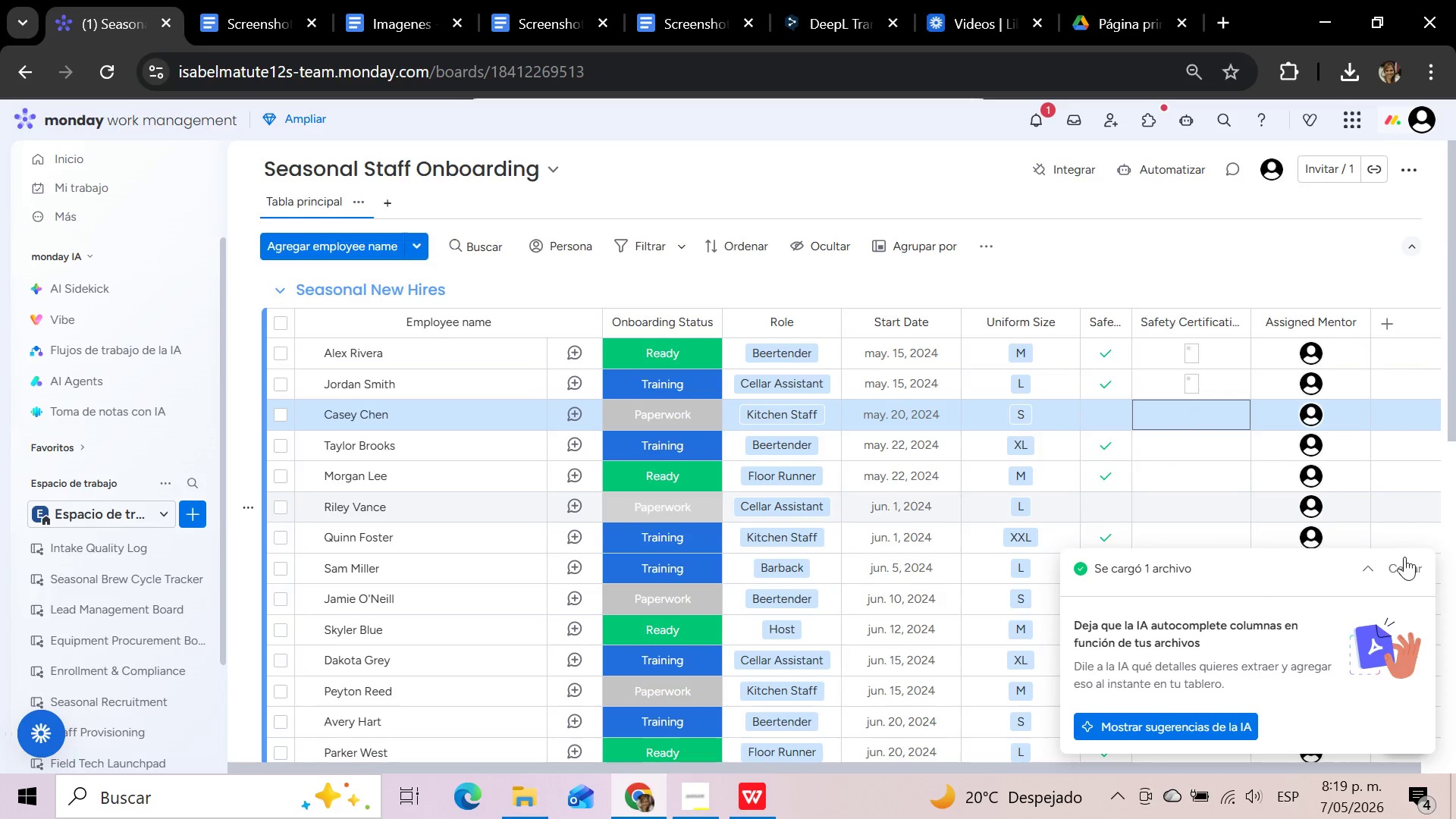 
left_click([1403, 566])
 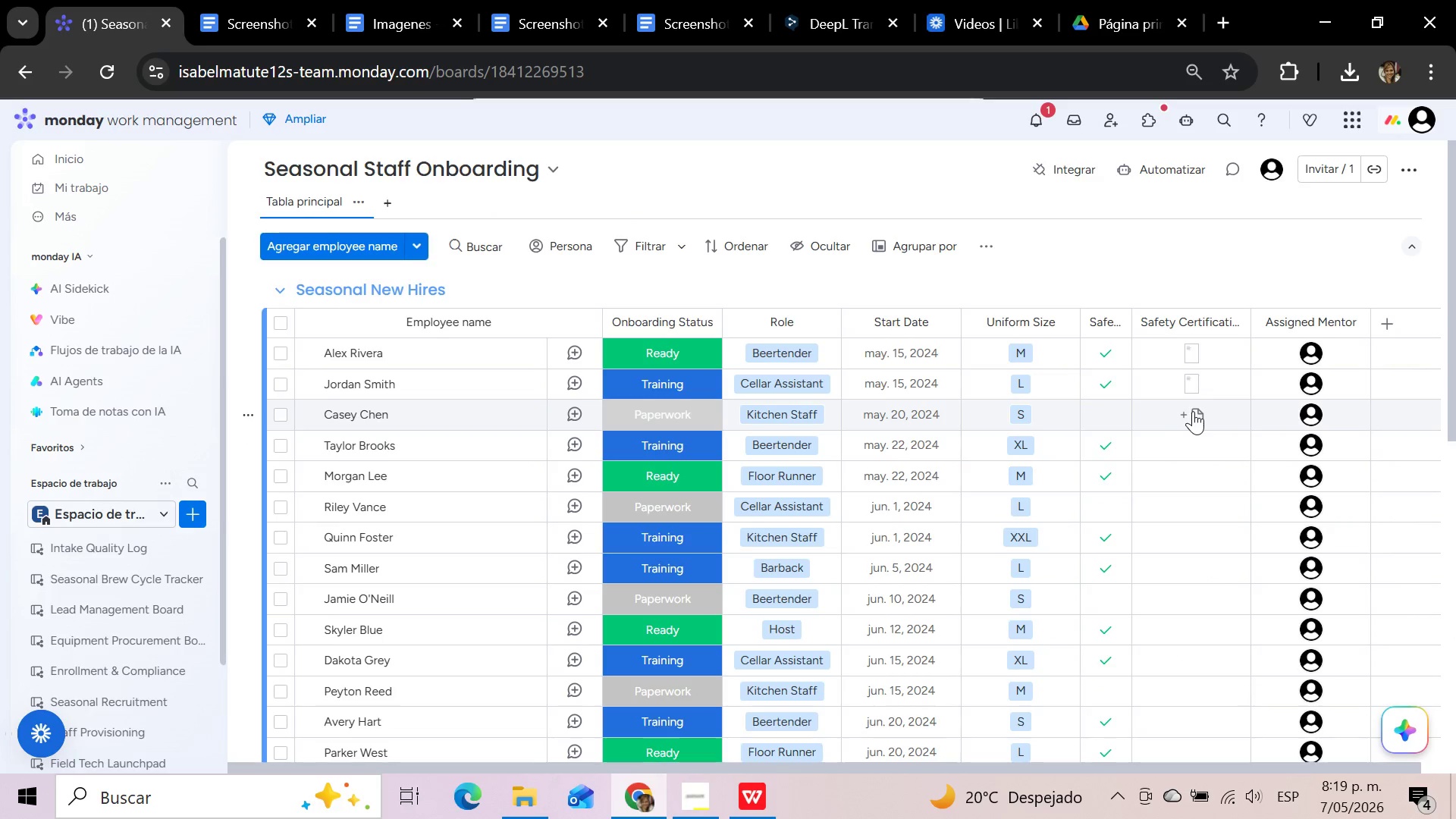 
left_click([1193, 411])
 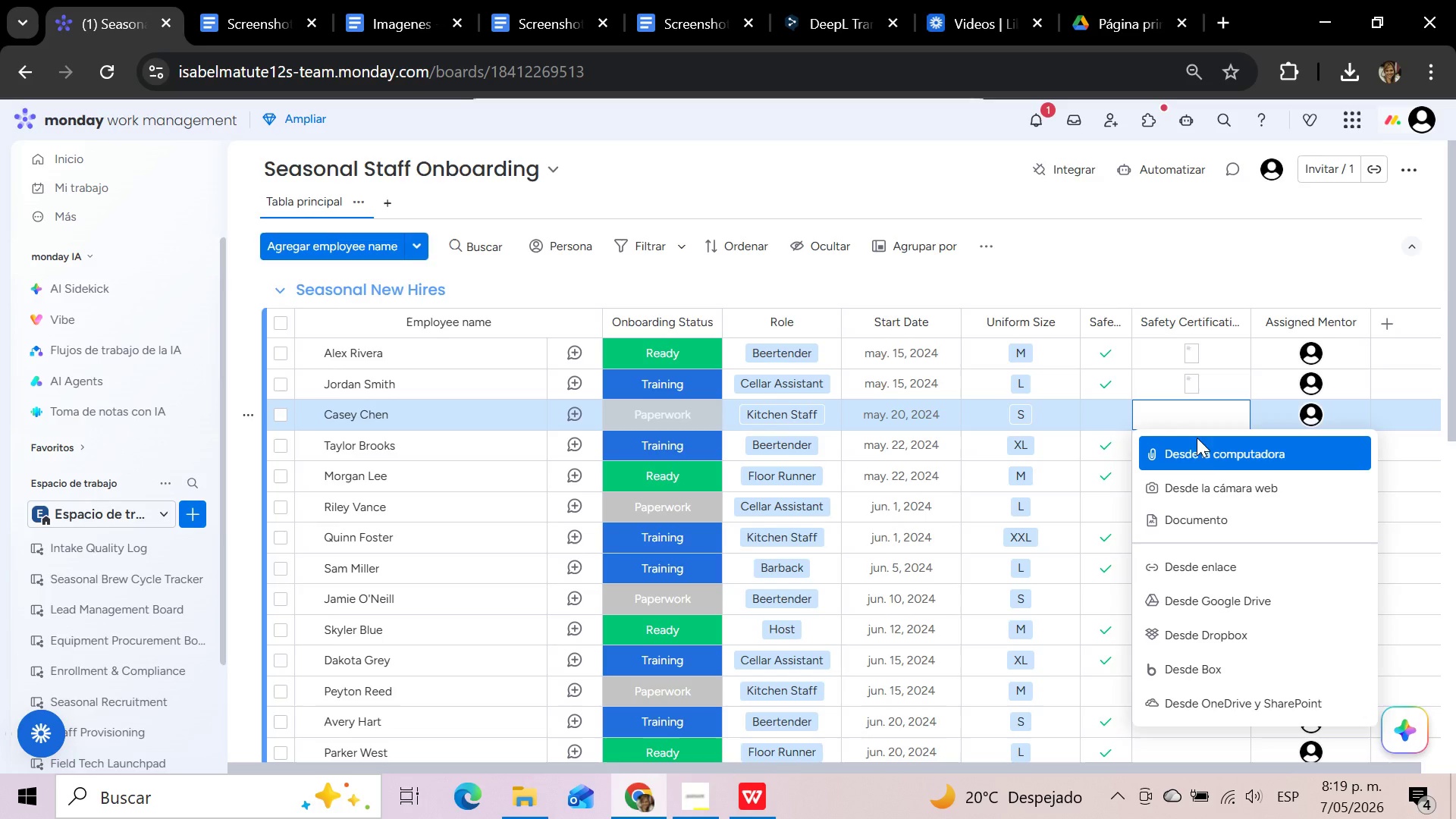 
left_click([1200, 456])
 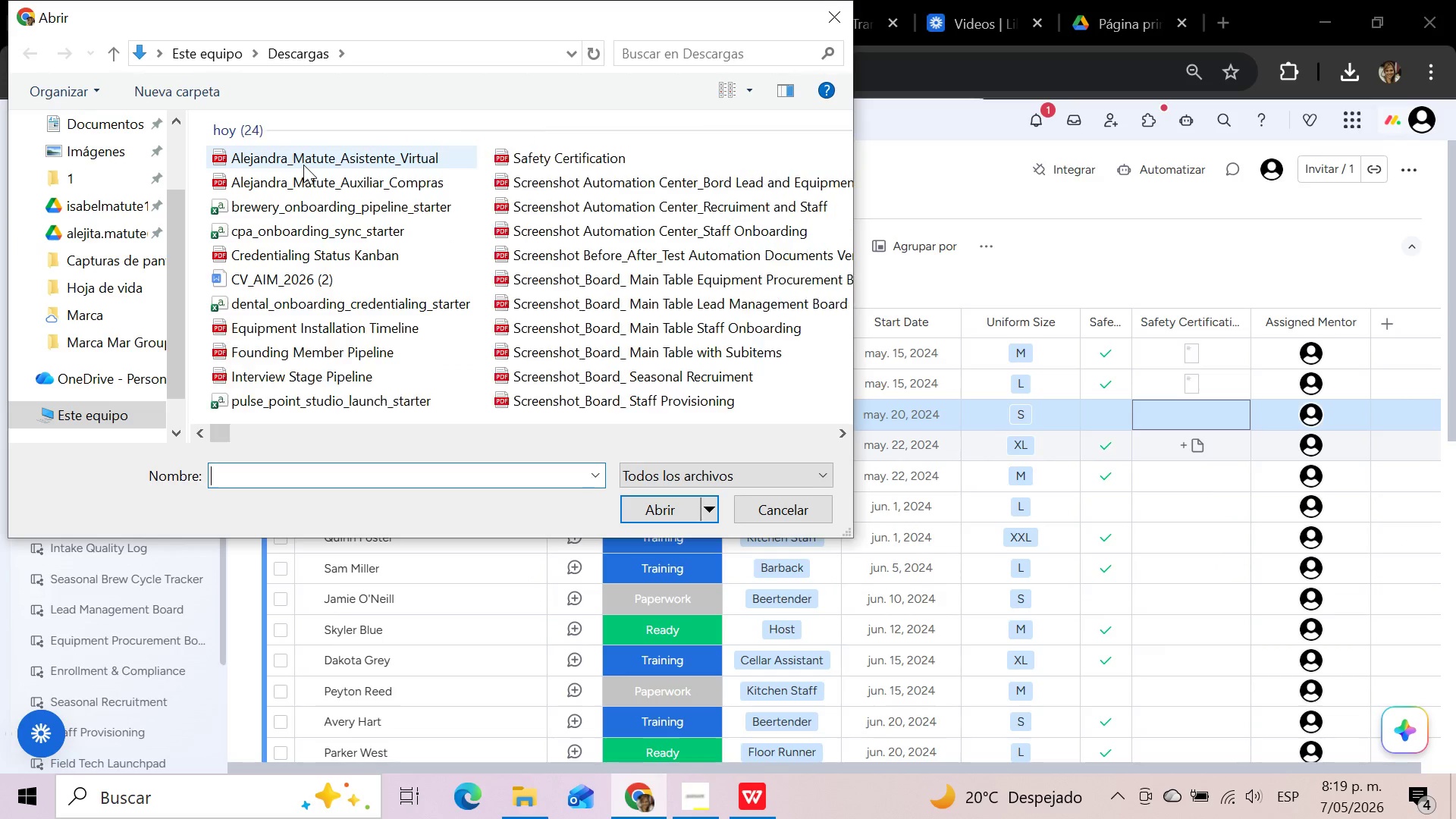 
wait(6.12)
 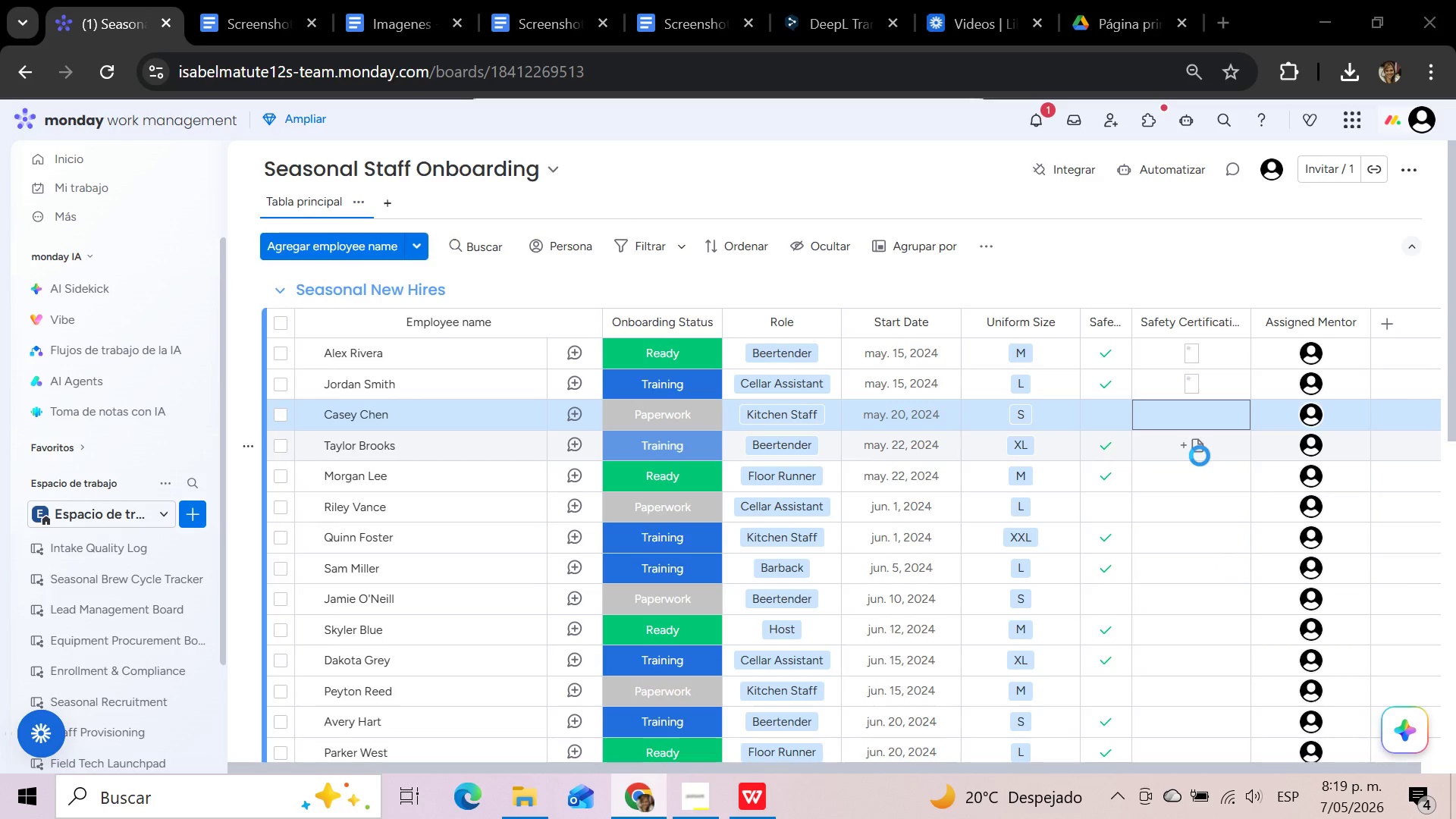 
left_click([306, 160])
 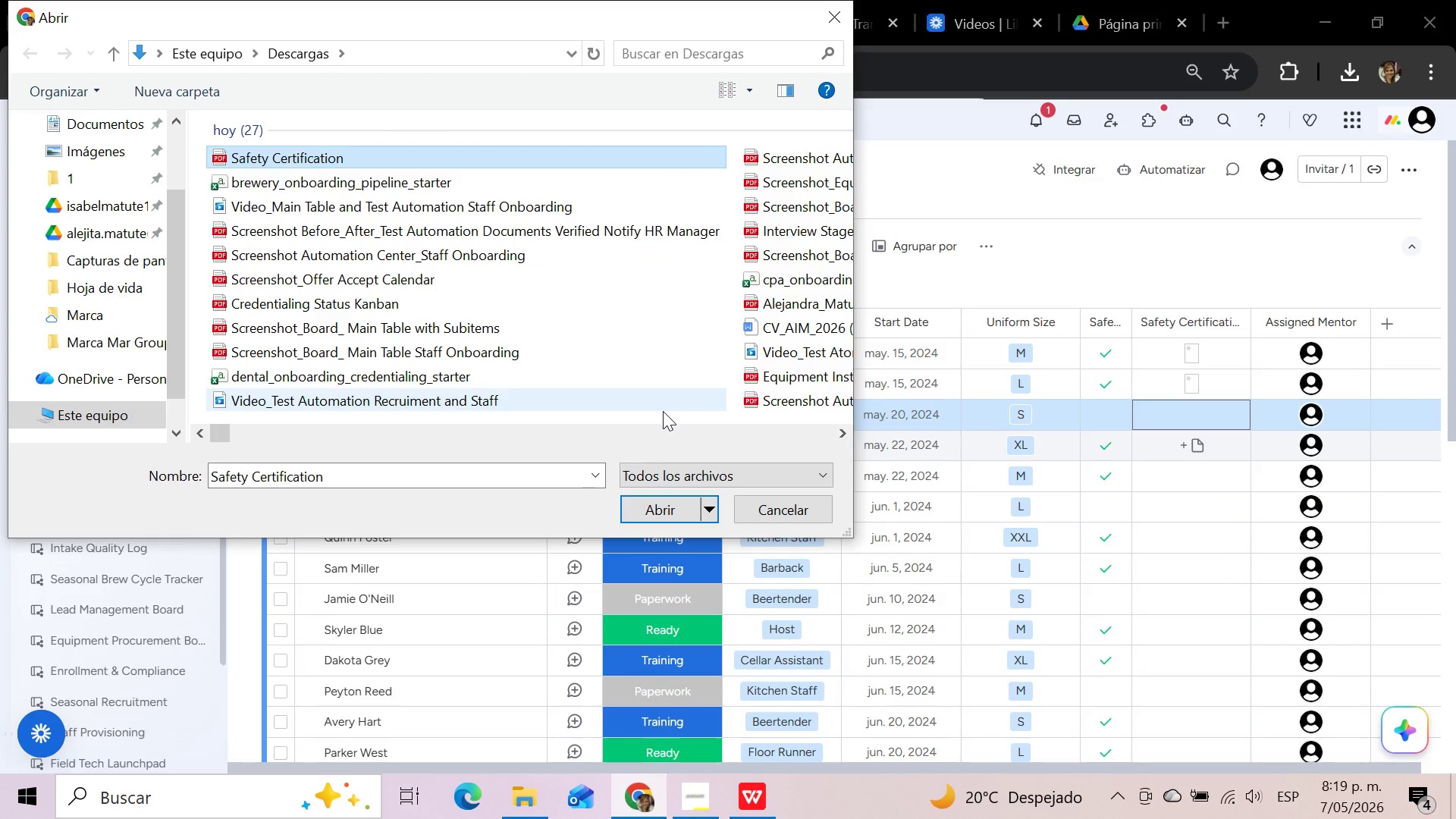 
left_click([661, 505])
 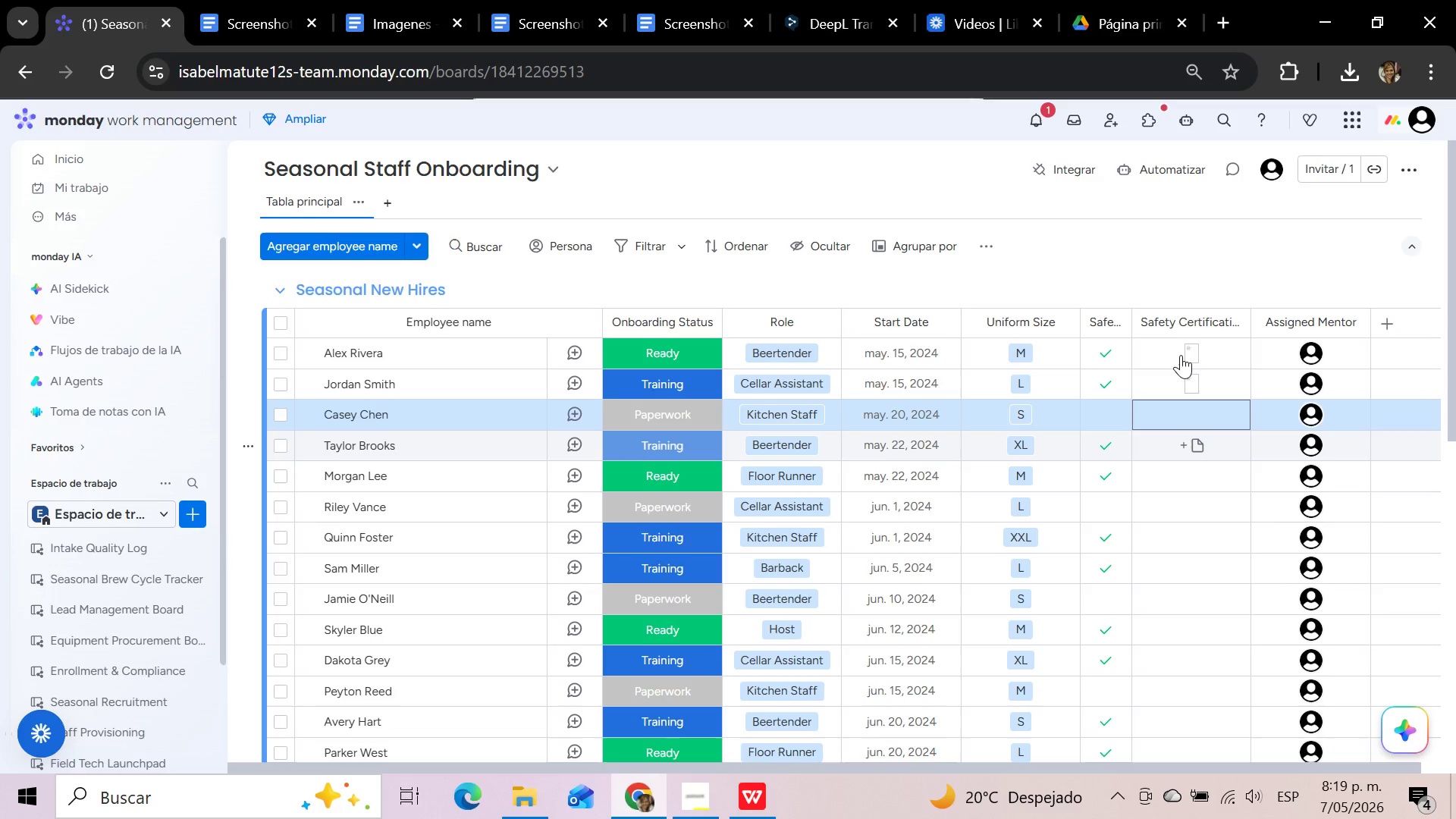 
mouse_move([1197, 328])
 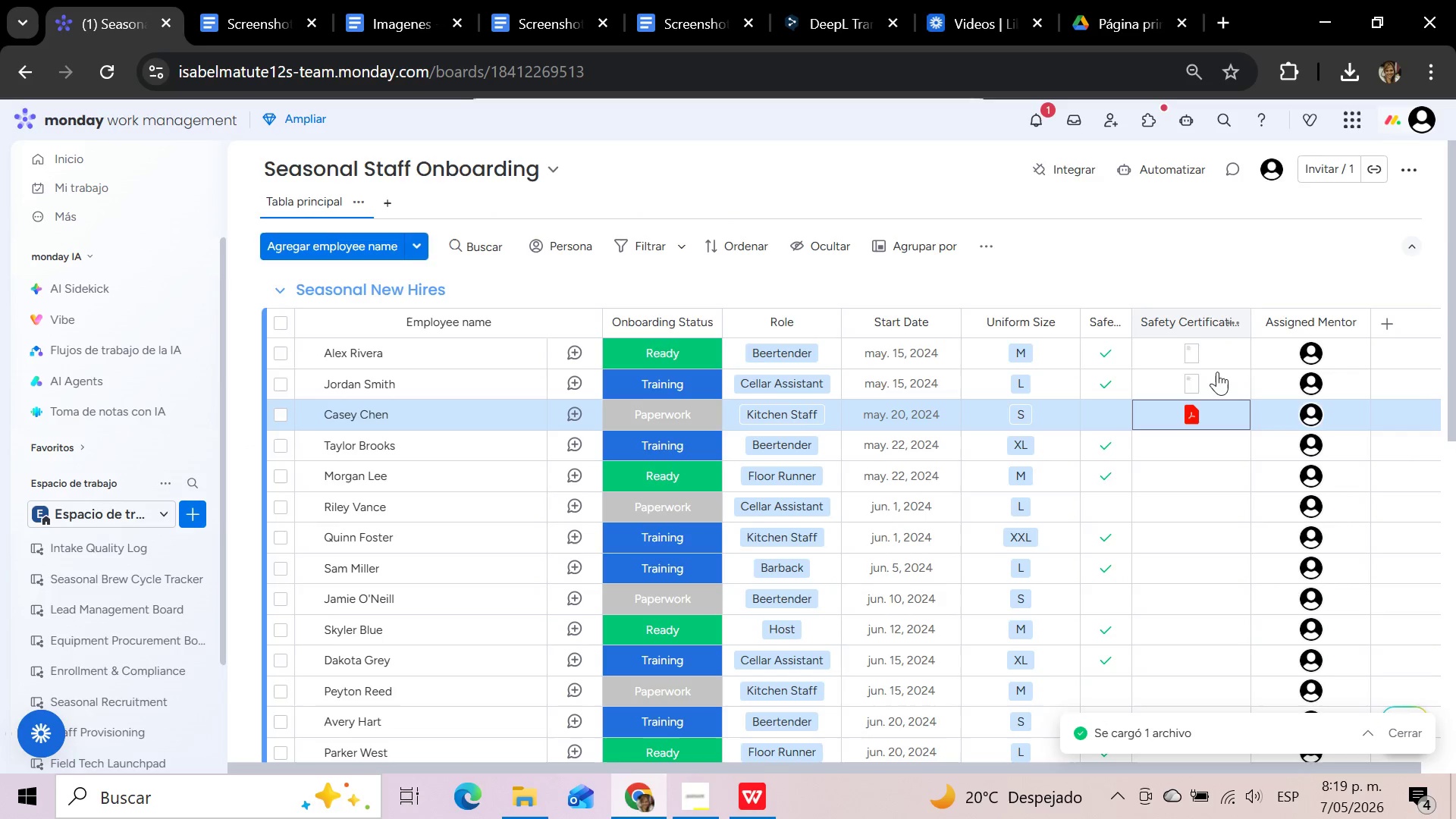 
mouse_move([1203, 425])
 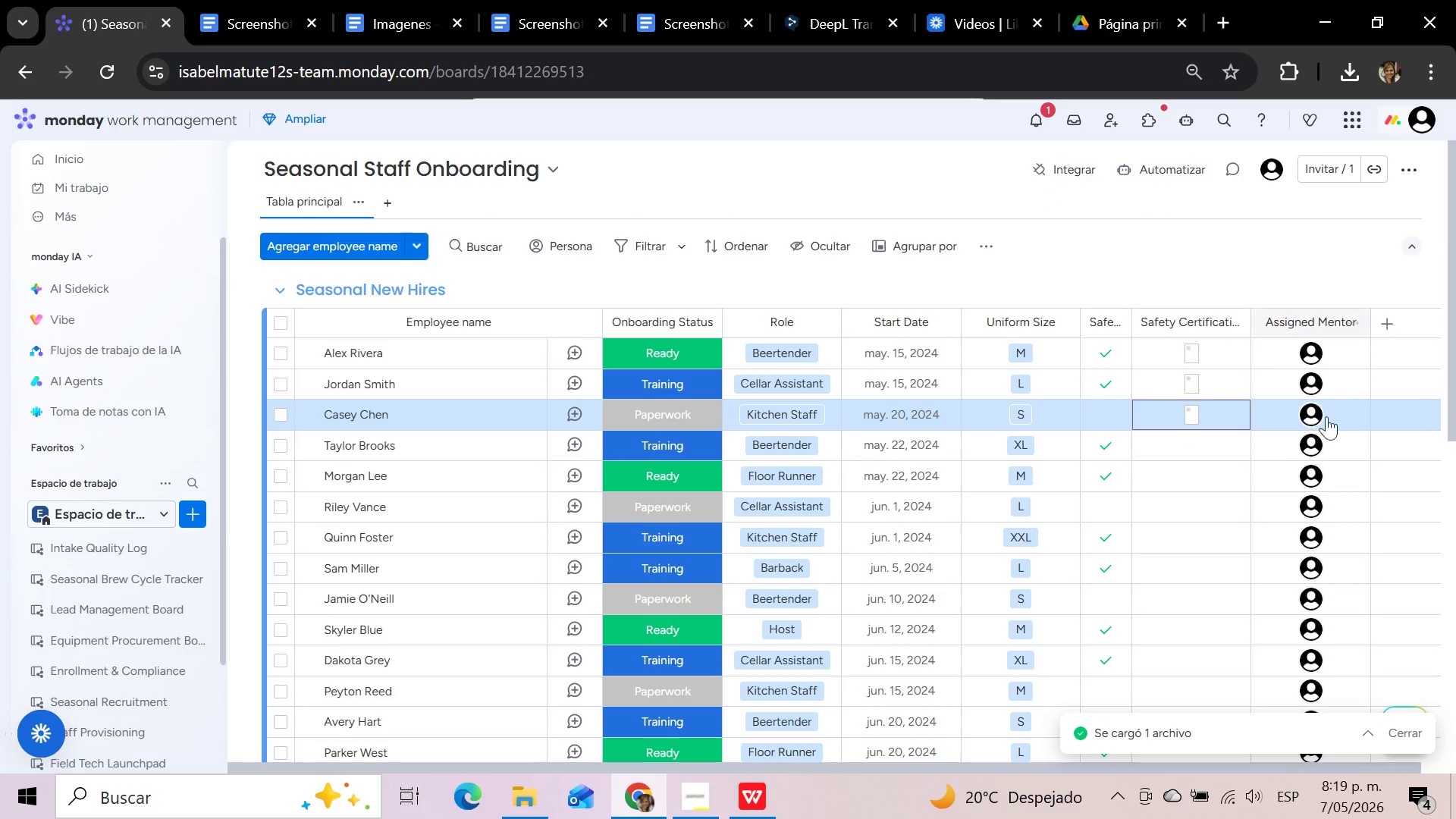 
left_click([1195, 447])
 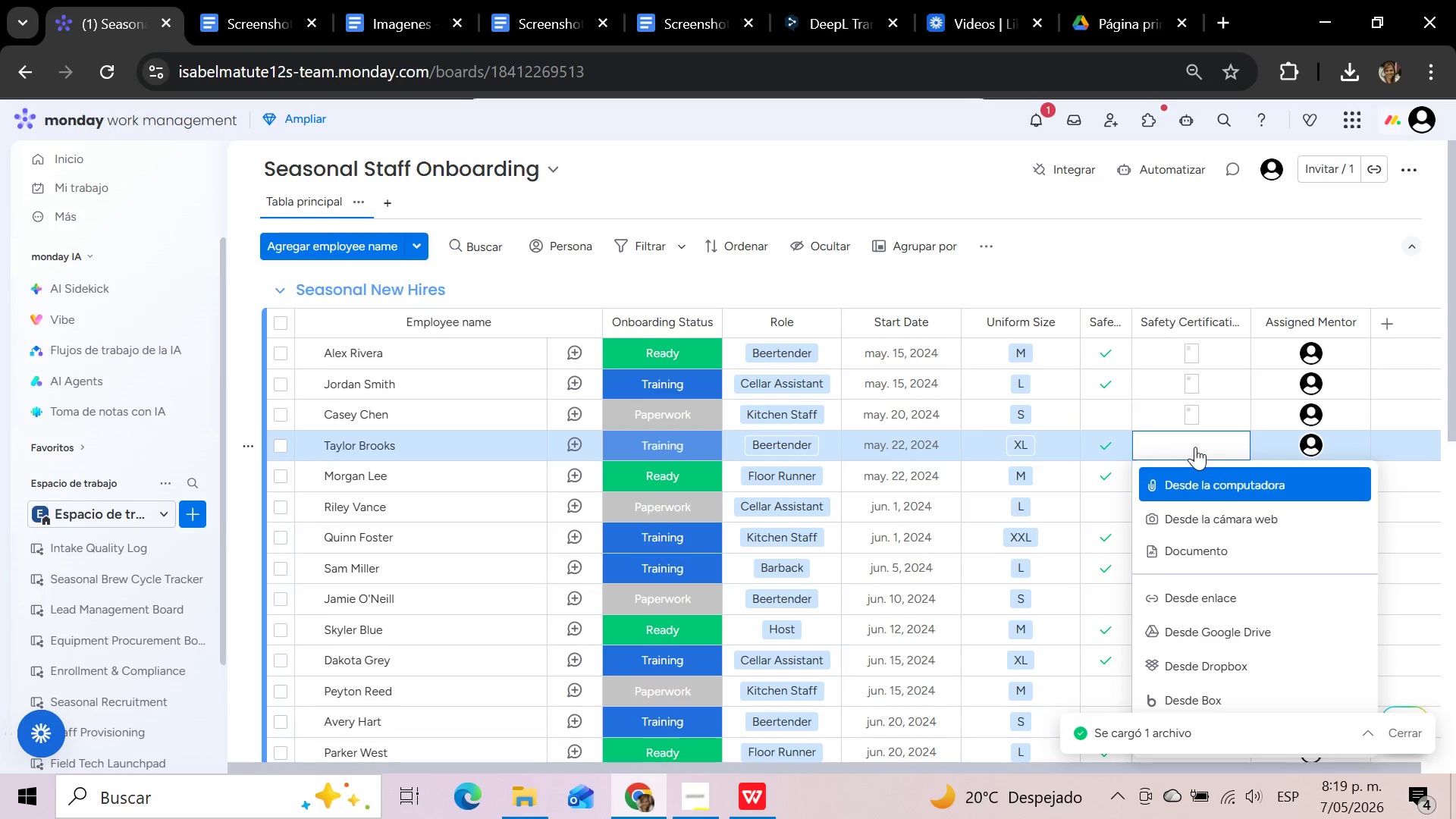 
left_click([1191, 479])
 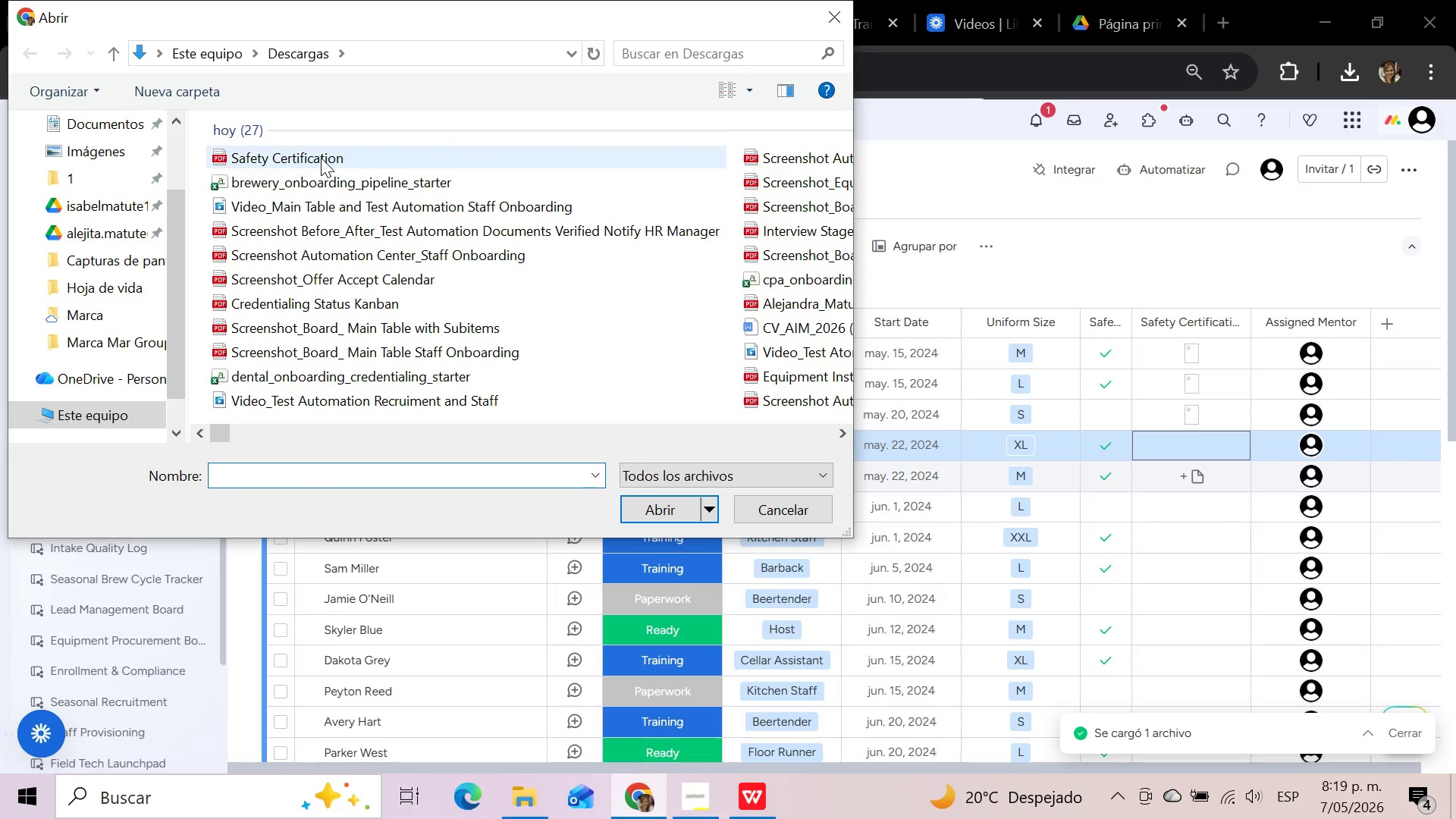 
wait(5.48)
 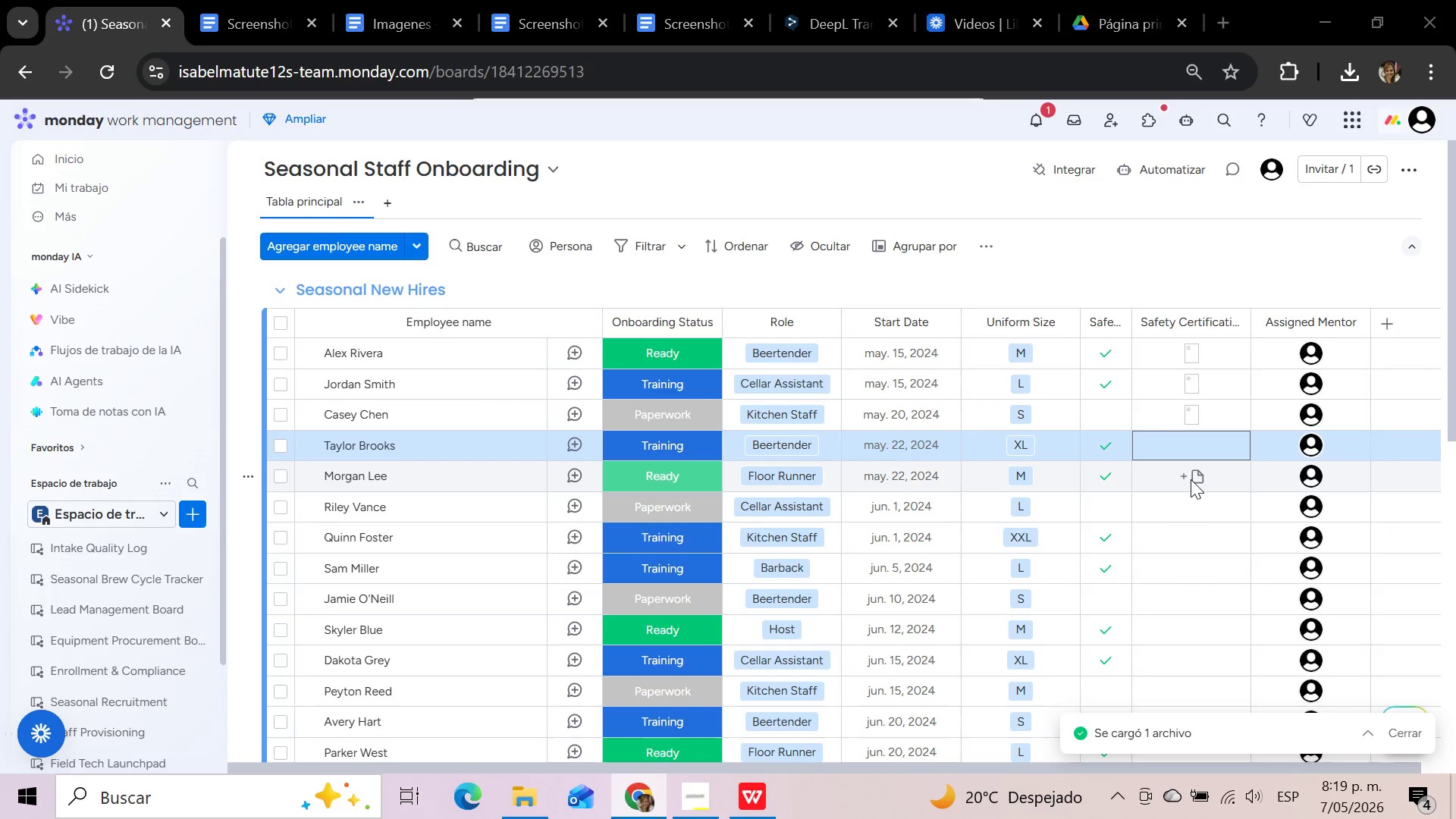 
left_click([273, 161])
 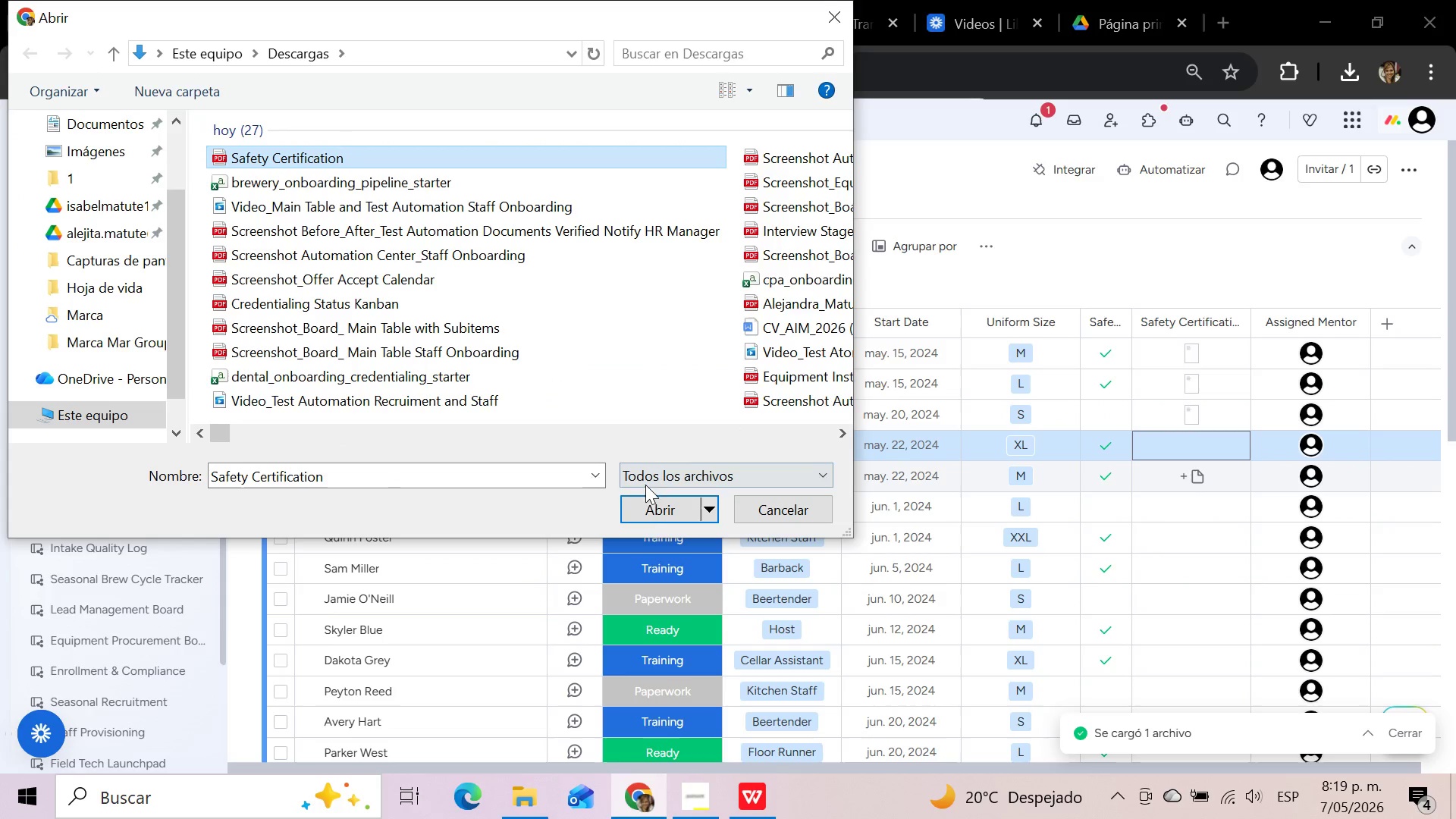 
left_click([642, 511])
 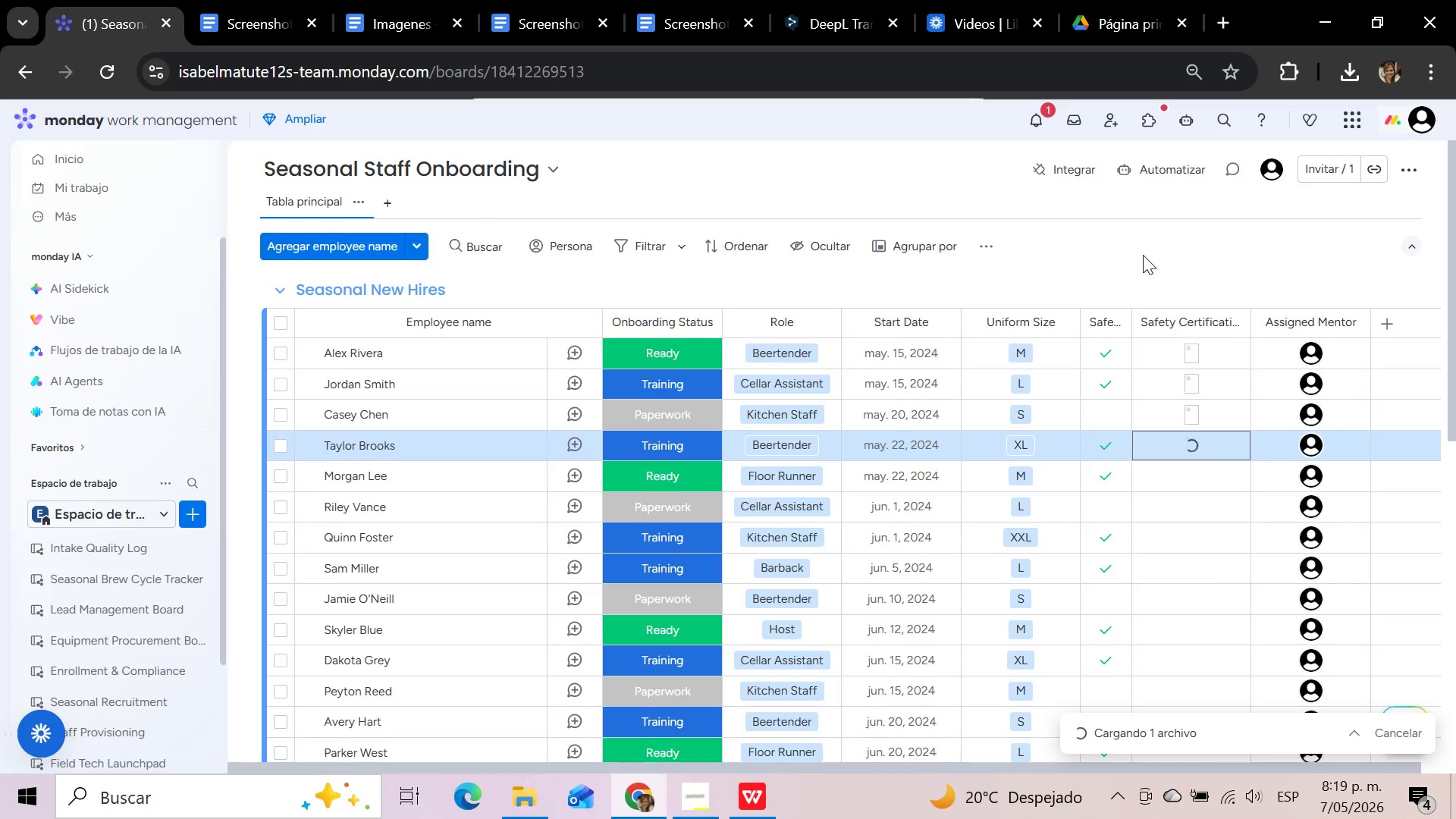 
scroll: coordinate [1143, 255], scroll_direction: up, amount: 3.0
 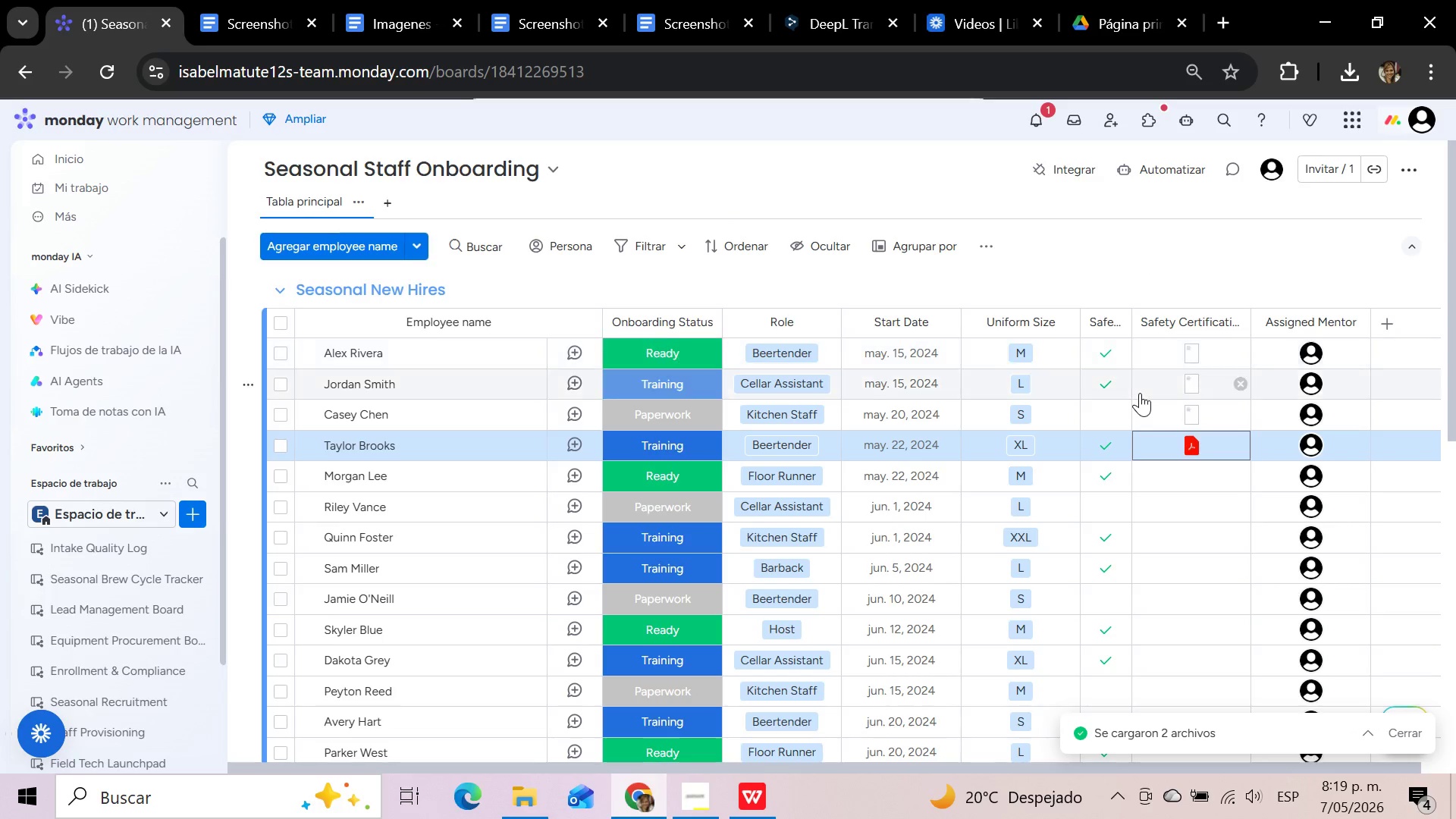 
scroll: coordinate [1140, 393], scroll_direction: down, amount: 2.0
 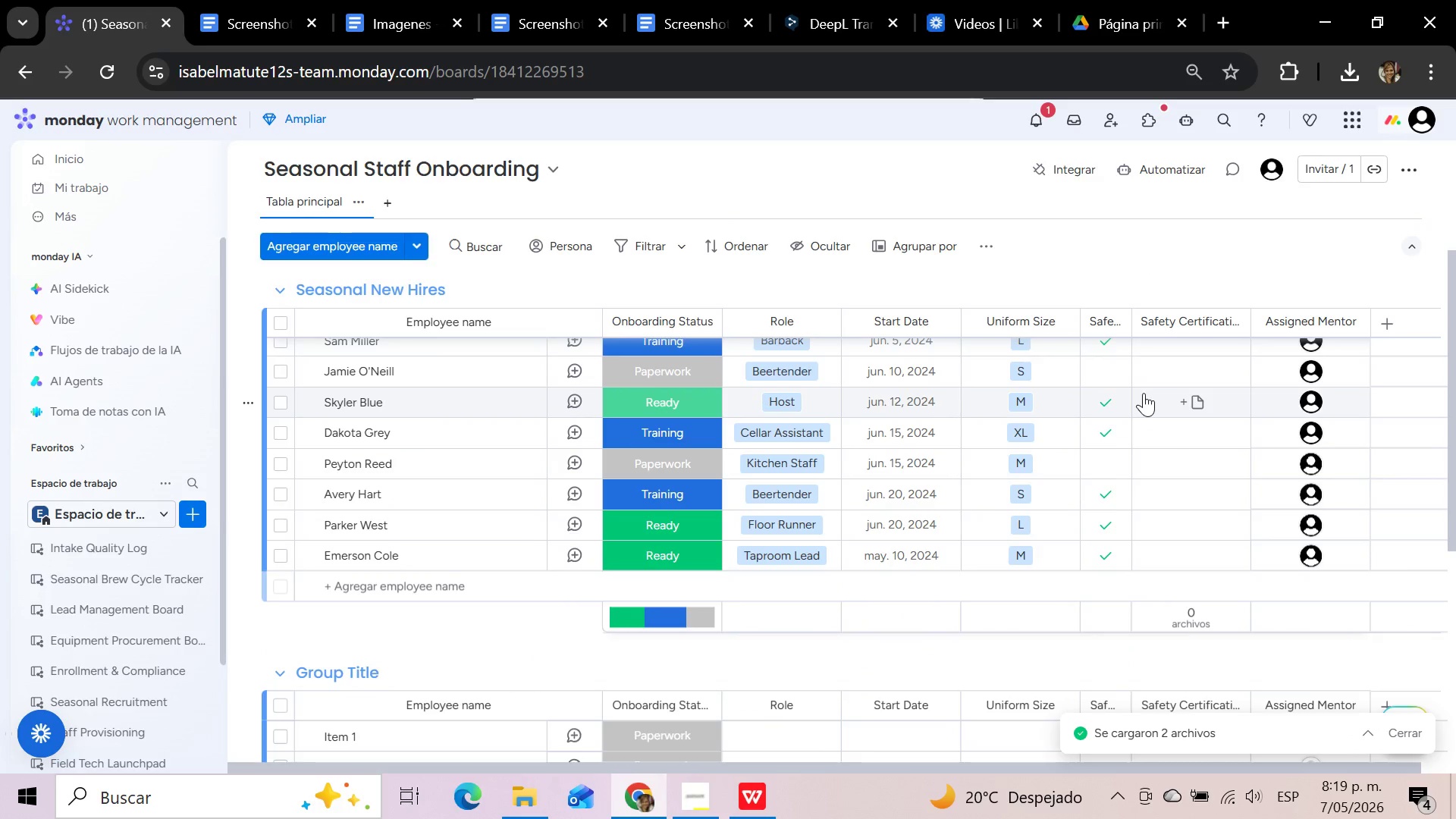 
scroll: coordinate [1162, 419], scroll_direction: up, amount: 2.0
 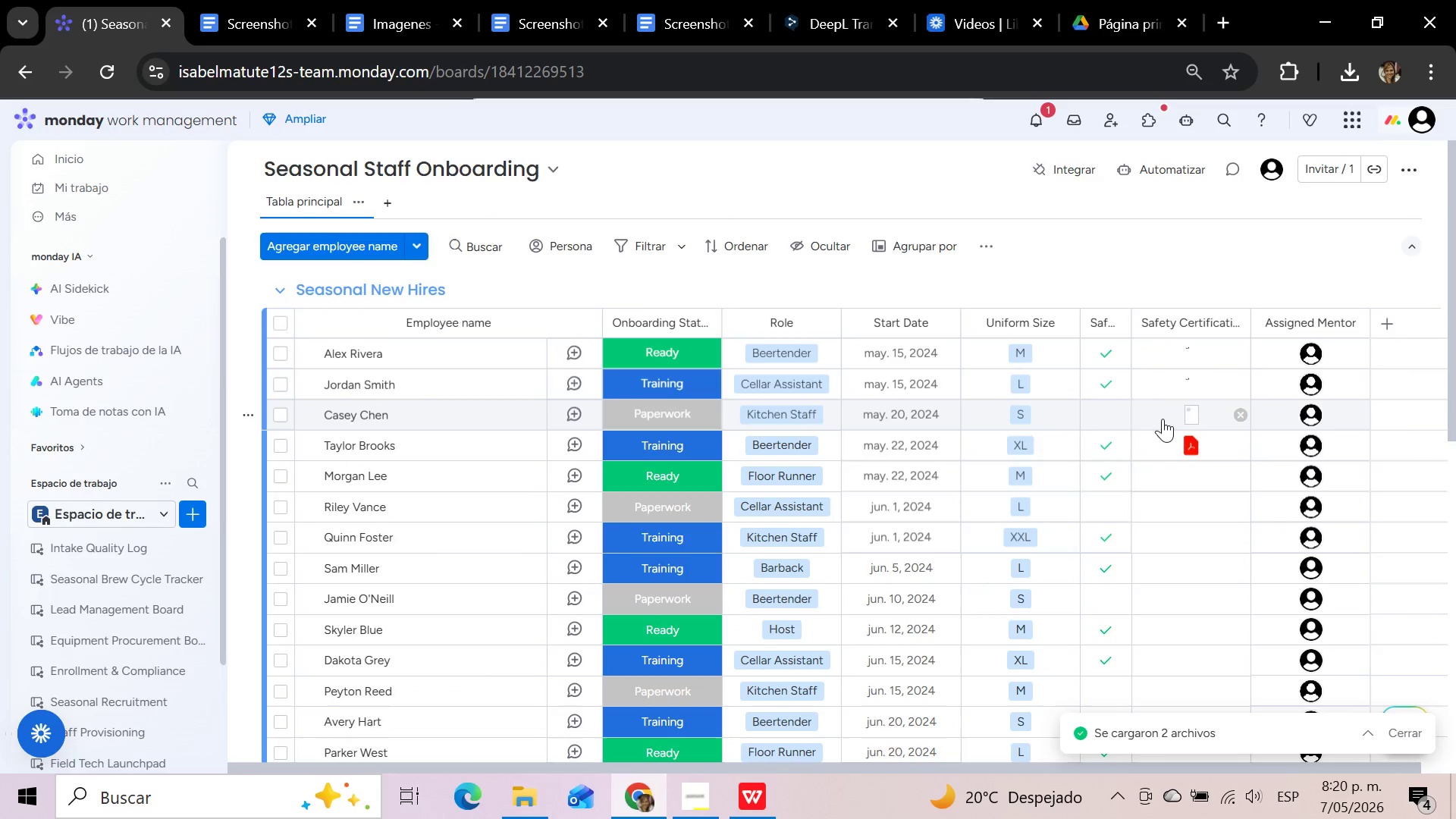 
mouse_move([1188, 475])
 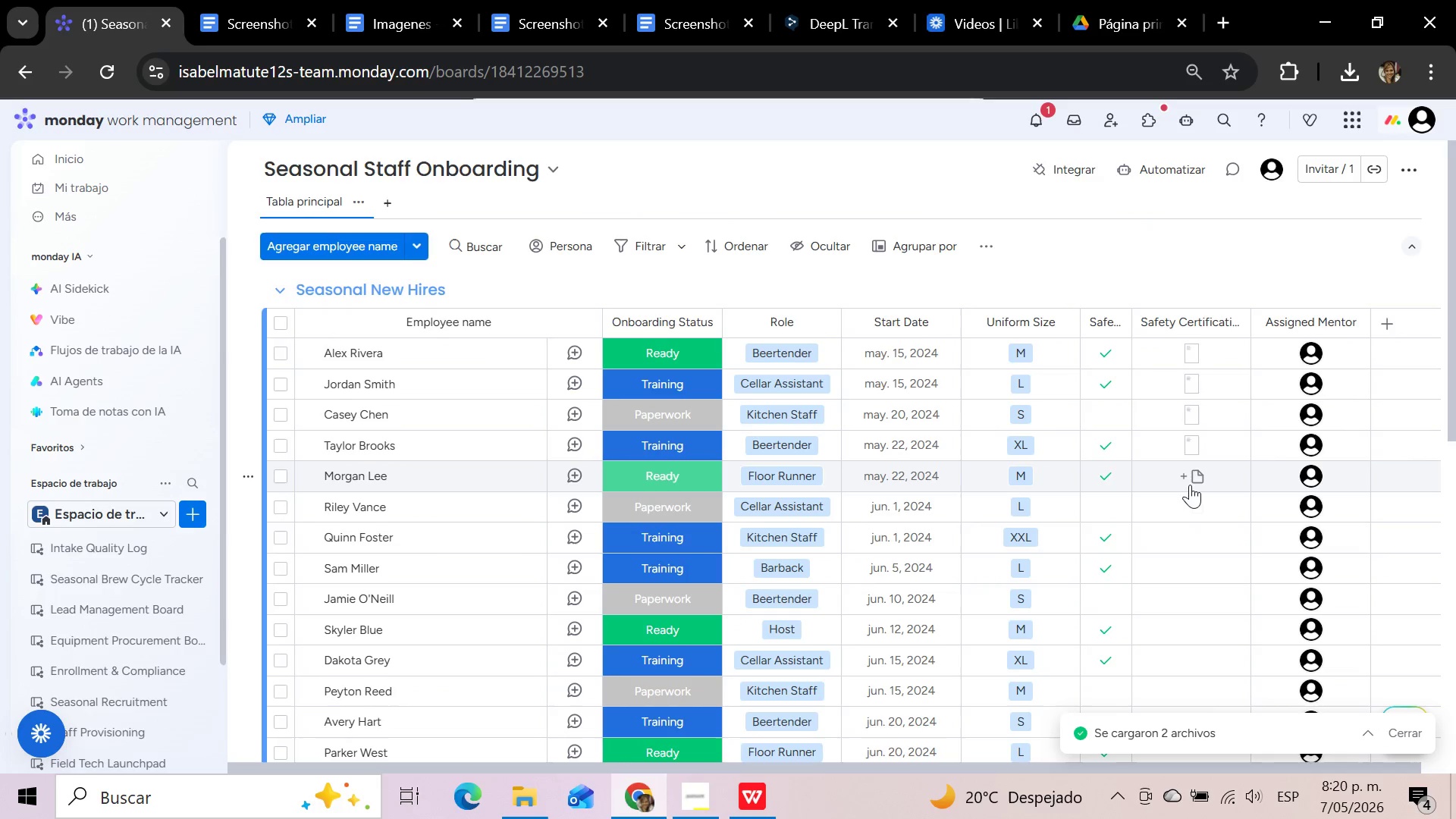 
left_click([1188, 479])
 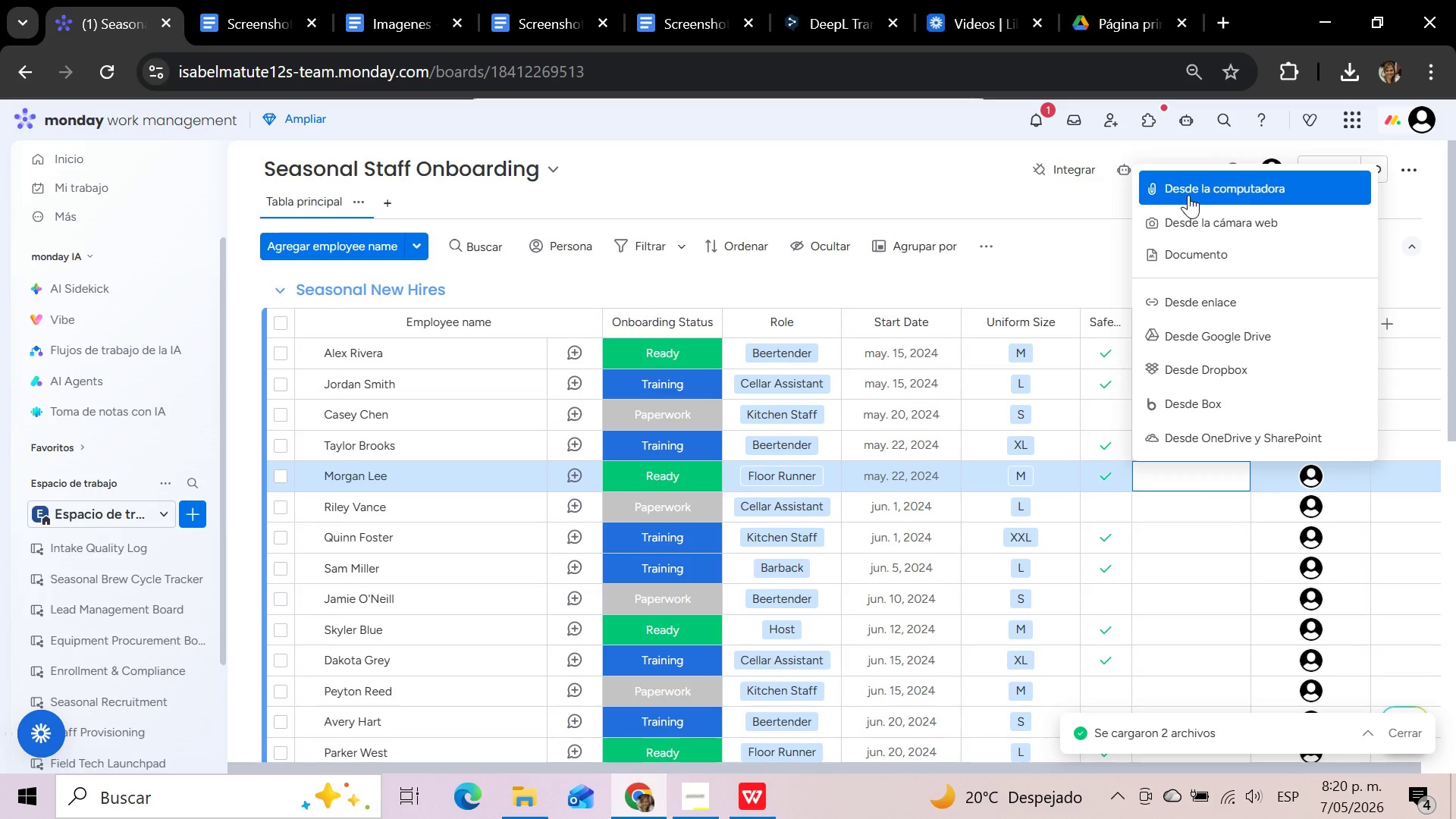 
left_click([1188, 195])
 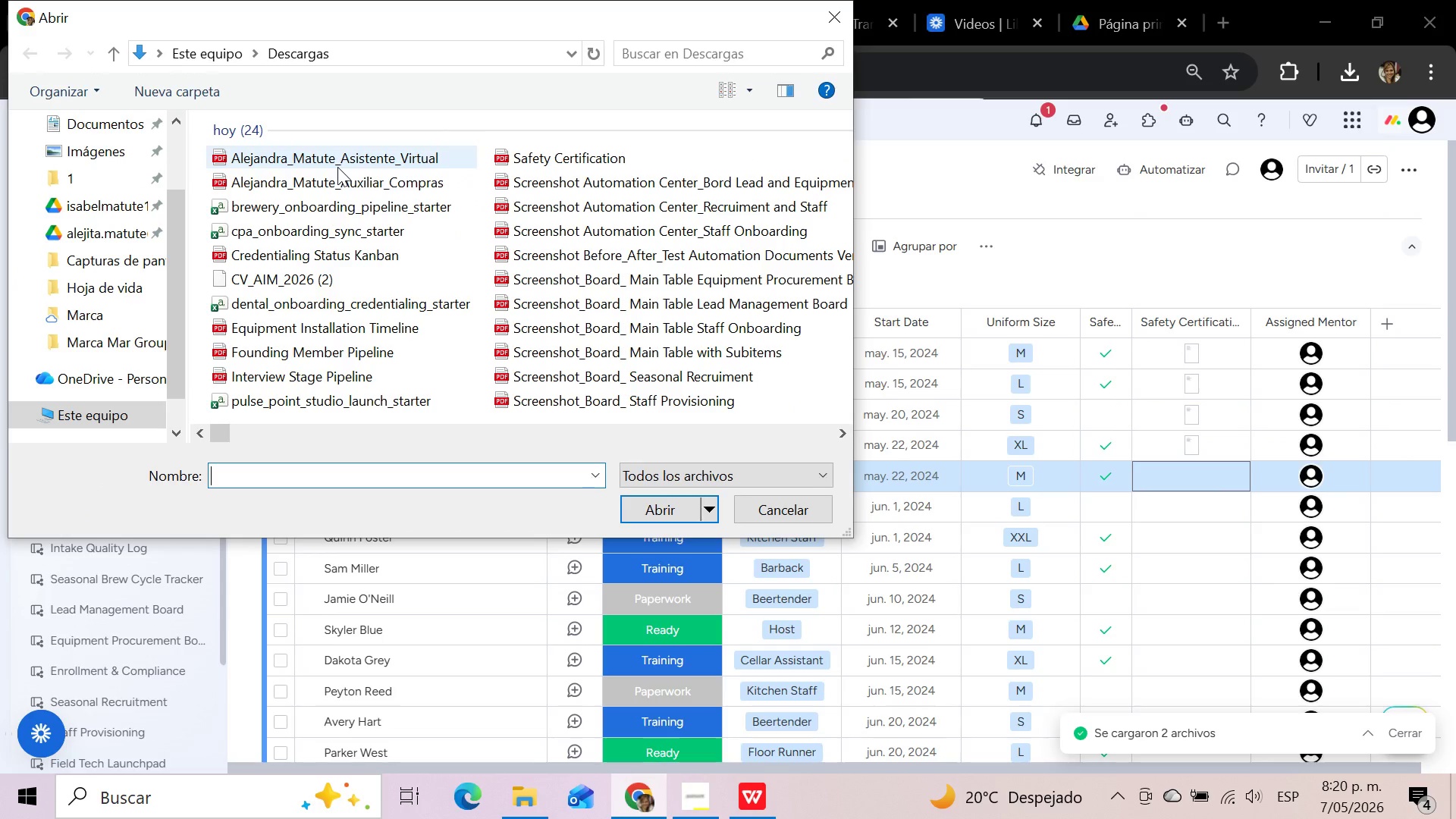 
wait(5.28)
 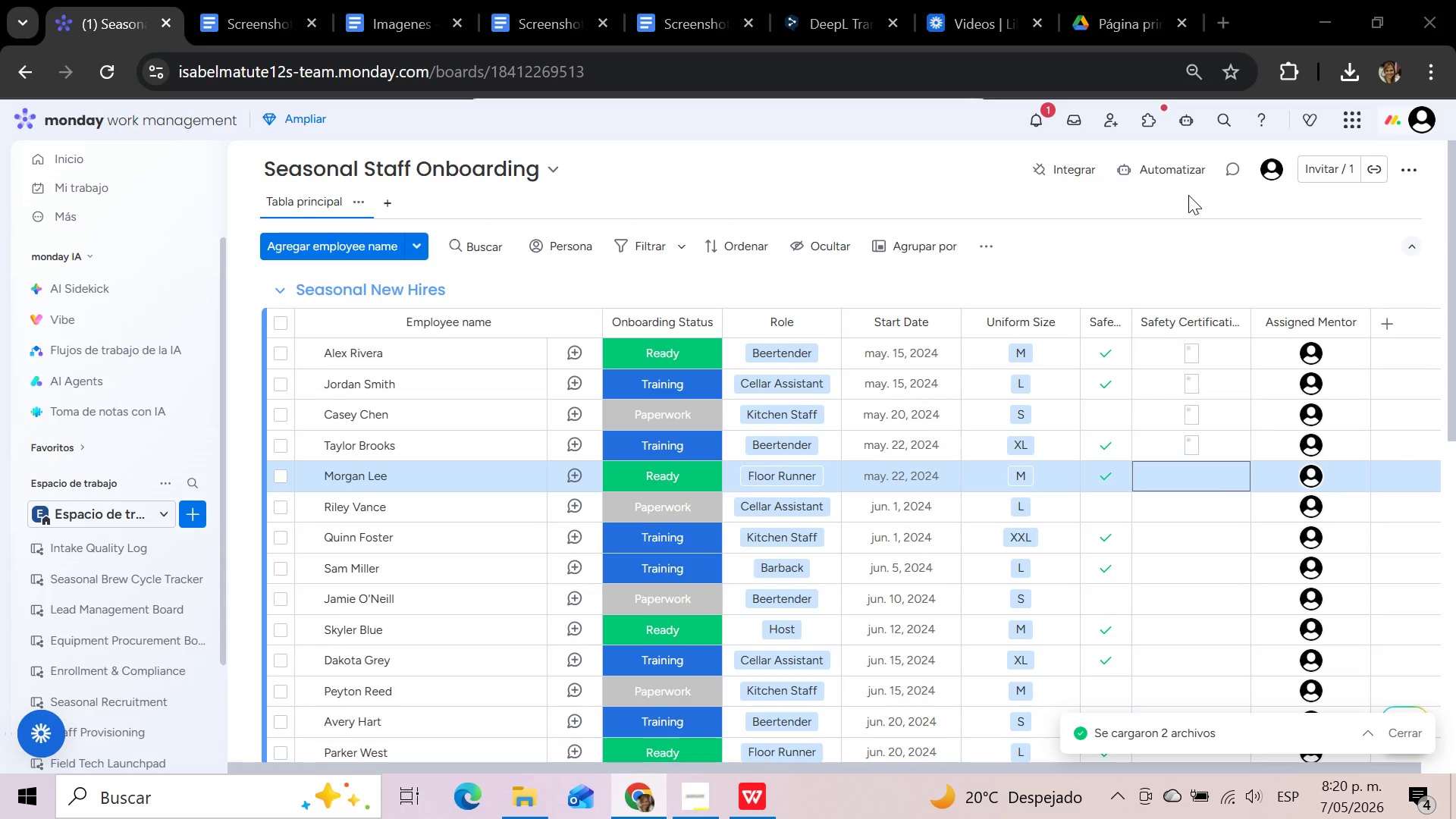 
left_click([281, 165])
 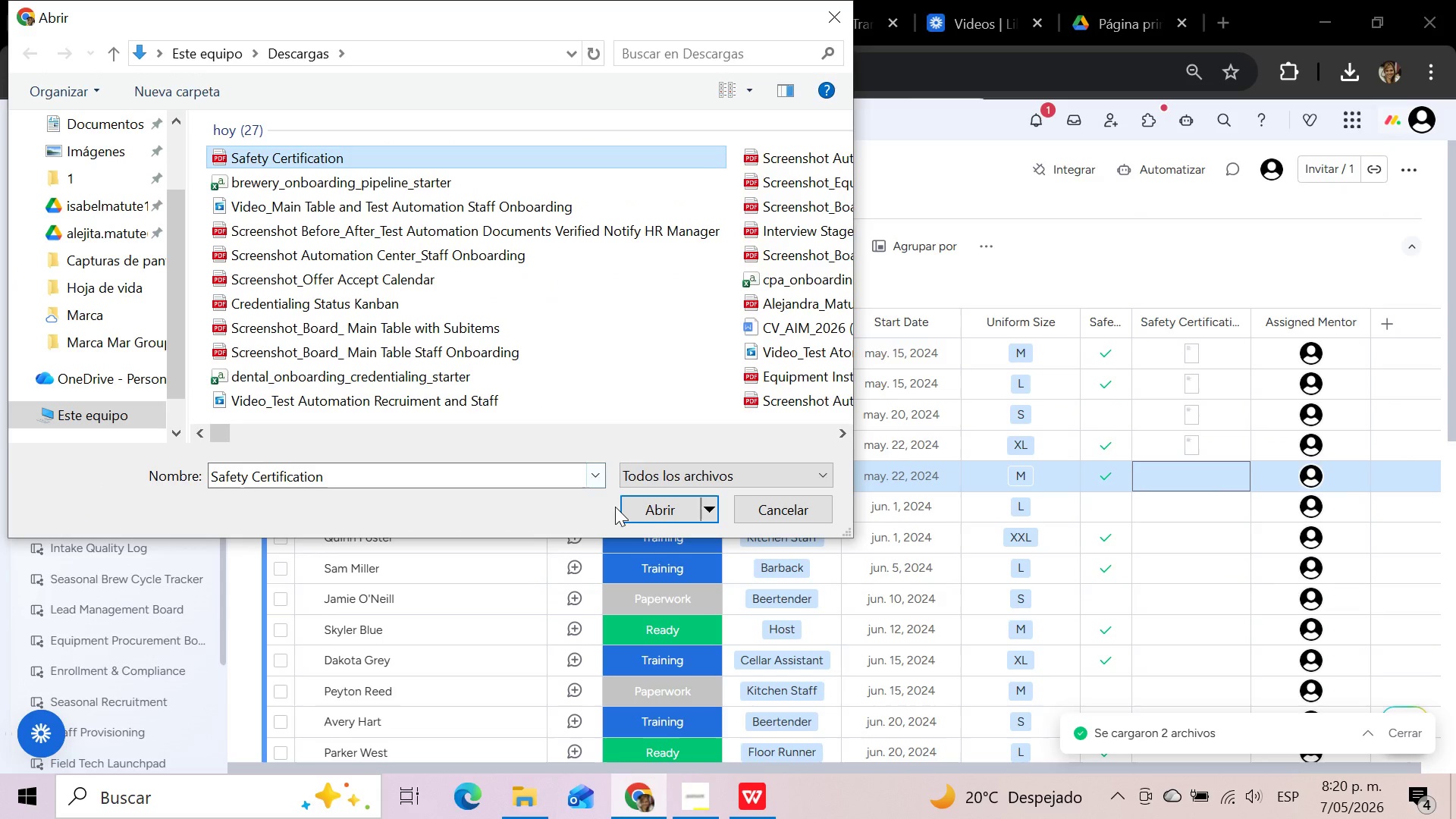 
left_click([649, 506])
 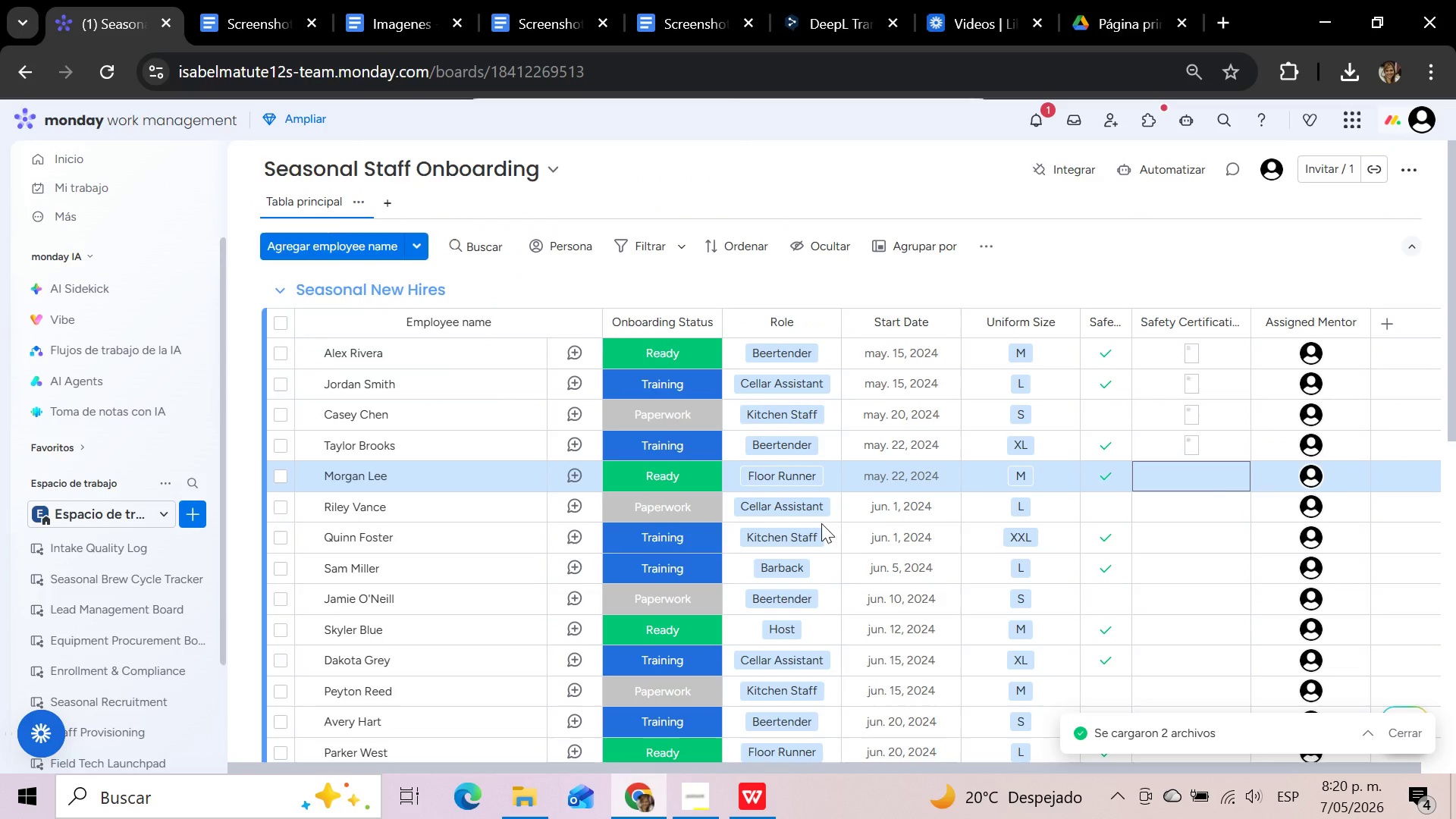 
mouse_move([1208, 519])
 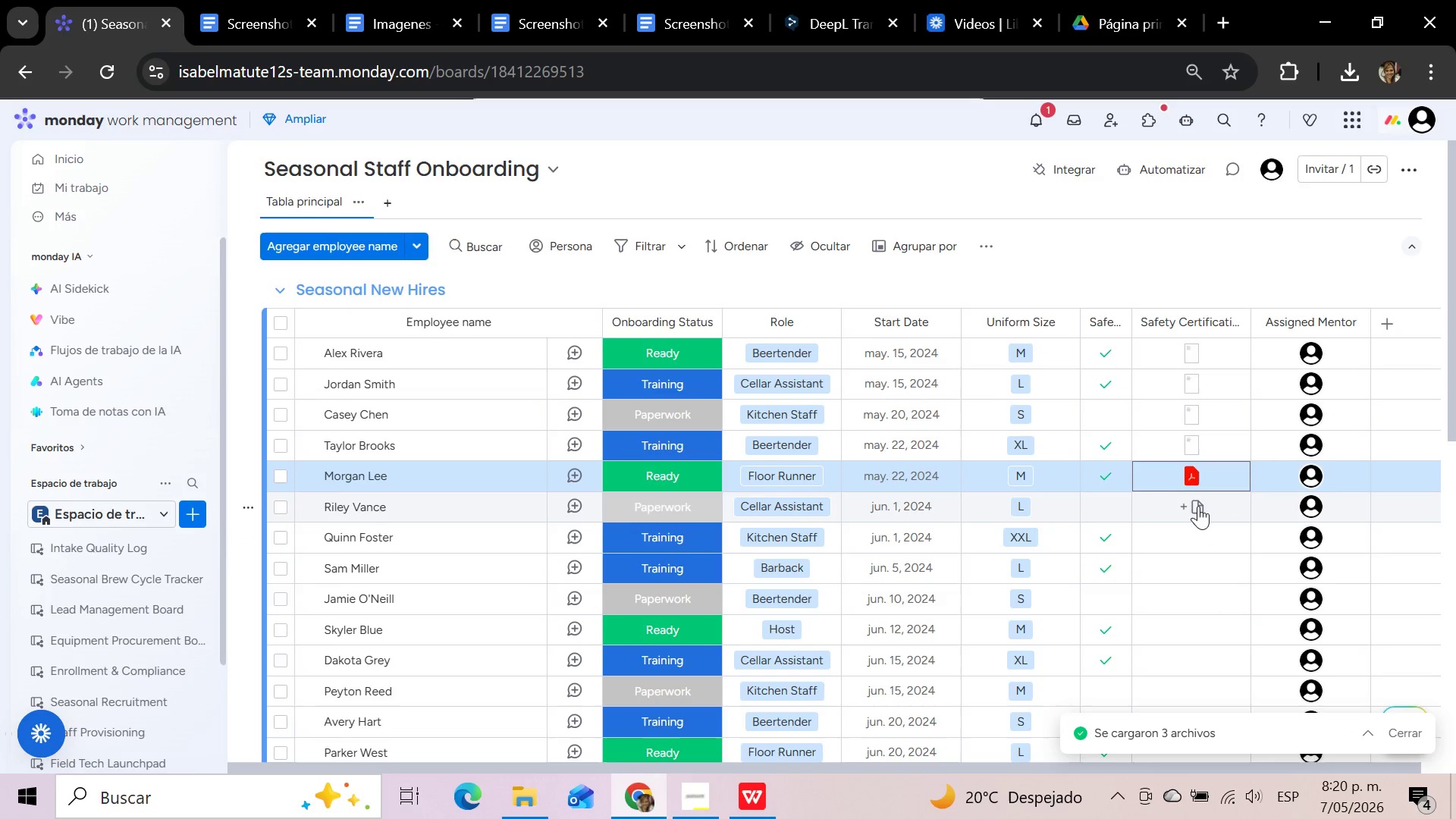 
left_click([1198, 506])
 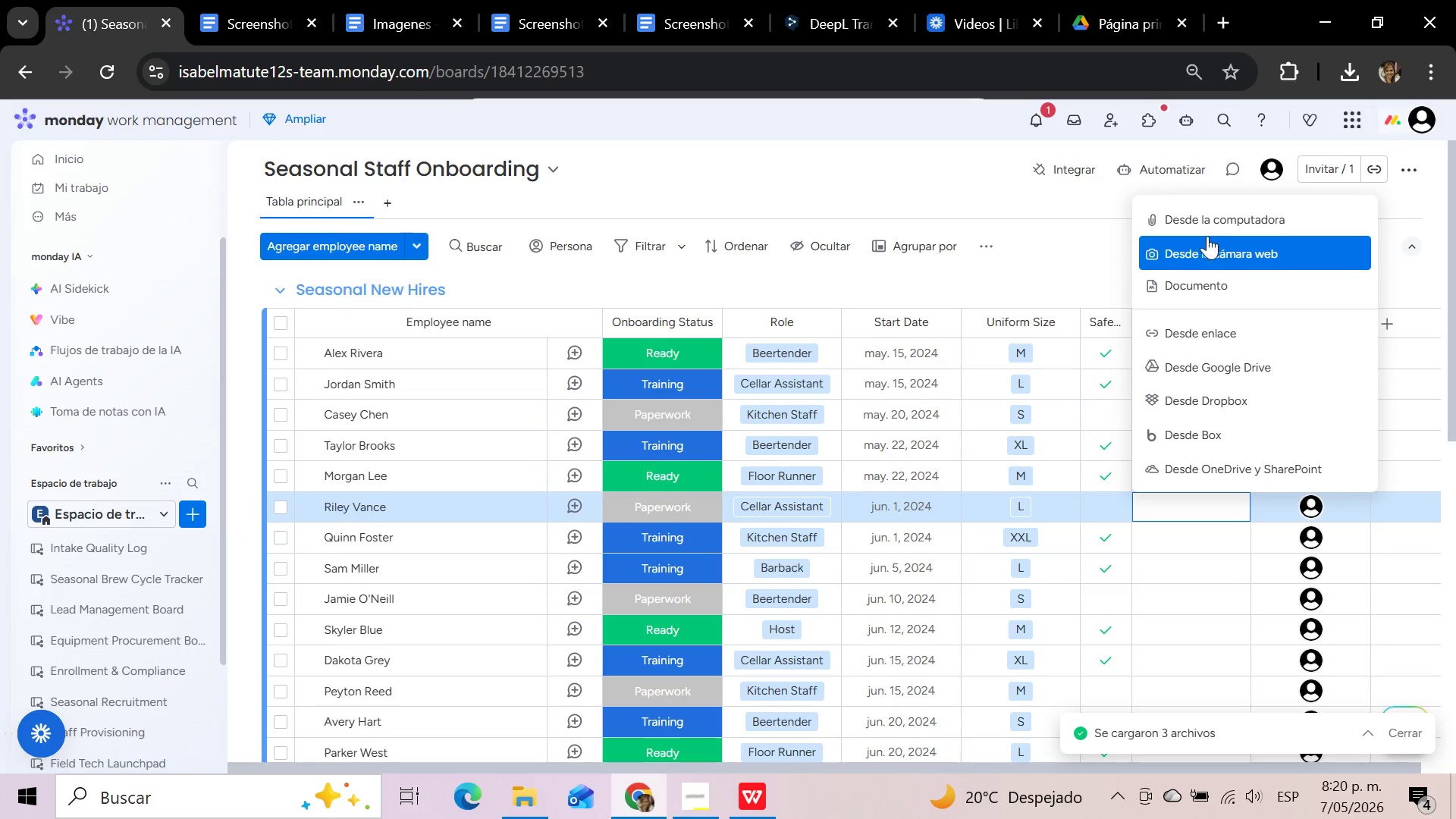 
left_click([1204, 222])
 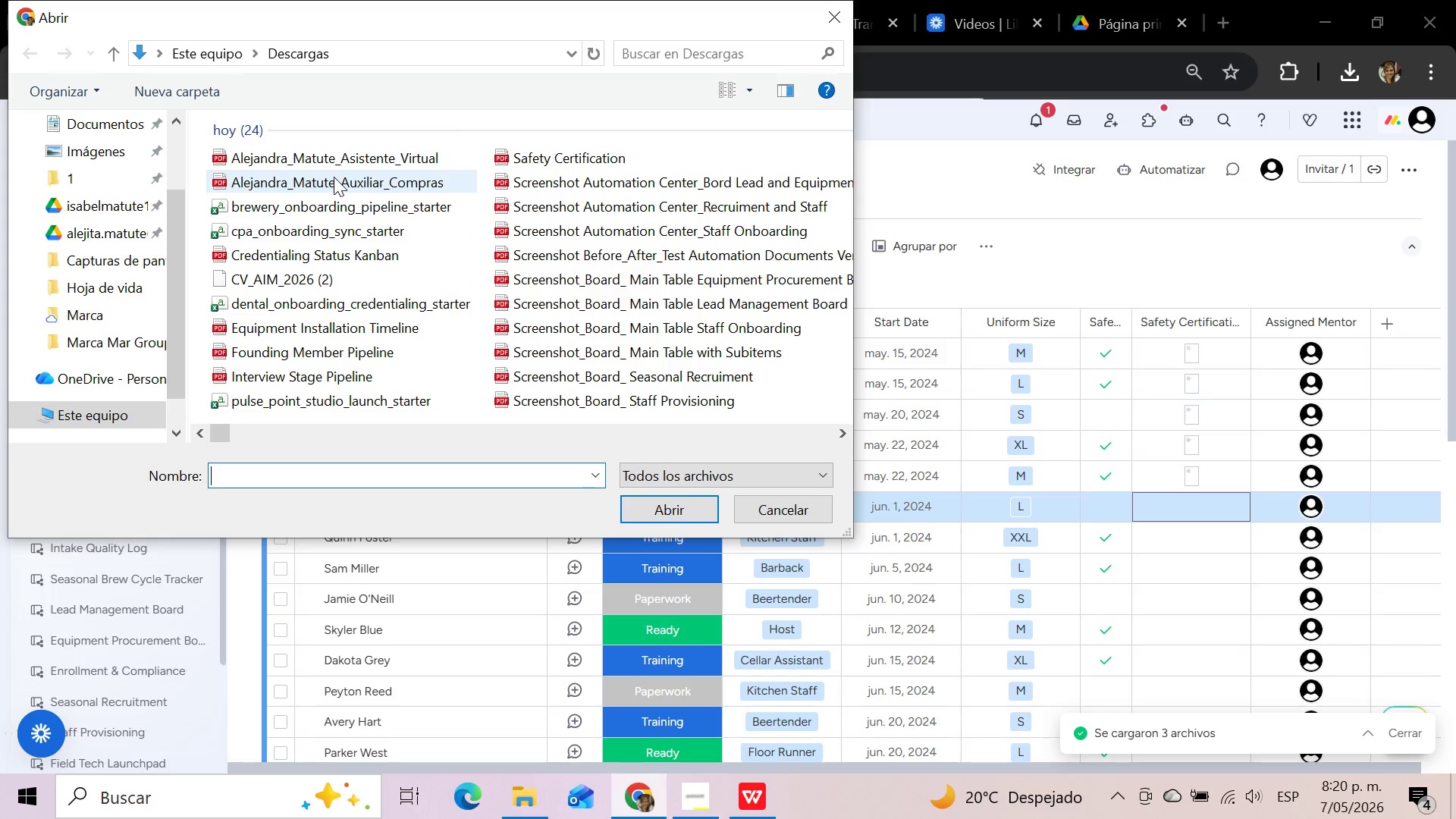 
left_click([310, 152])
 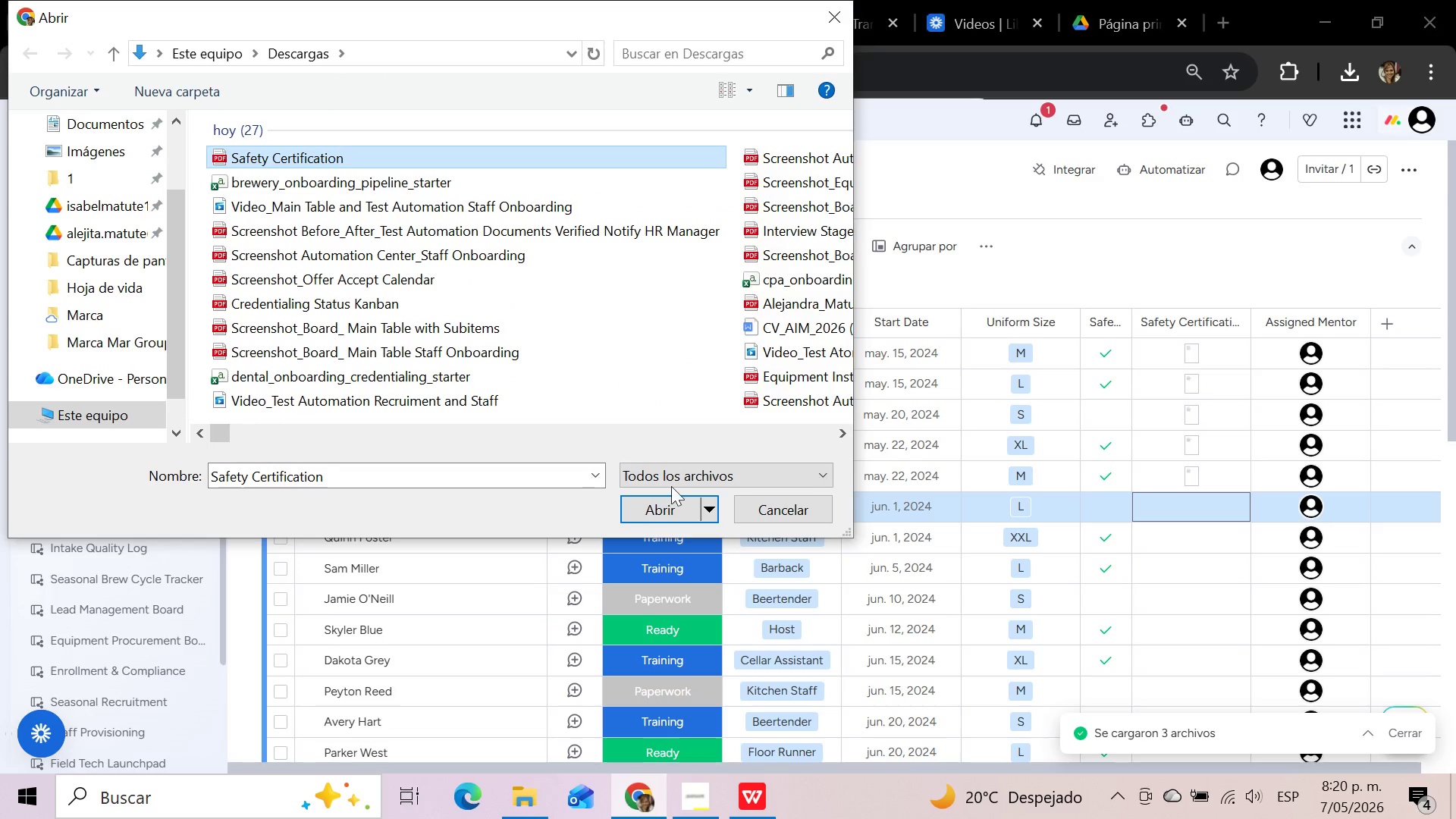 
left_click([648, 515])
 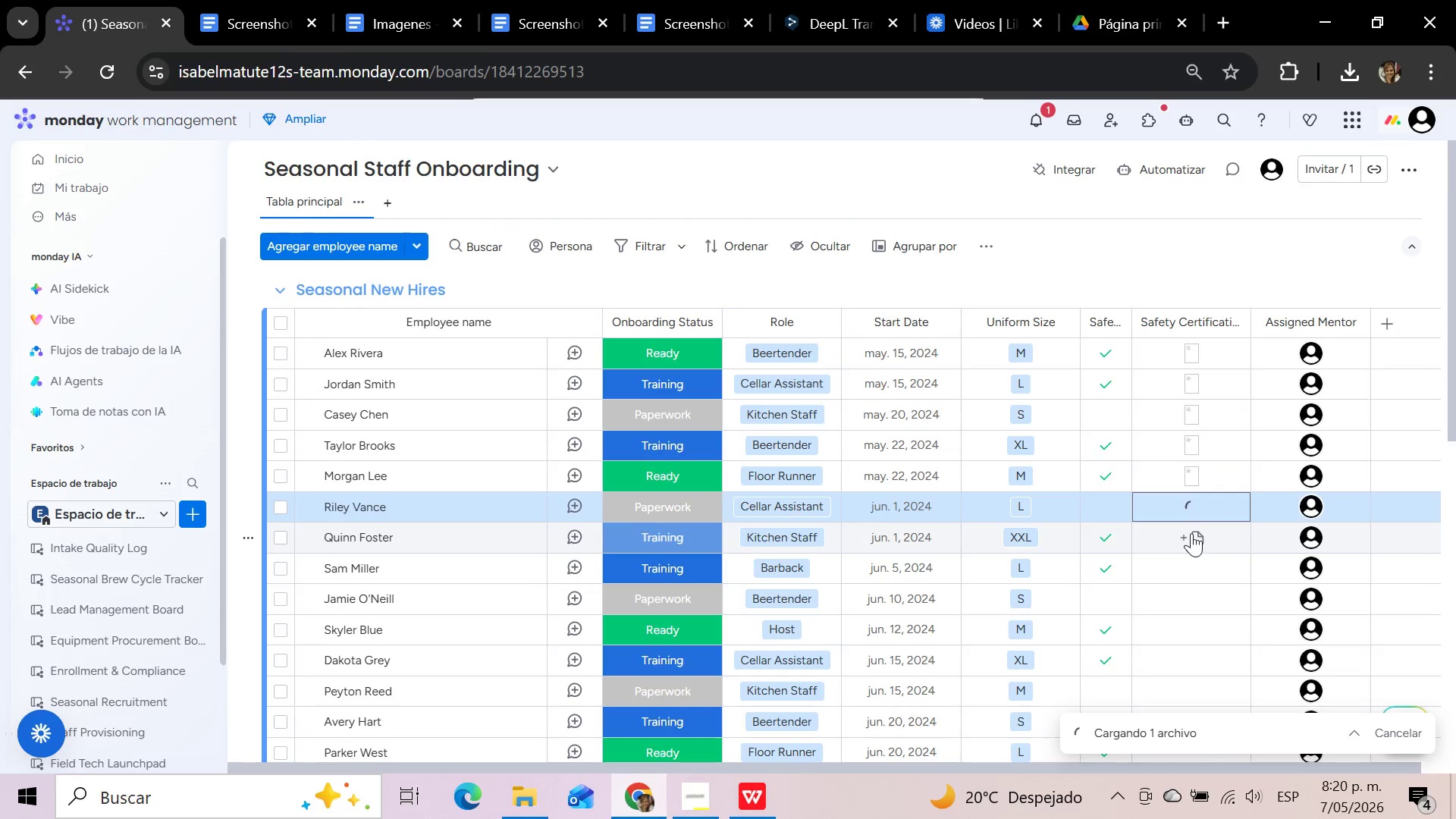 
left_click([1191, 533])
 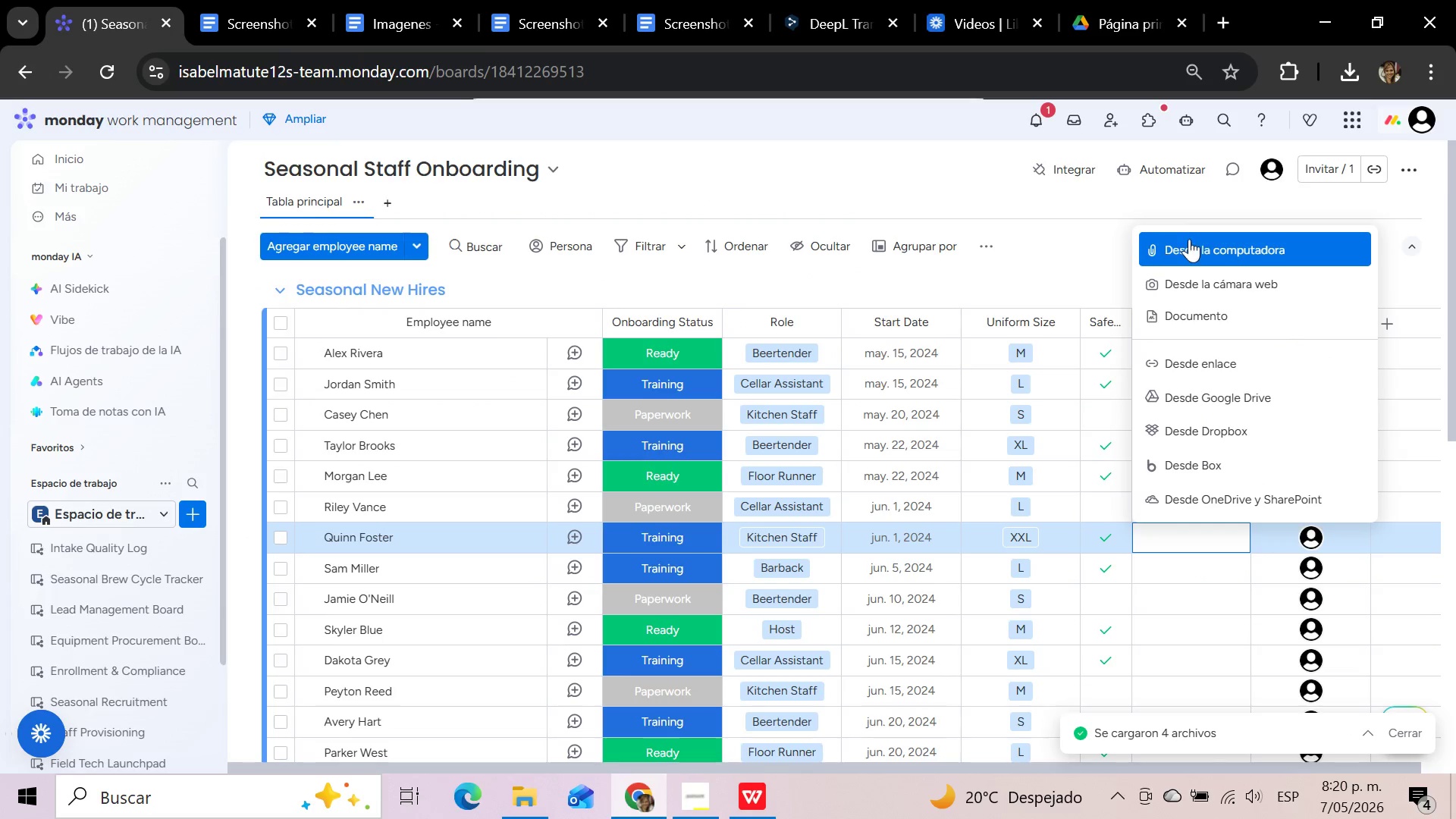 
left_click([1198, 237])
 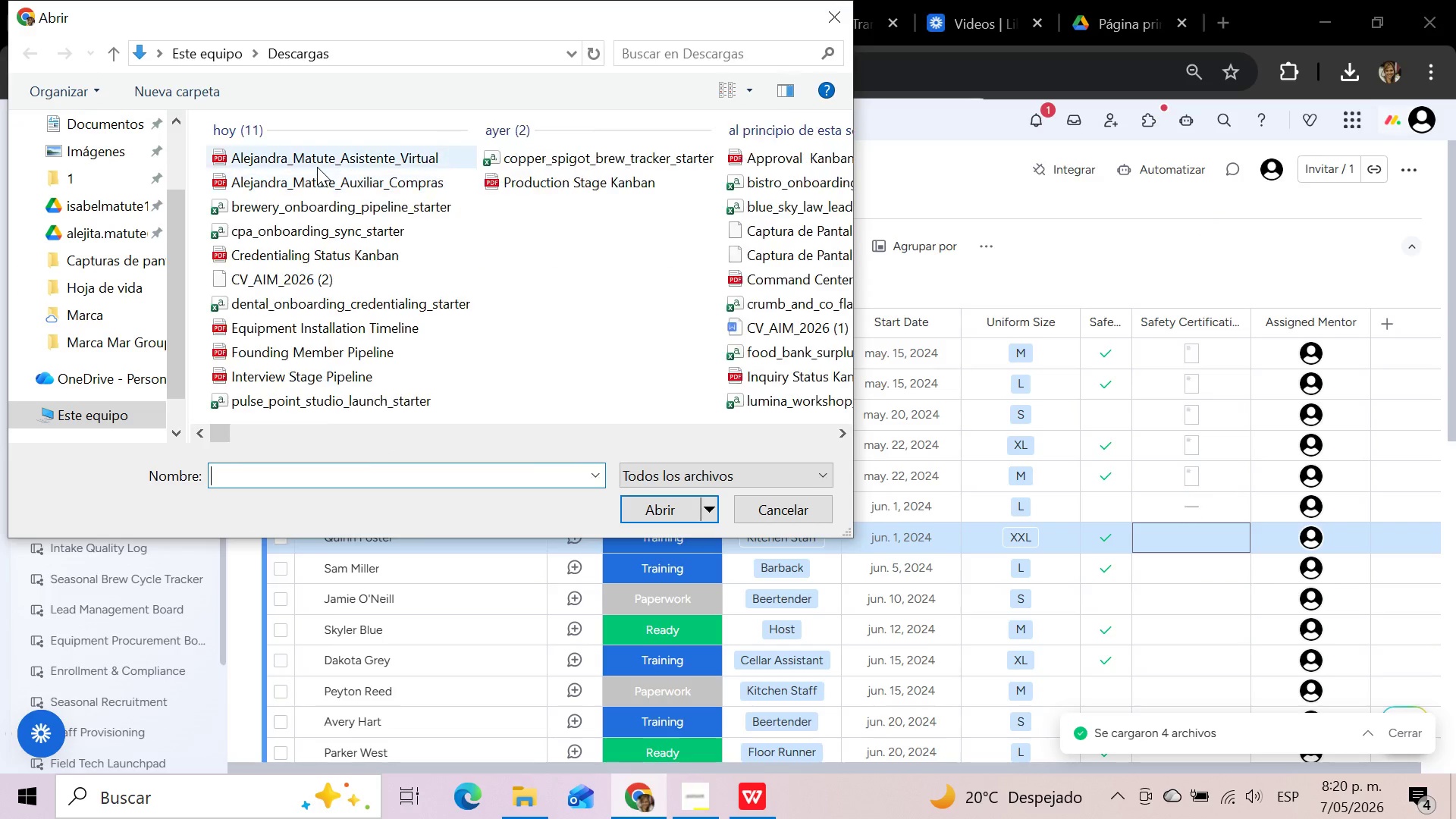 
left_click([301, 160])
 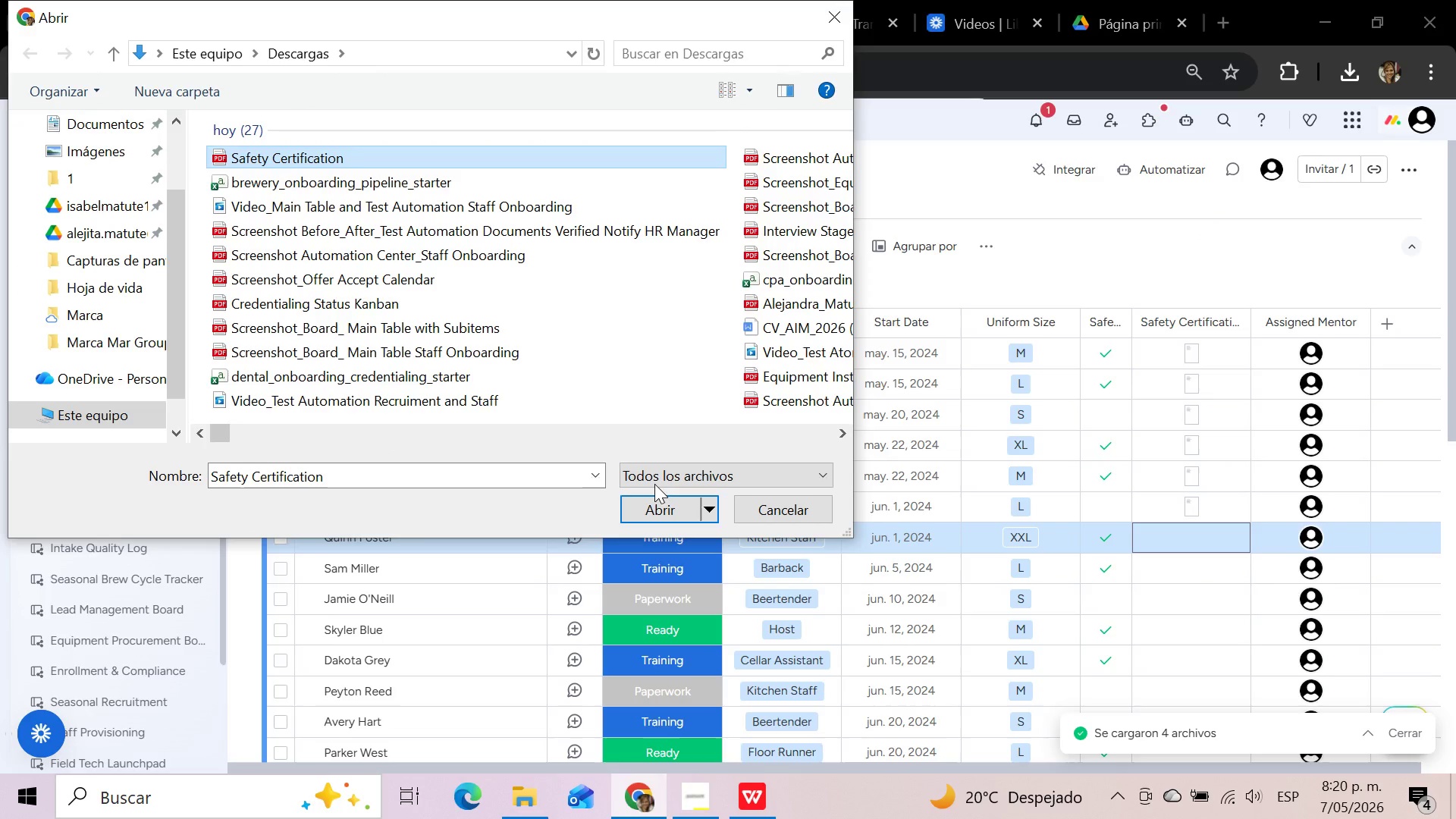 
left_click([657, 502])
 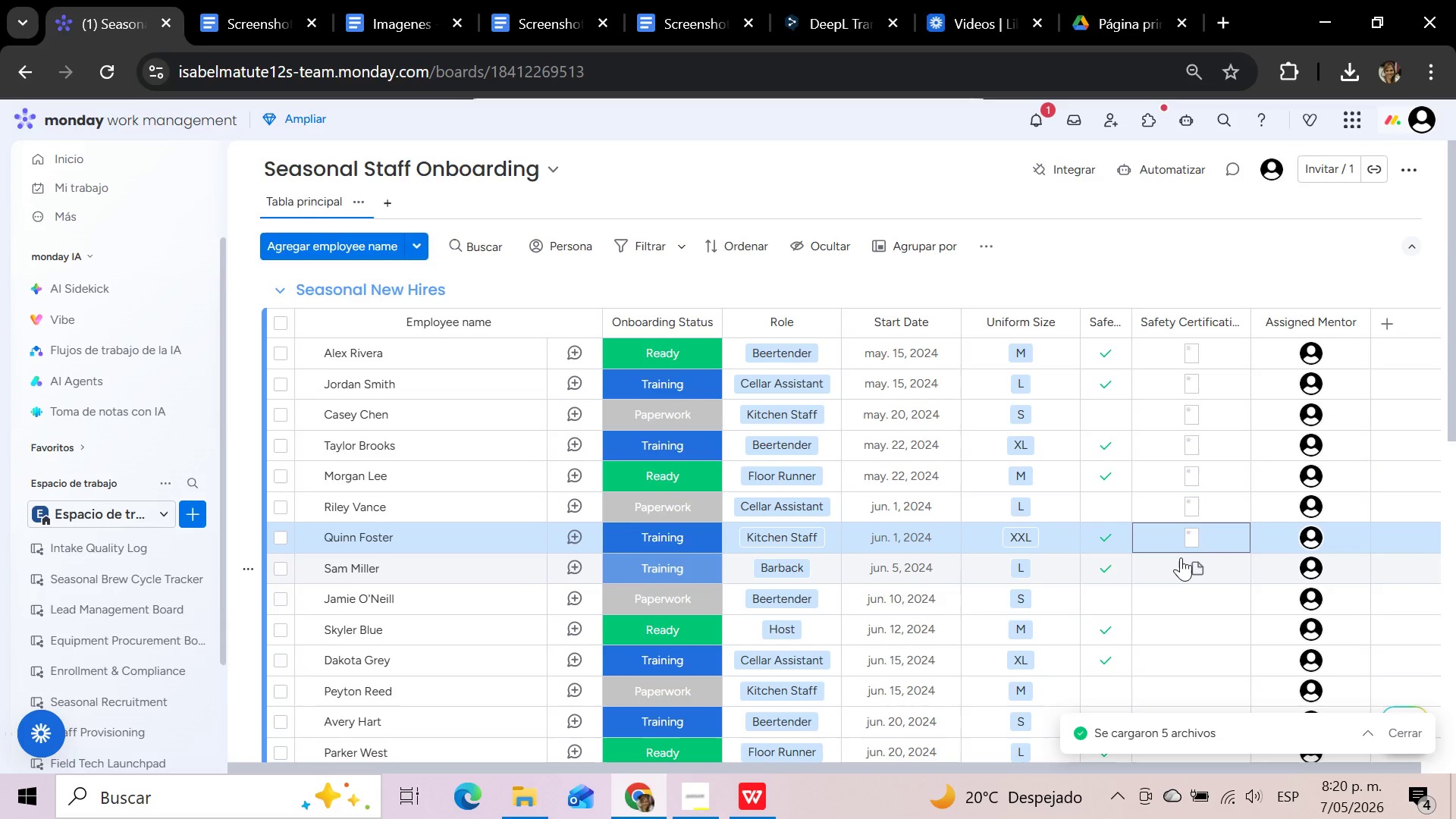 
wait(18.44)
 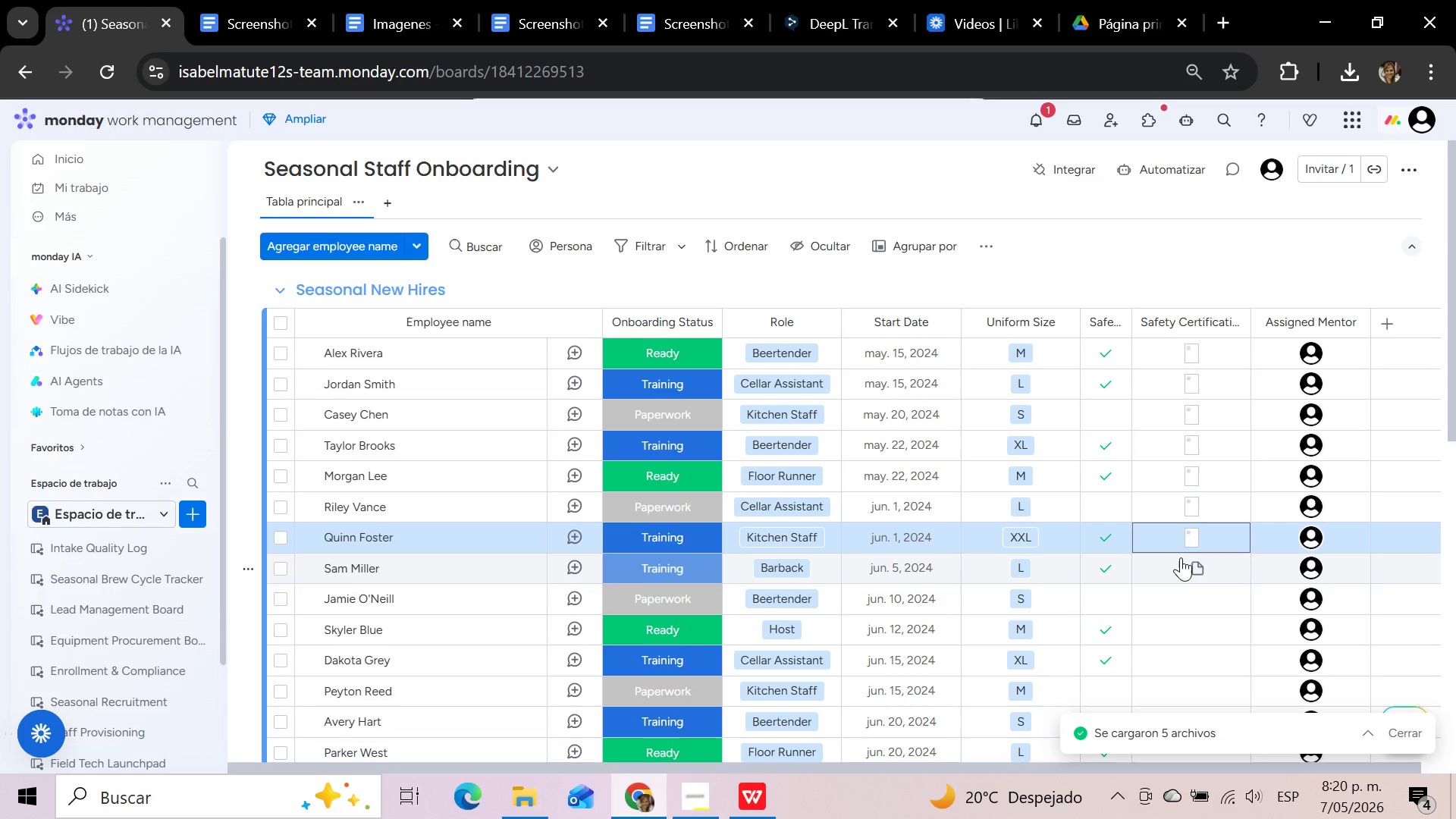 
scroll: coordinate [1204, 606], scroll_direction: down, amount: 1.0
 